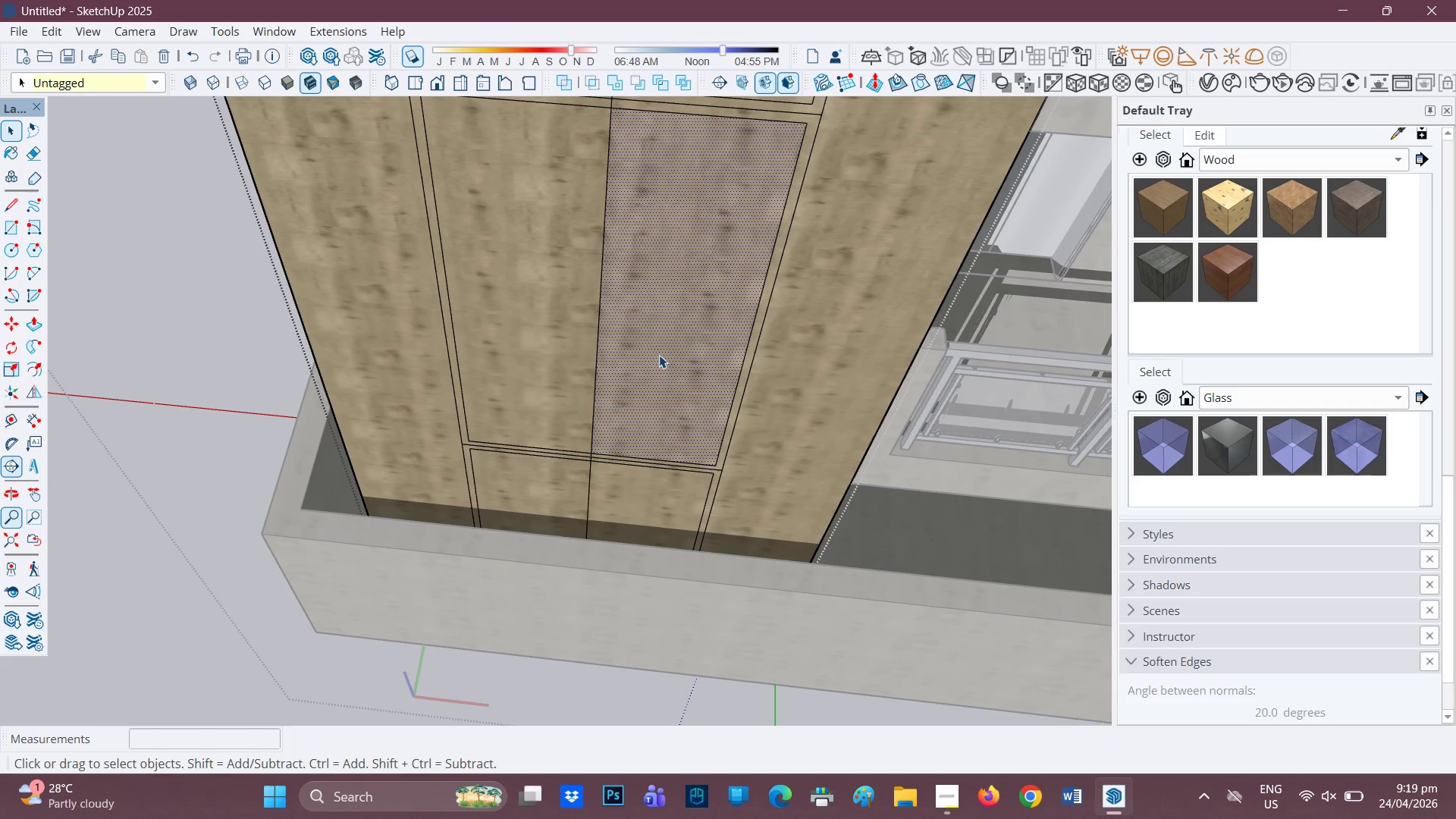 
scroll: coordinate [659, 355], scroll_direction: up, amount: 1.0
 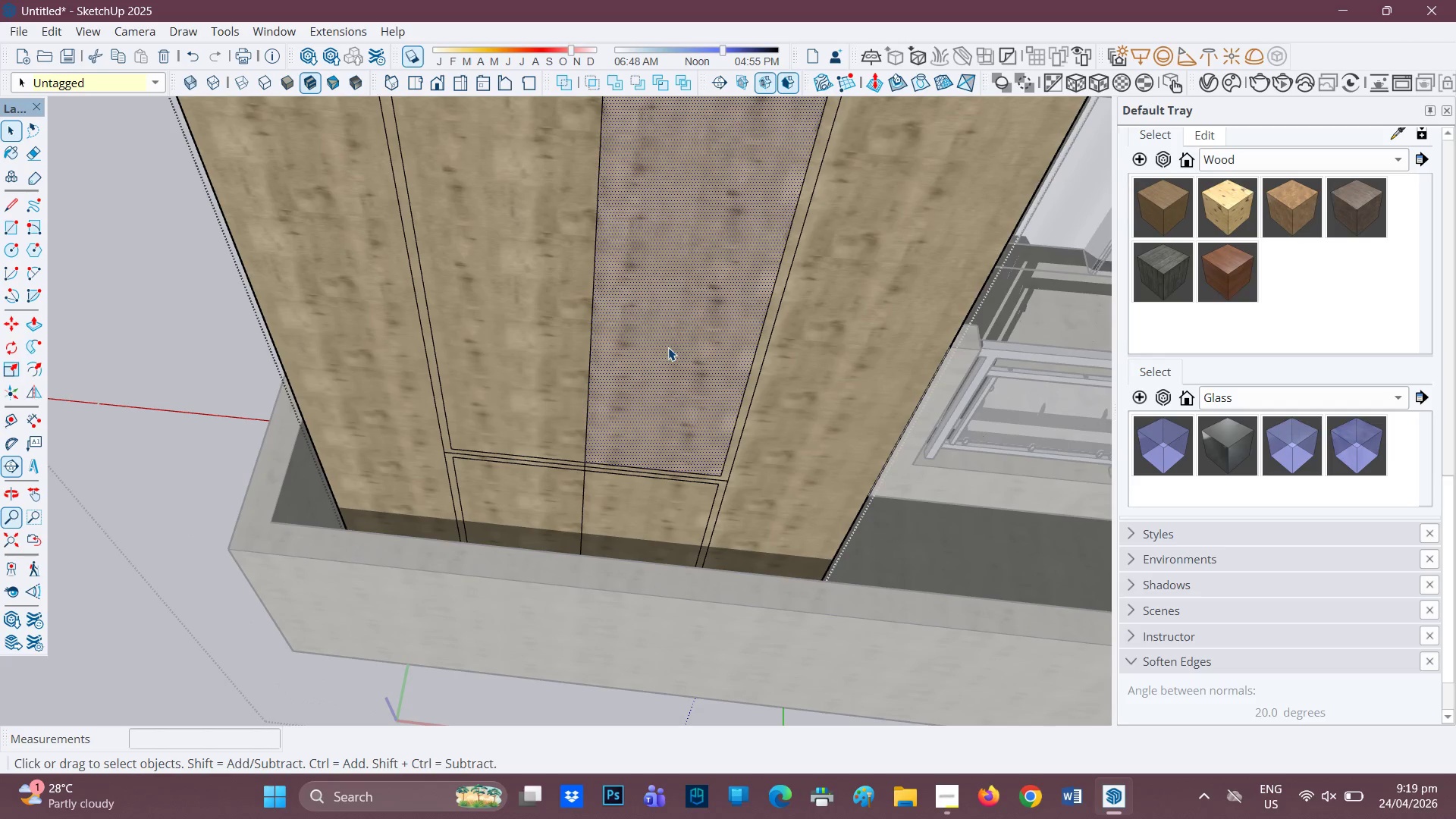 
left_click([668, 347])
 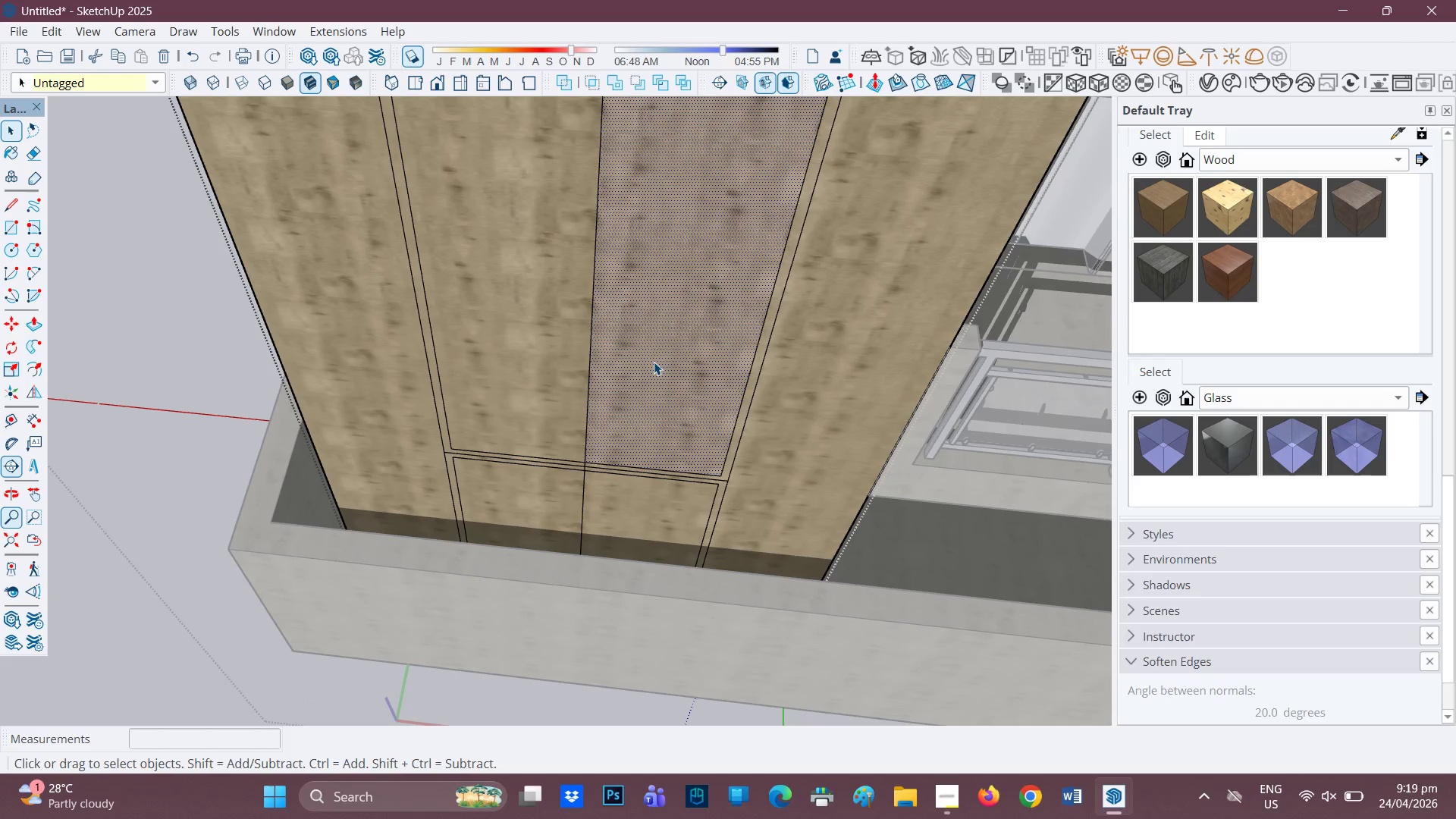 
key(F)
 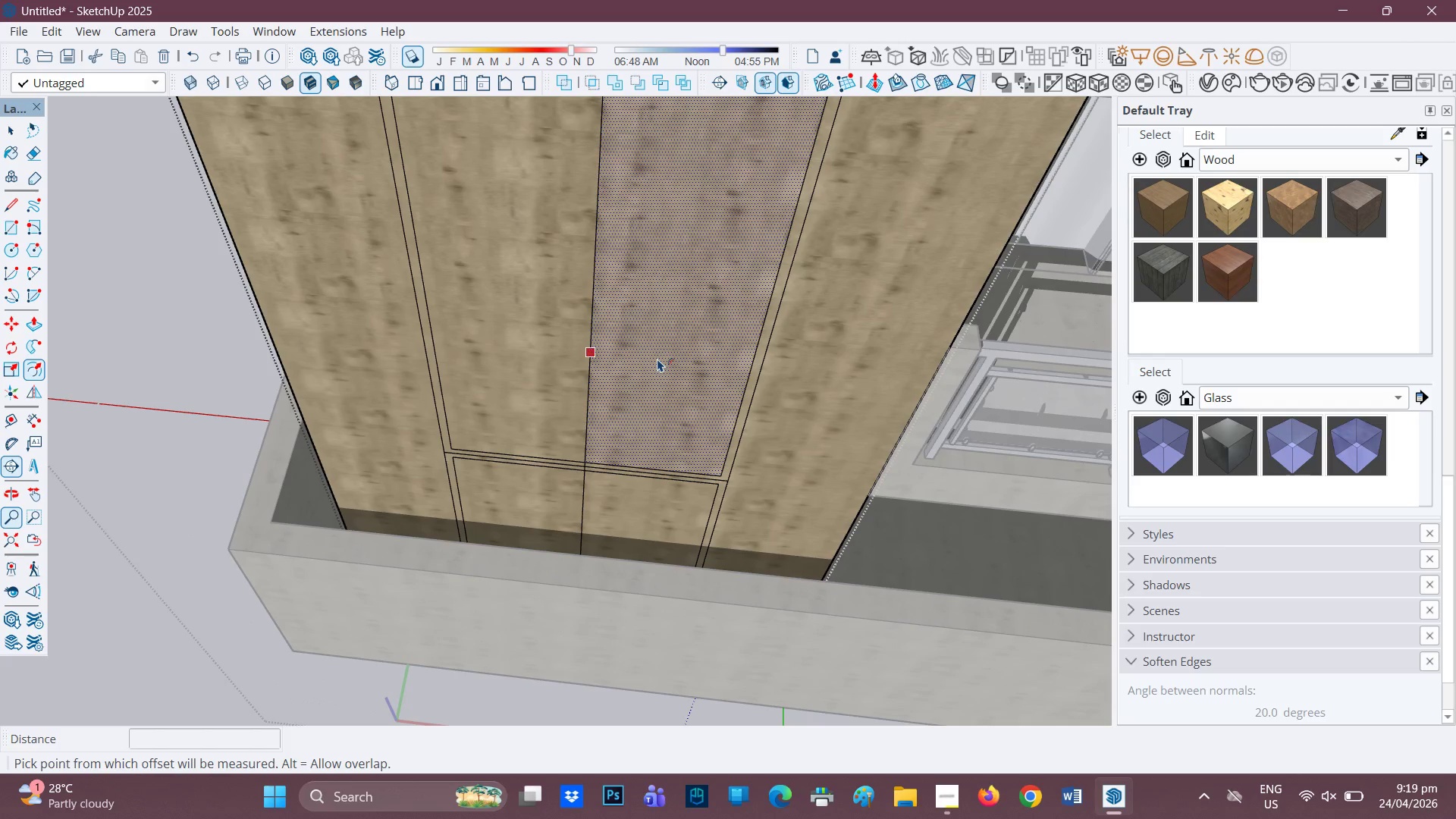 
left_click([657, 359])
 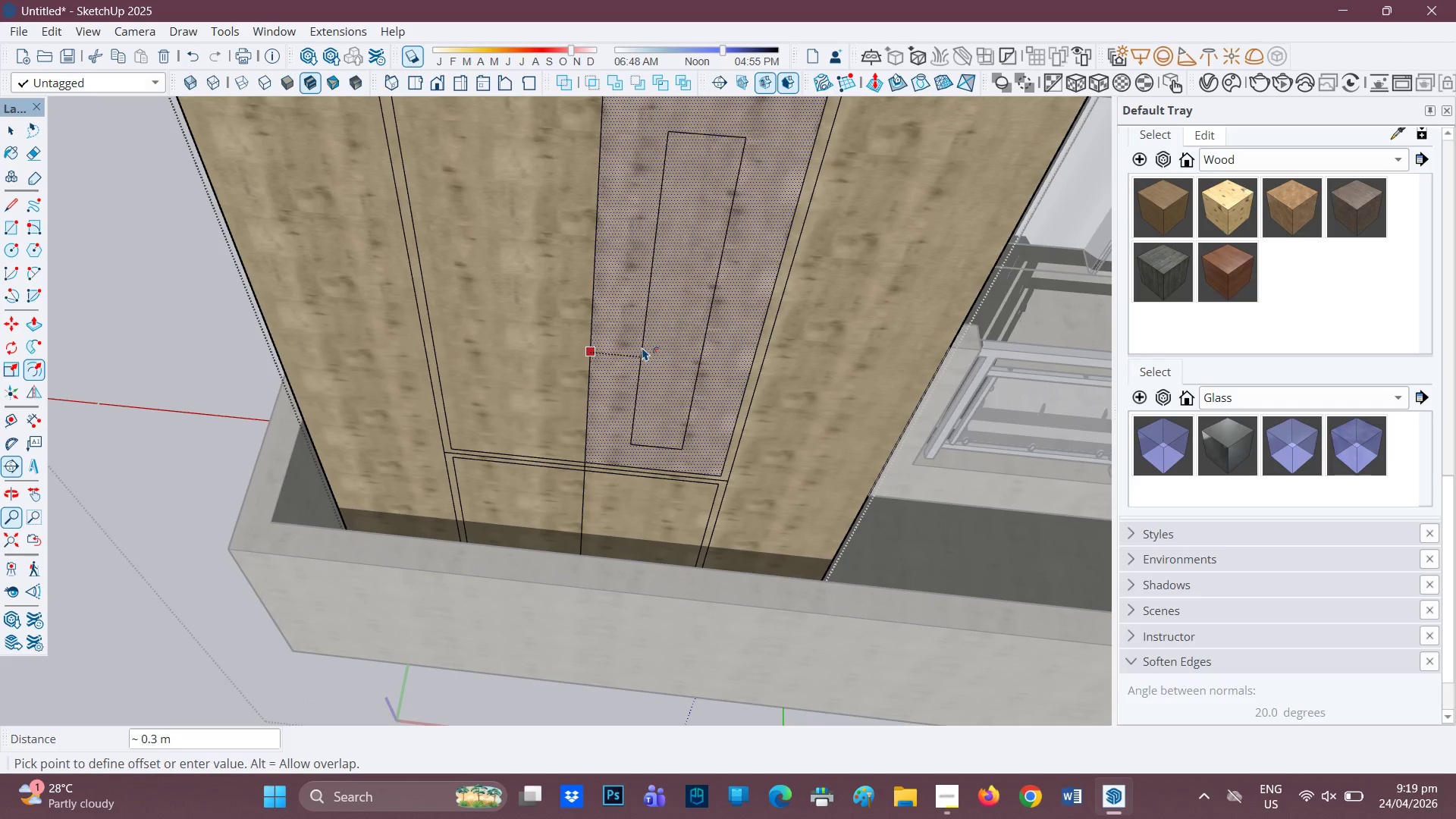 
type(0.05)
 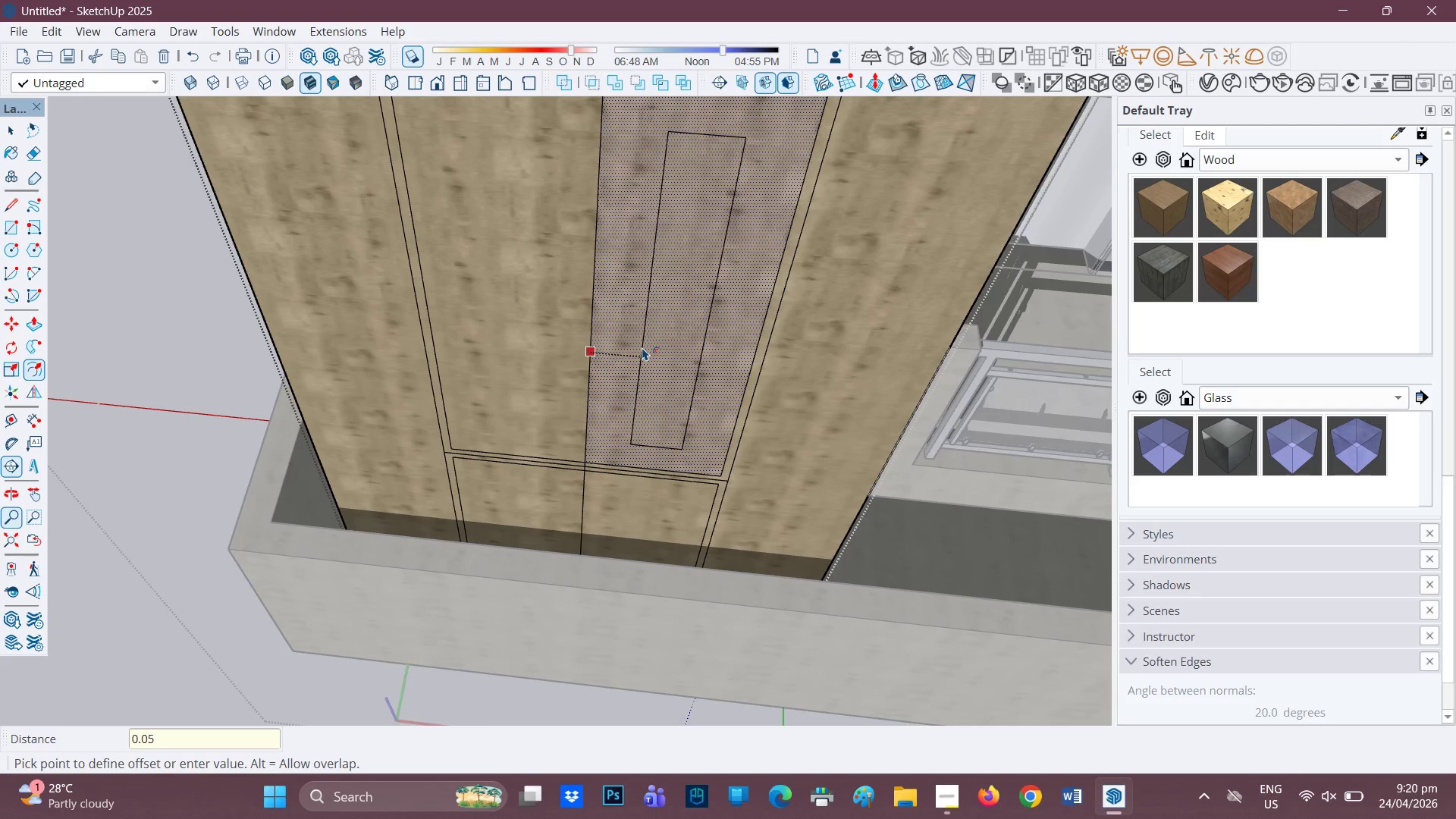 
key(Enter)
 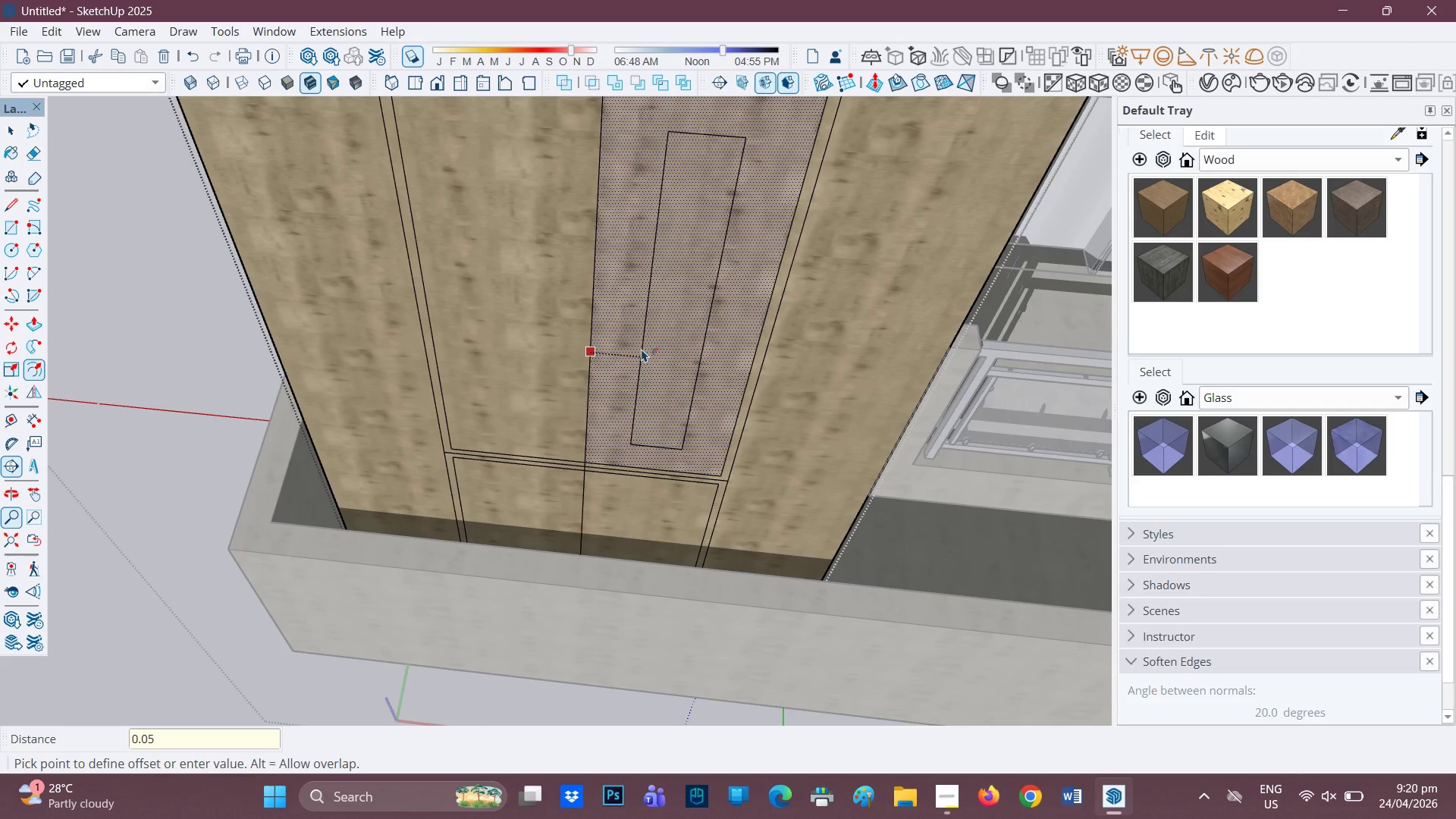 
scroll: coordinate [642, 349], scroll_direction: down, amount: 2.0
 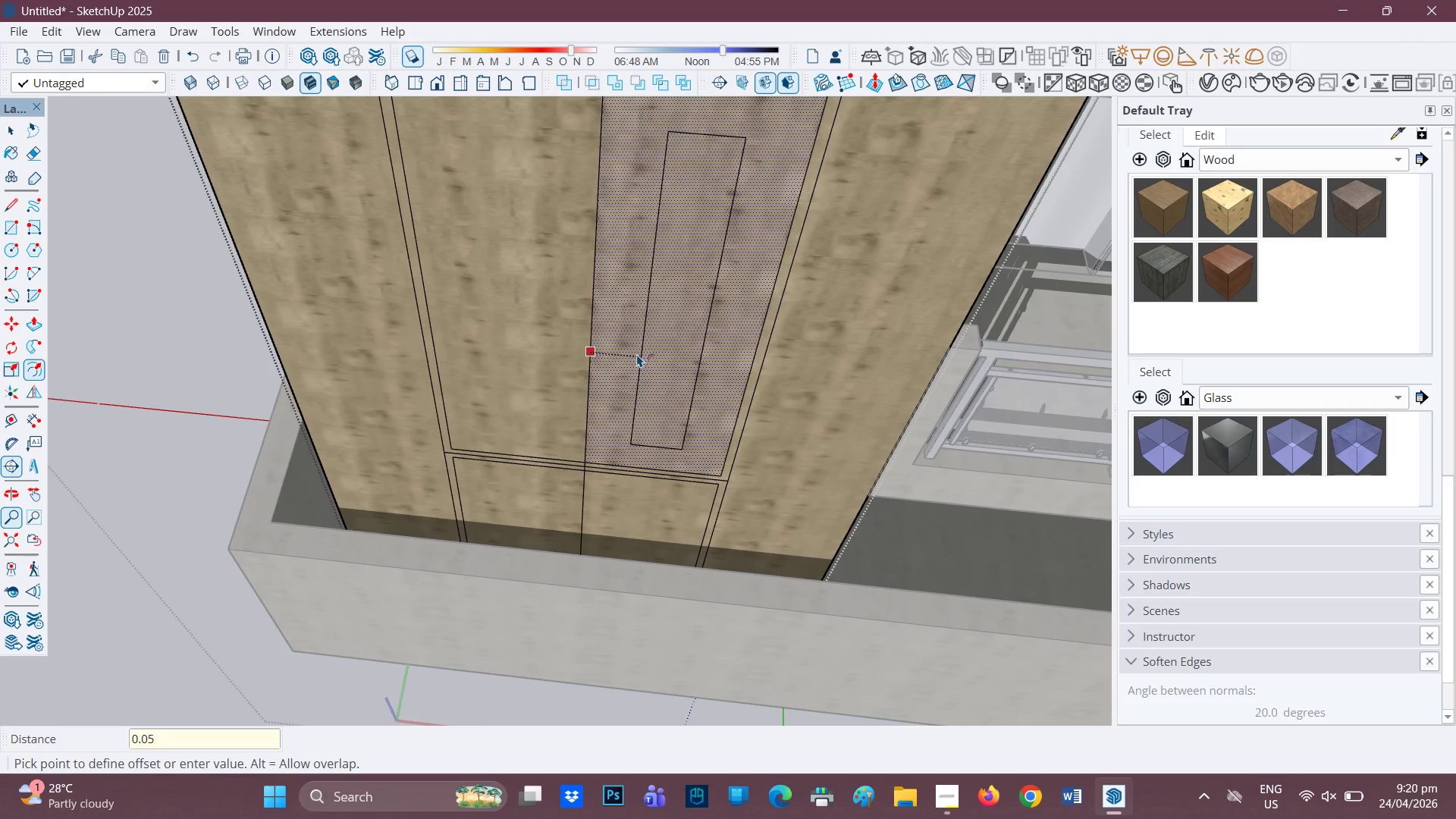 
scroll: coordinate [637, 354], scroll_direction: up, amount: 2.0
 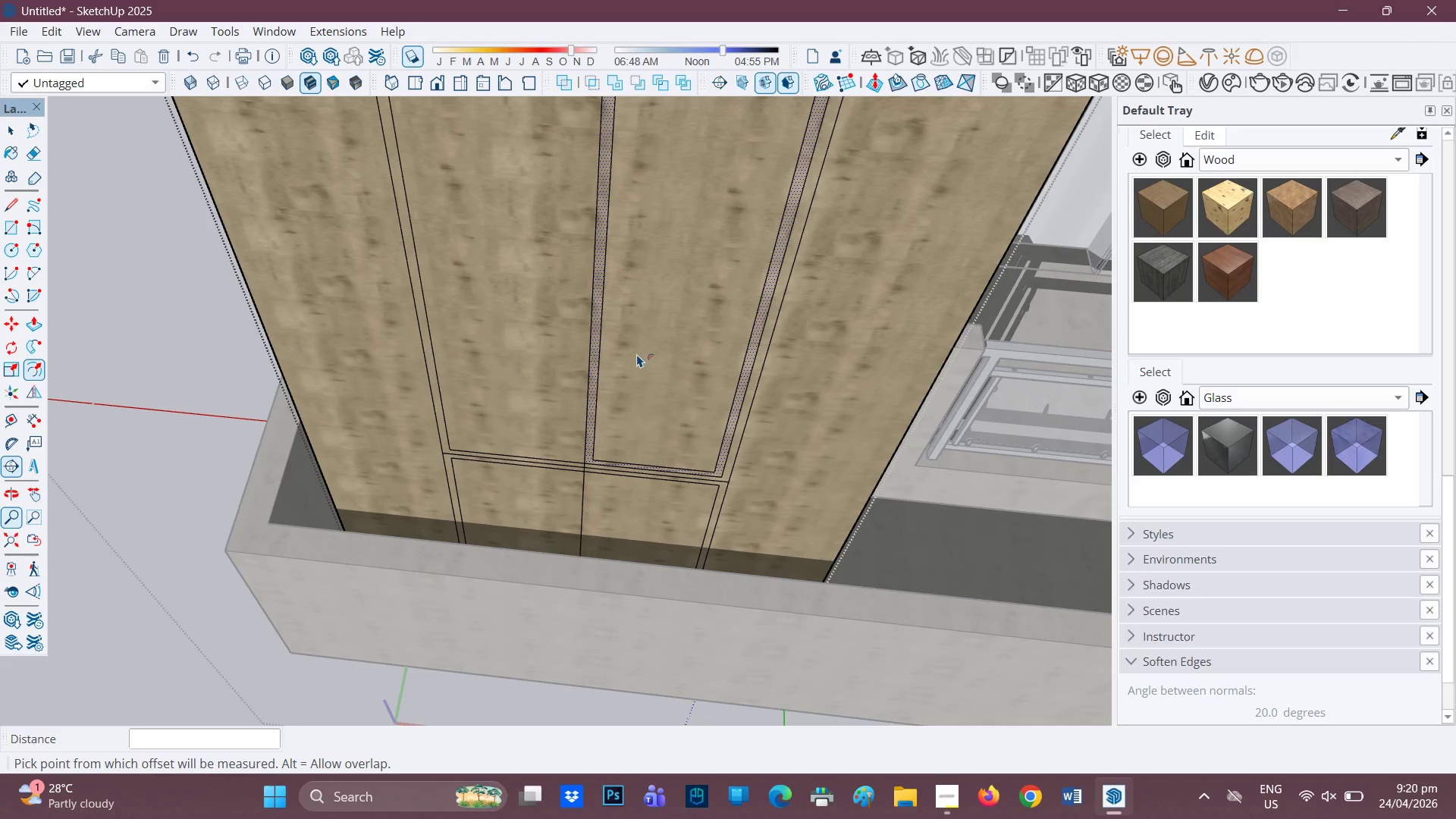 
scroll: coordinate [629, 364], scroll_direction: down, amount: 6.0
 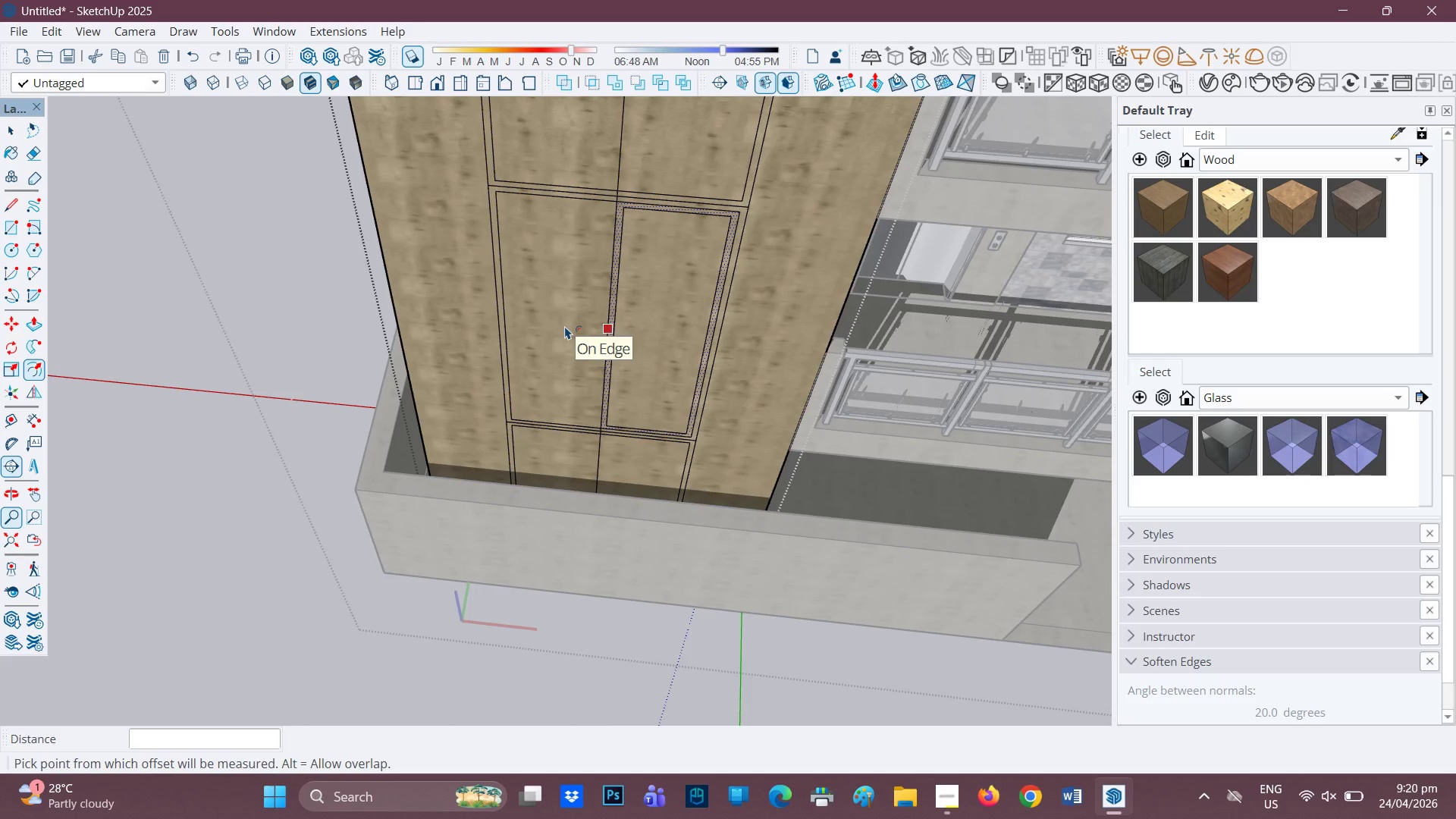 
left_click([569, 331])
 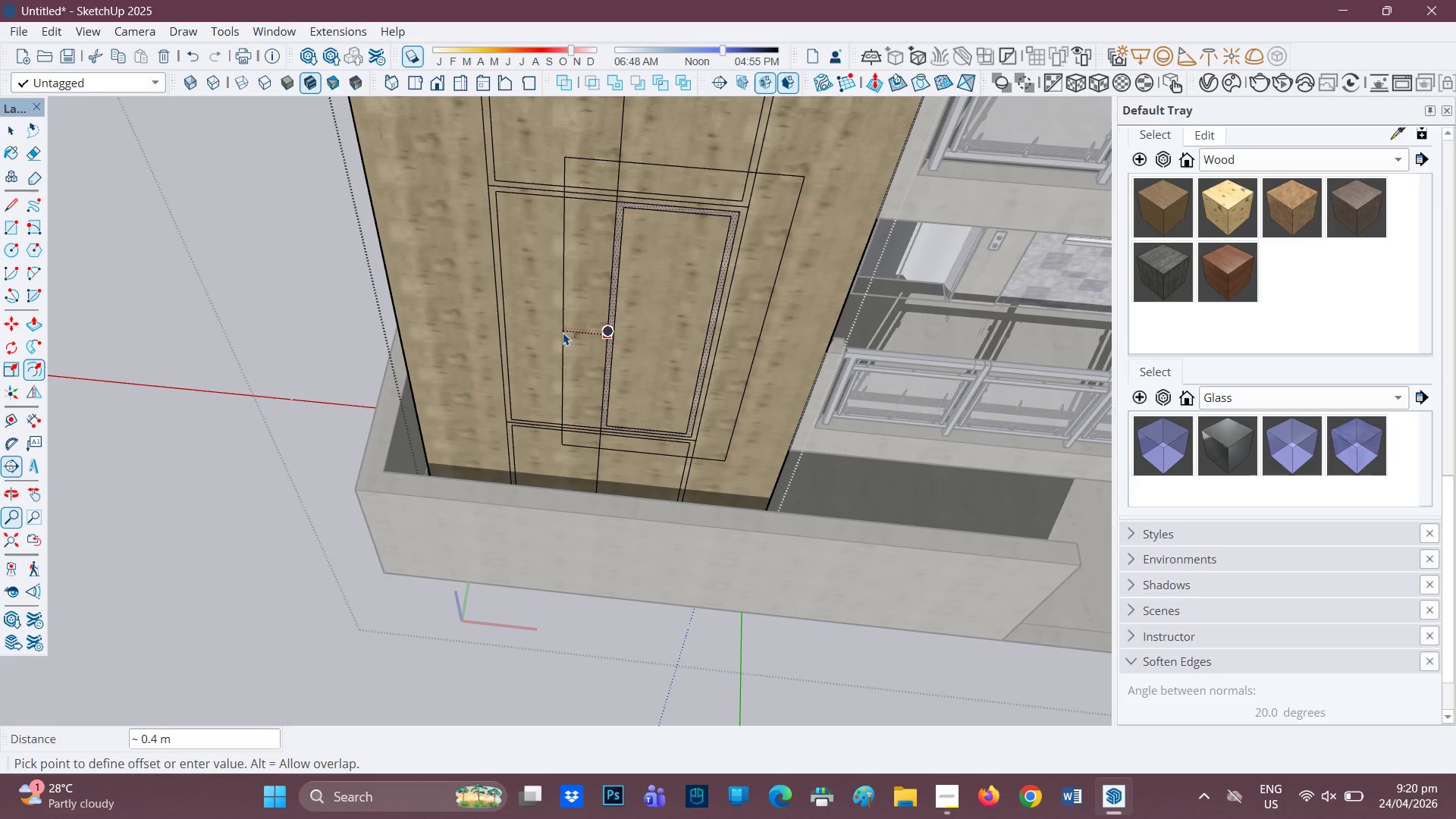 
key(Space)
 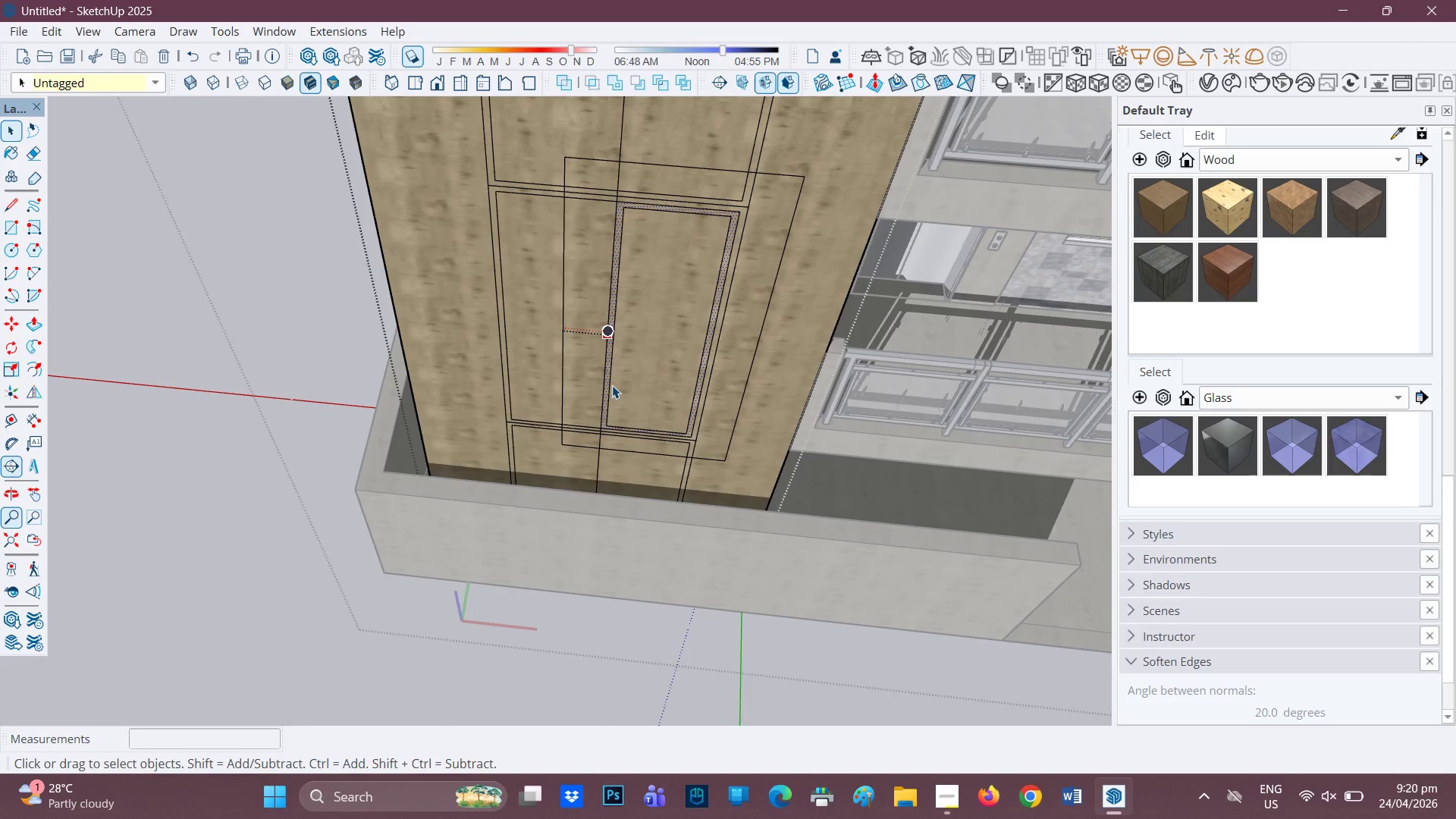 
scroll: coordinate [599, 374], scroll_direction: none, amount: 0.0
 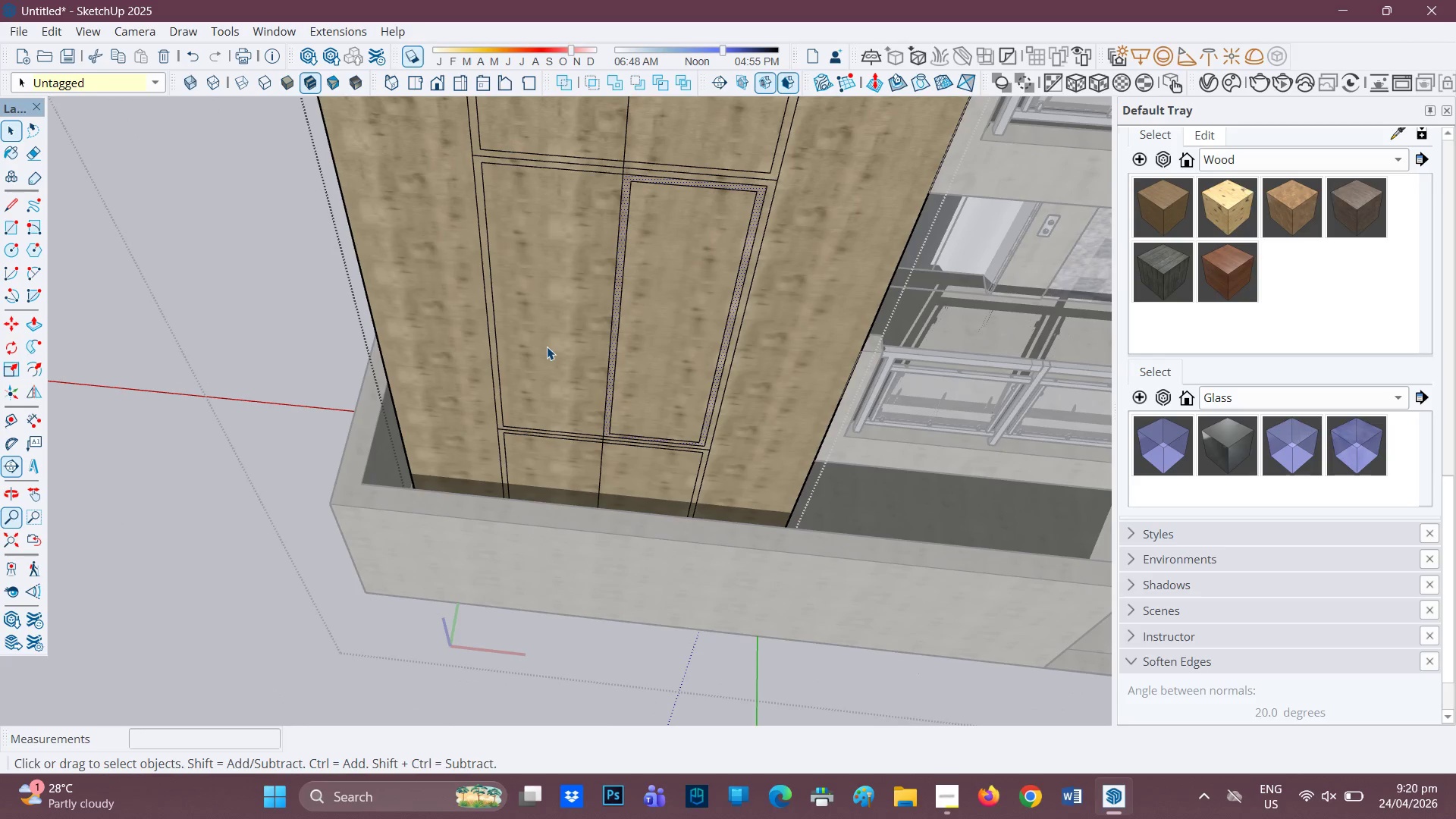 
left_click([547, 347])
 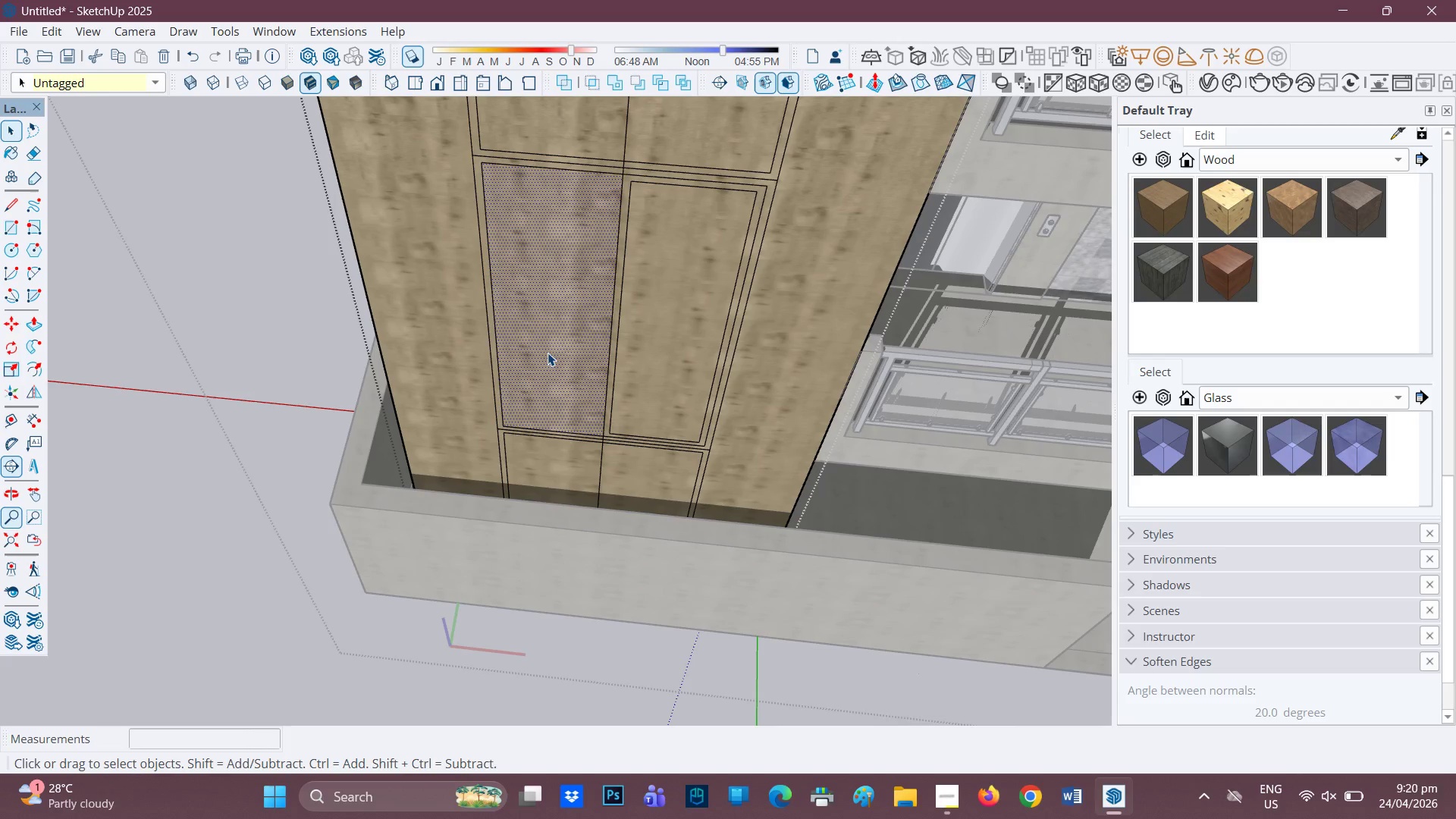 
key(F)
 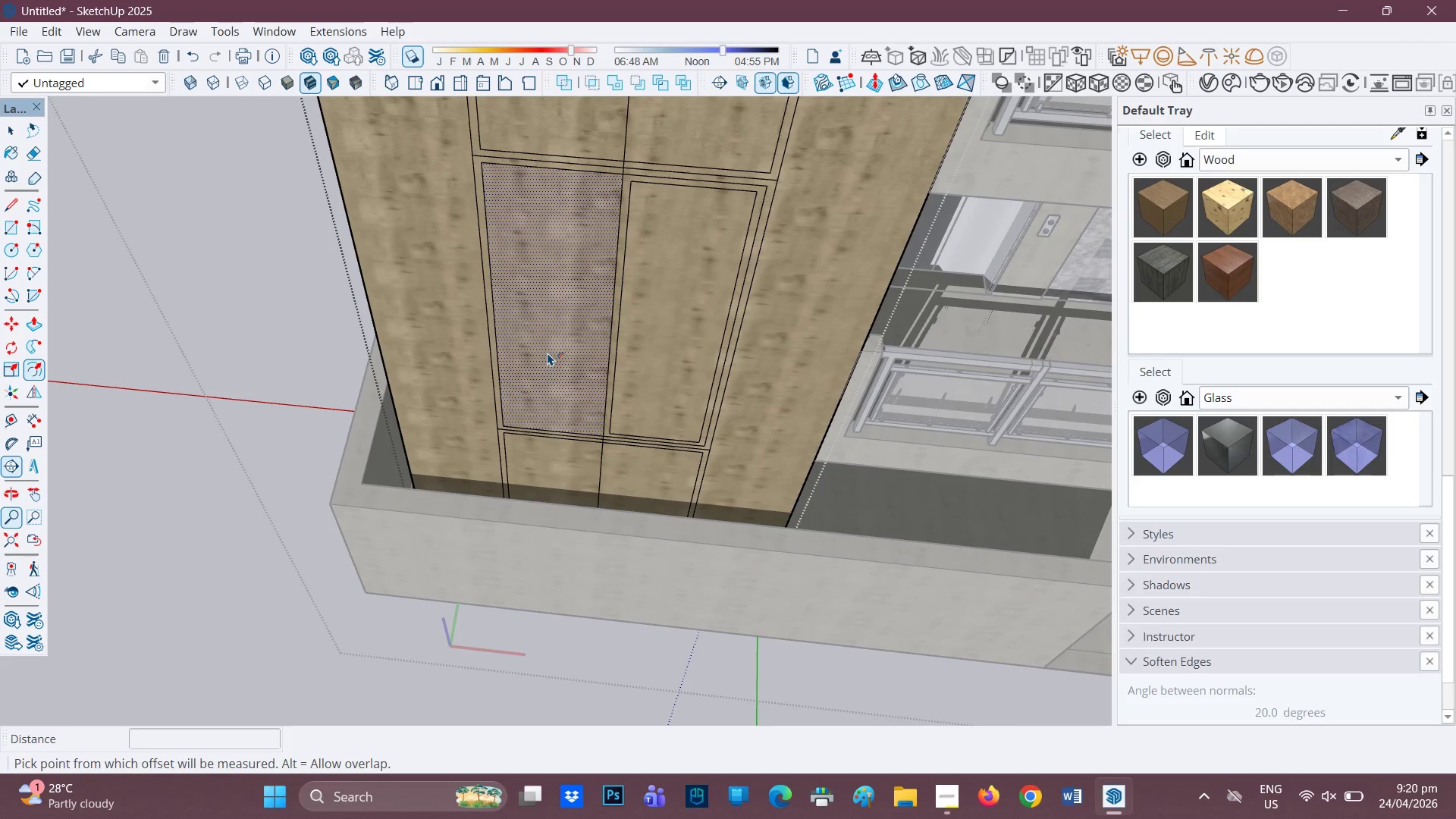 
left_click([548, 353])
 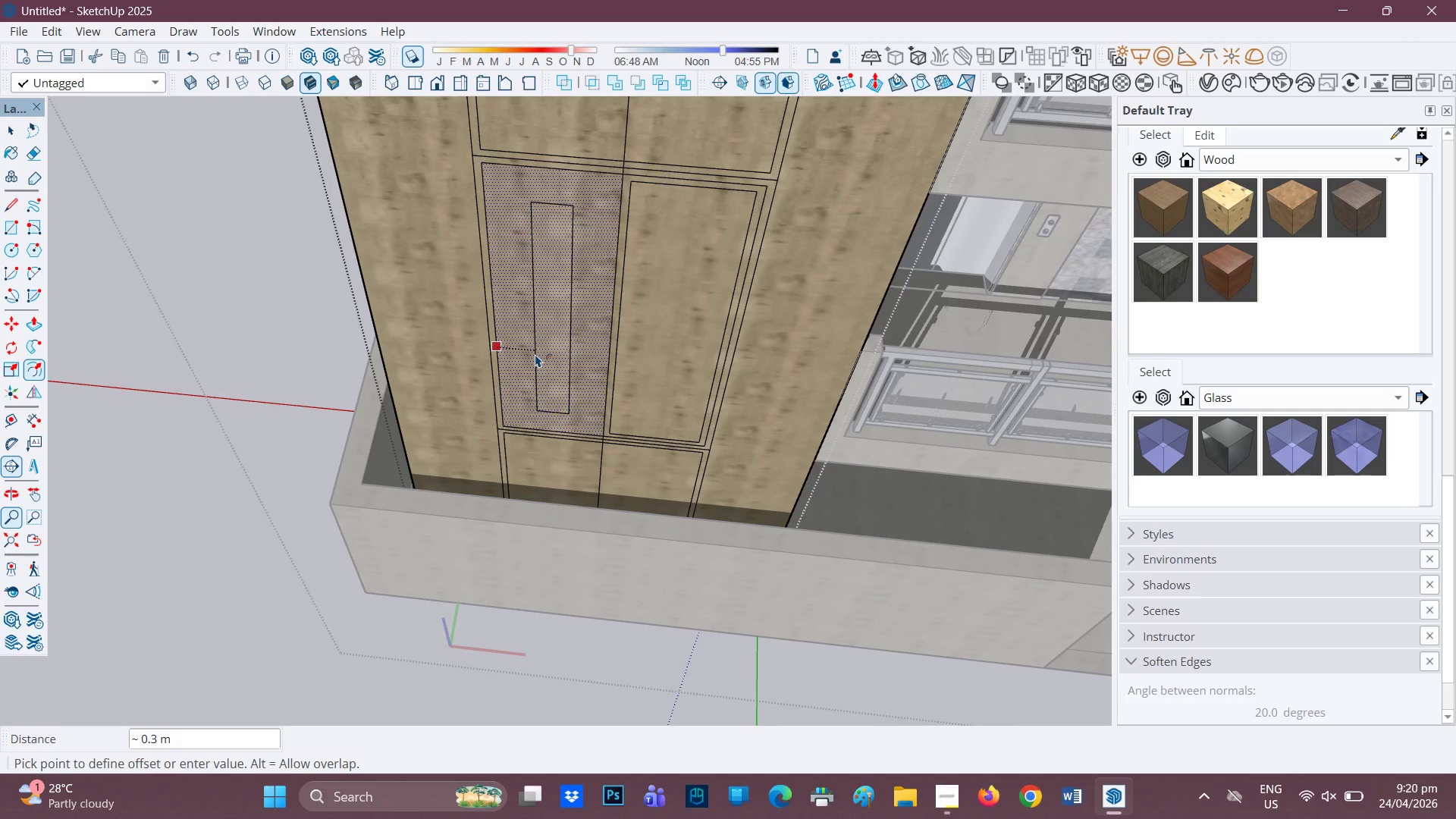 
type(.05)
 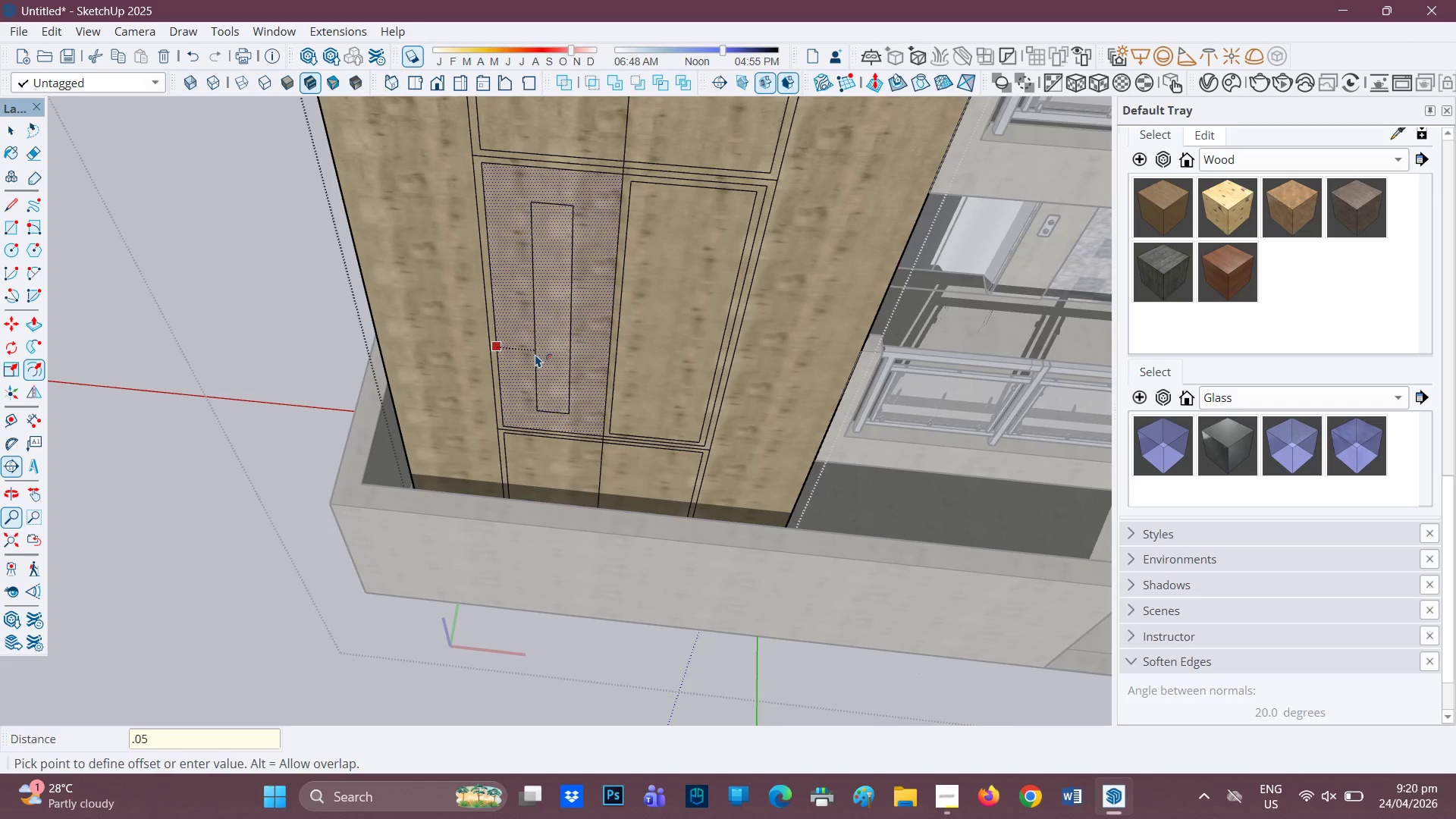 
key(Enter)
 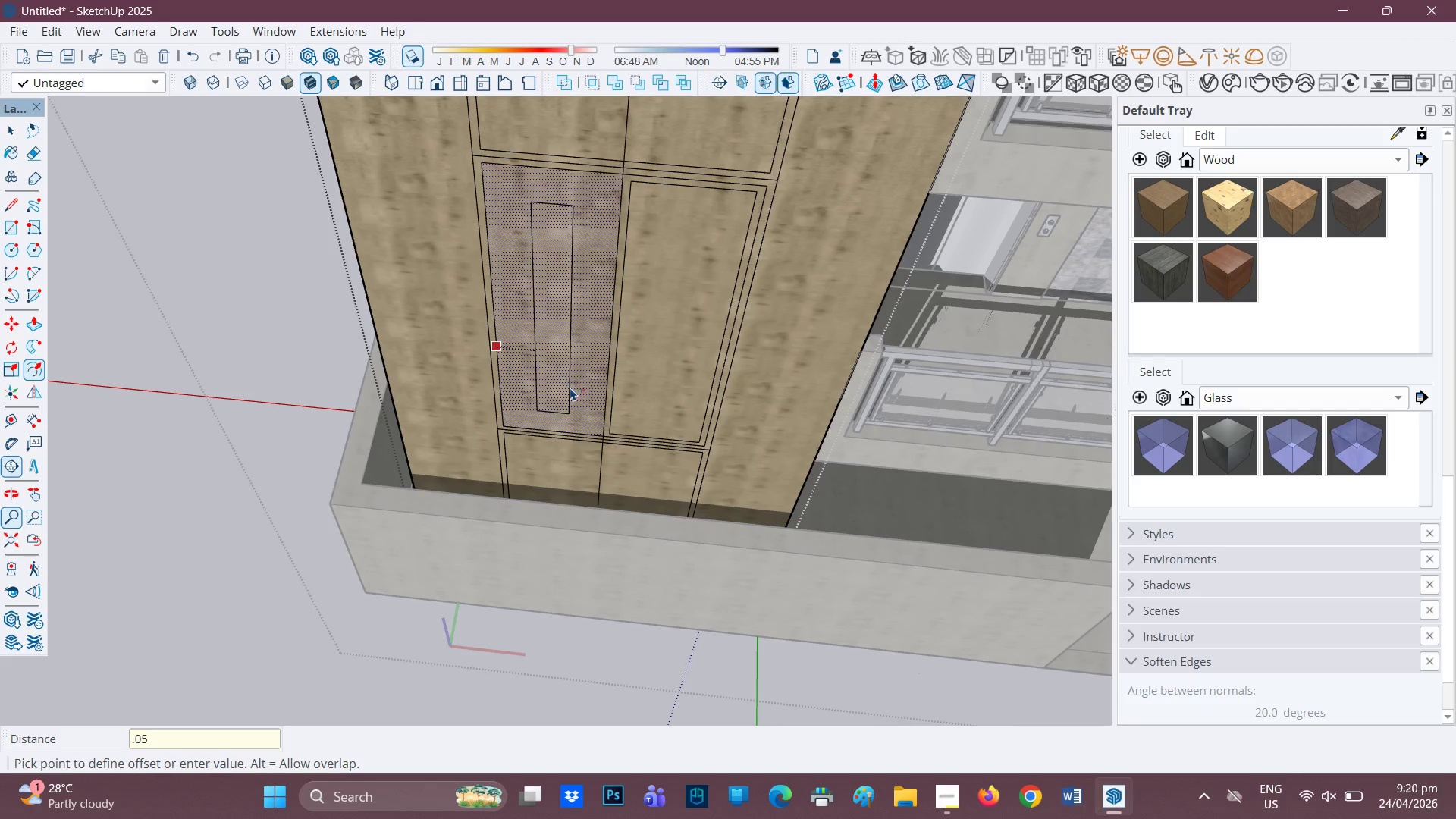 
scroll: coordinate [578, 391], scroll_direction: down, amount: 2.0
 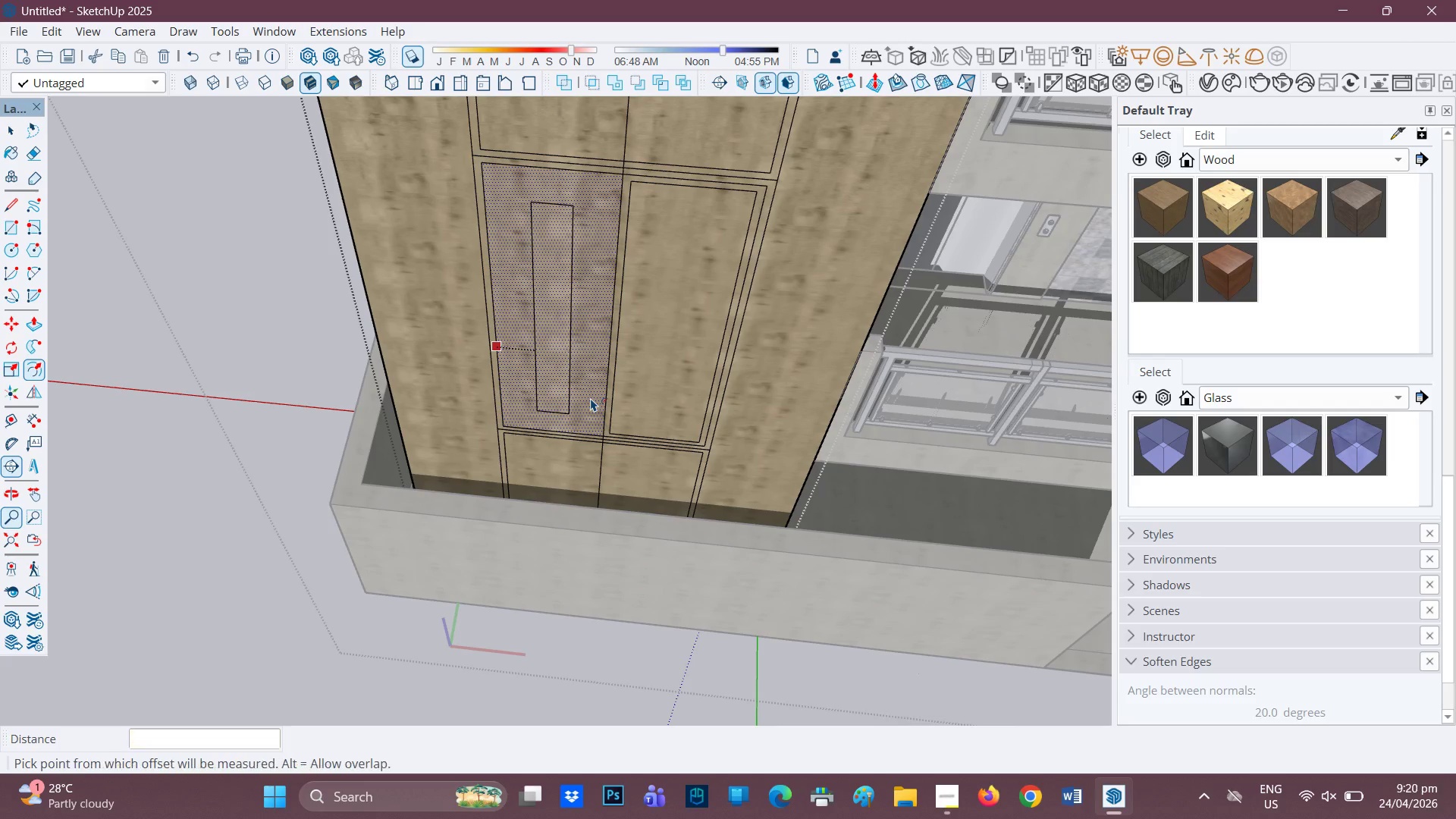 
scroll: coordinate [591, 398], scroll_direction: up, amount: 2.0
 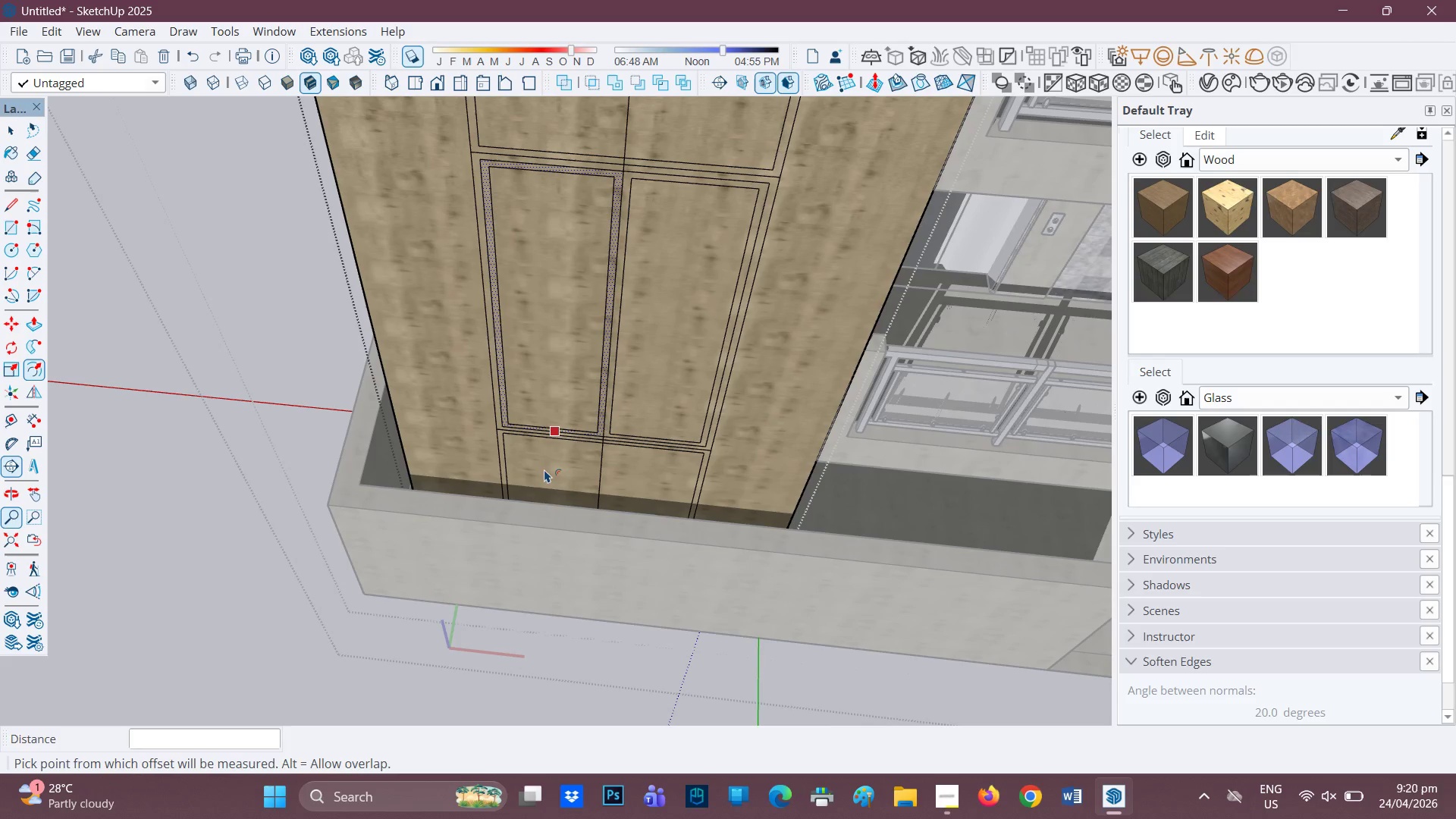 
key(Space)
 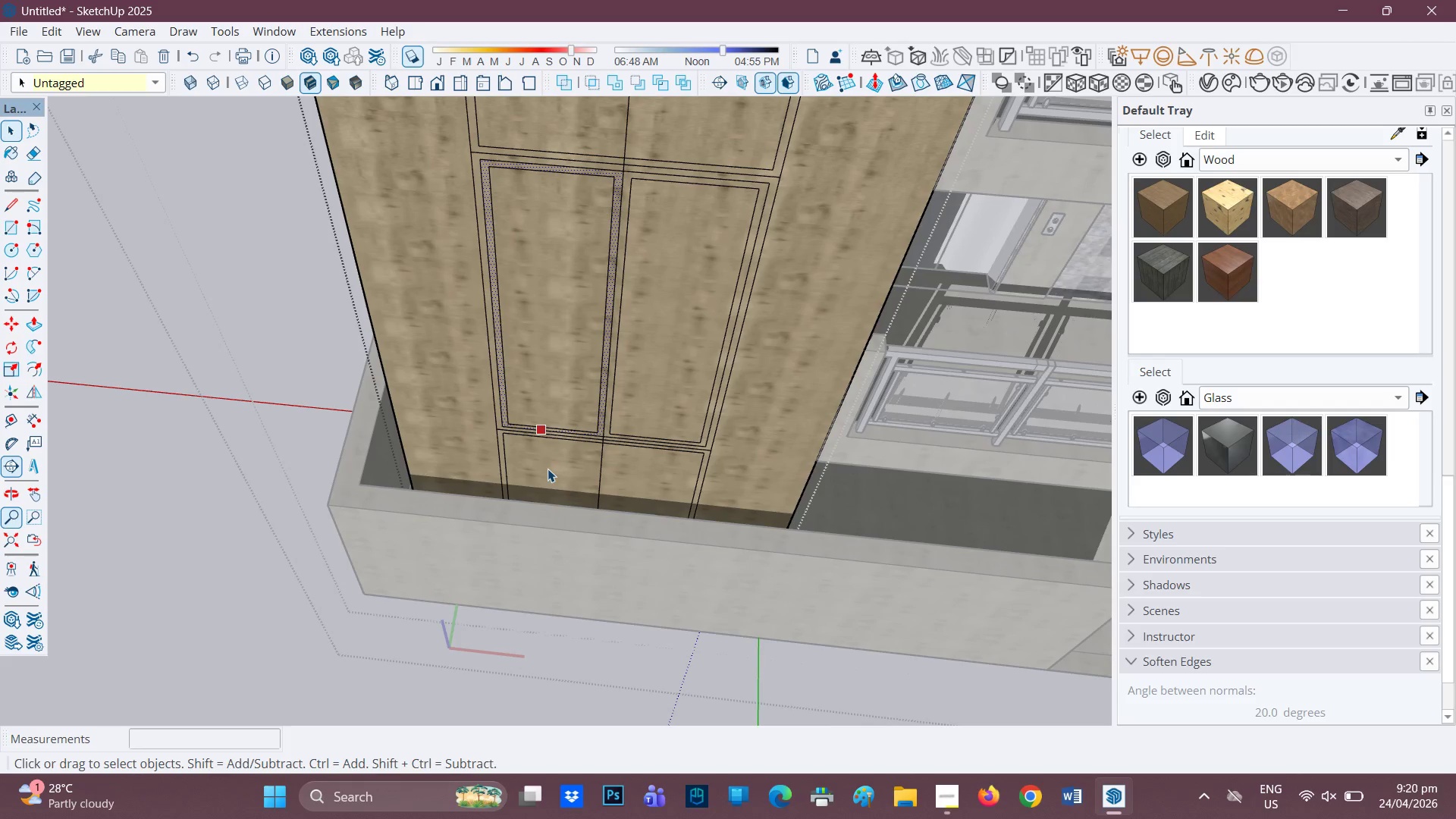 
left_click([548, 469])
 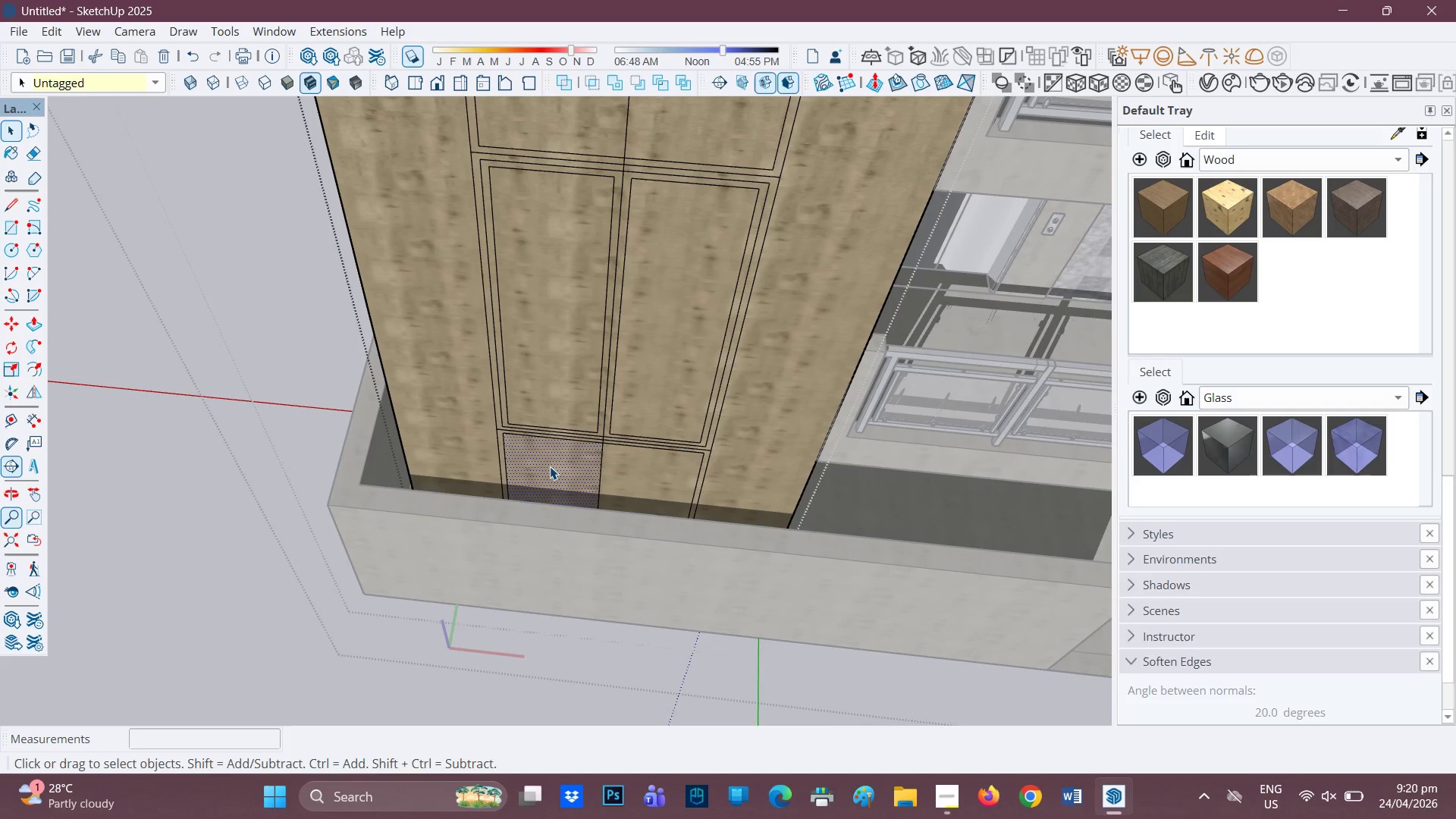 
key(F)
 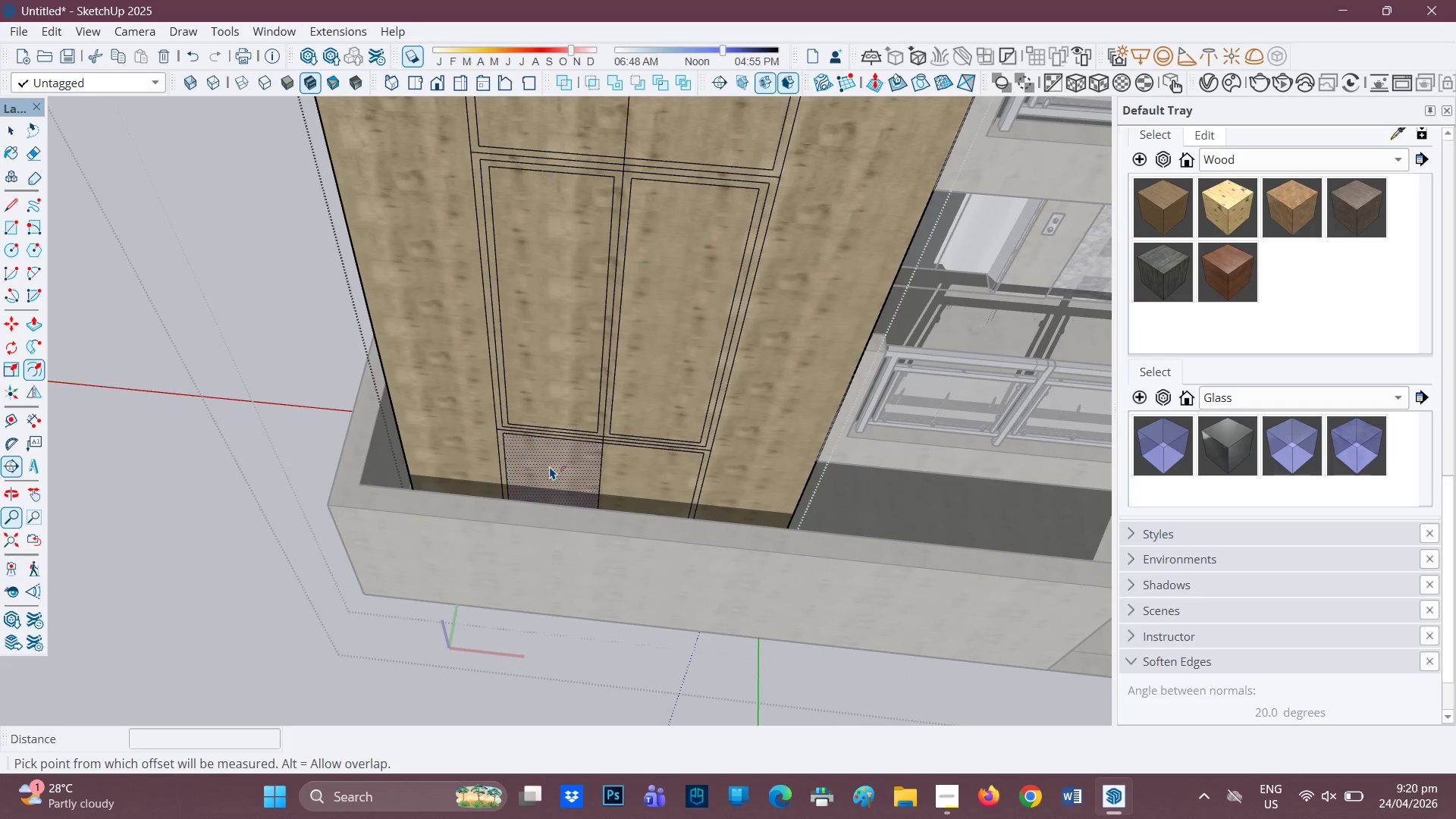 
left_click([550, 466])
 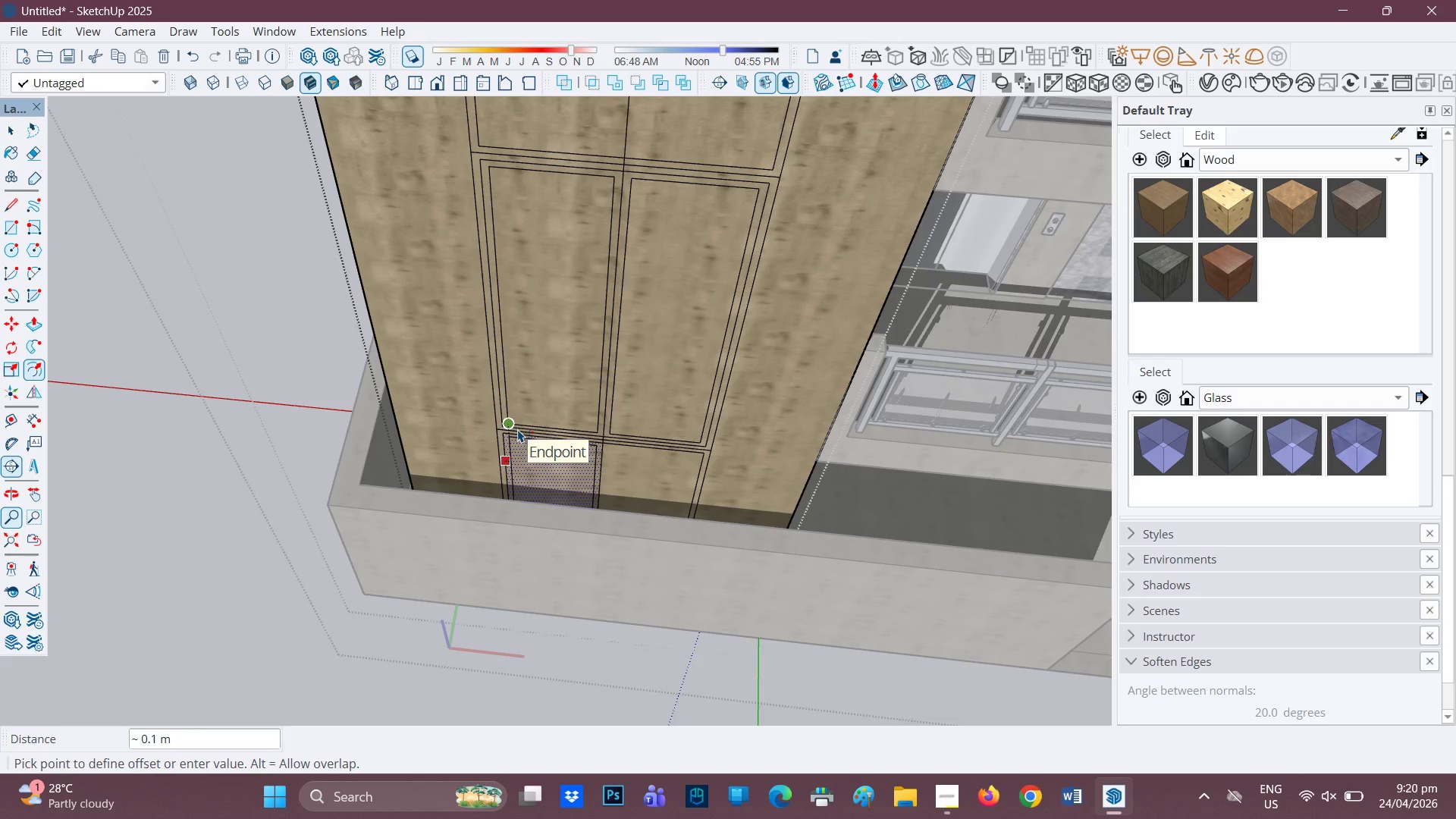 
wait(6.09)
 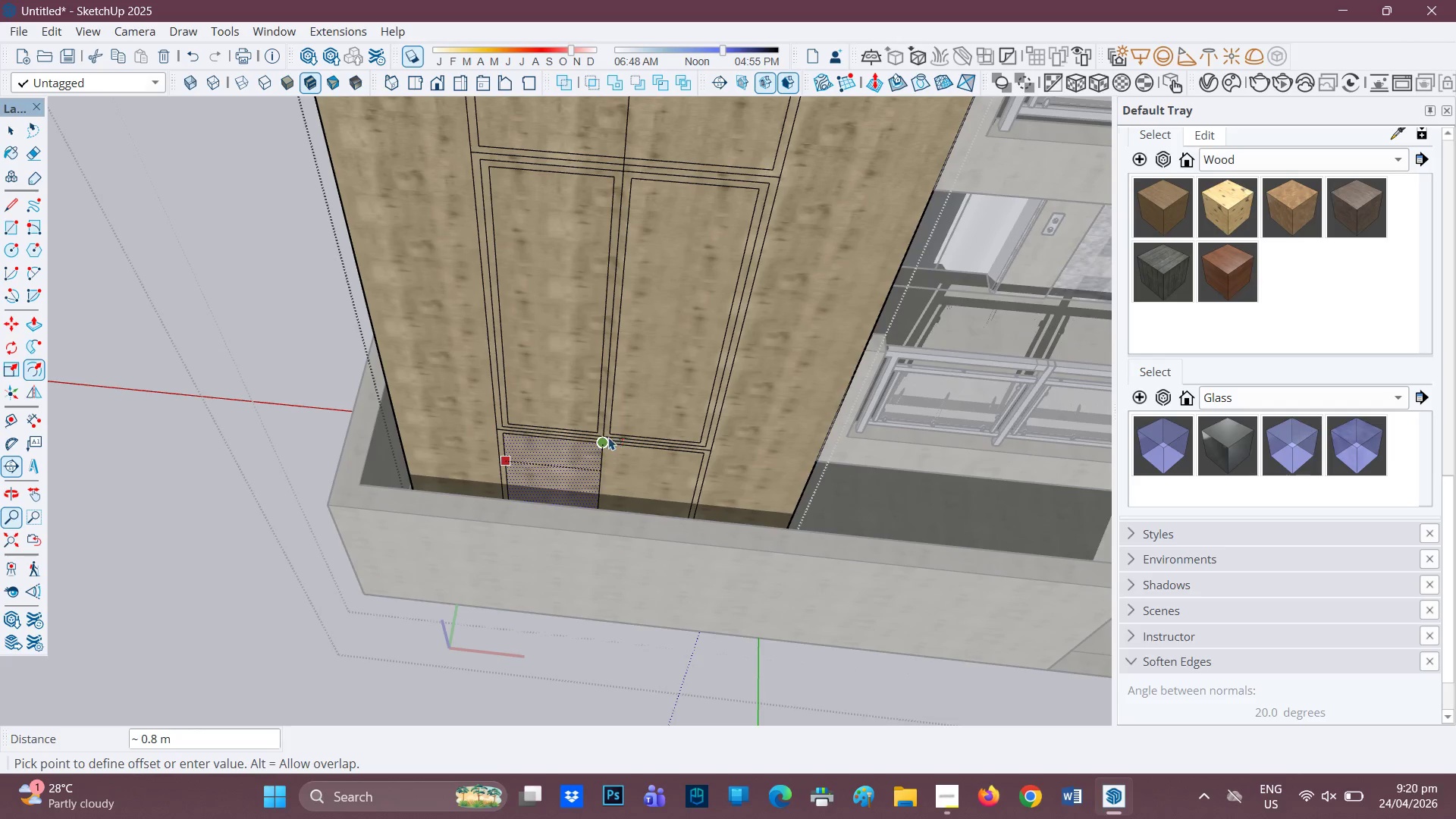 
type(0.05)
 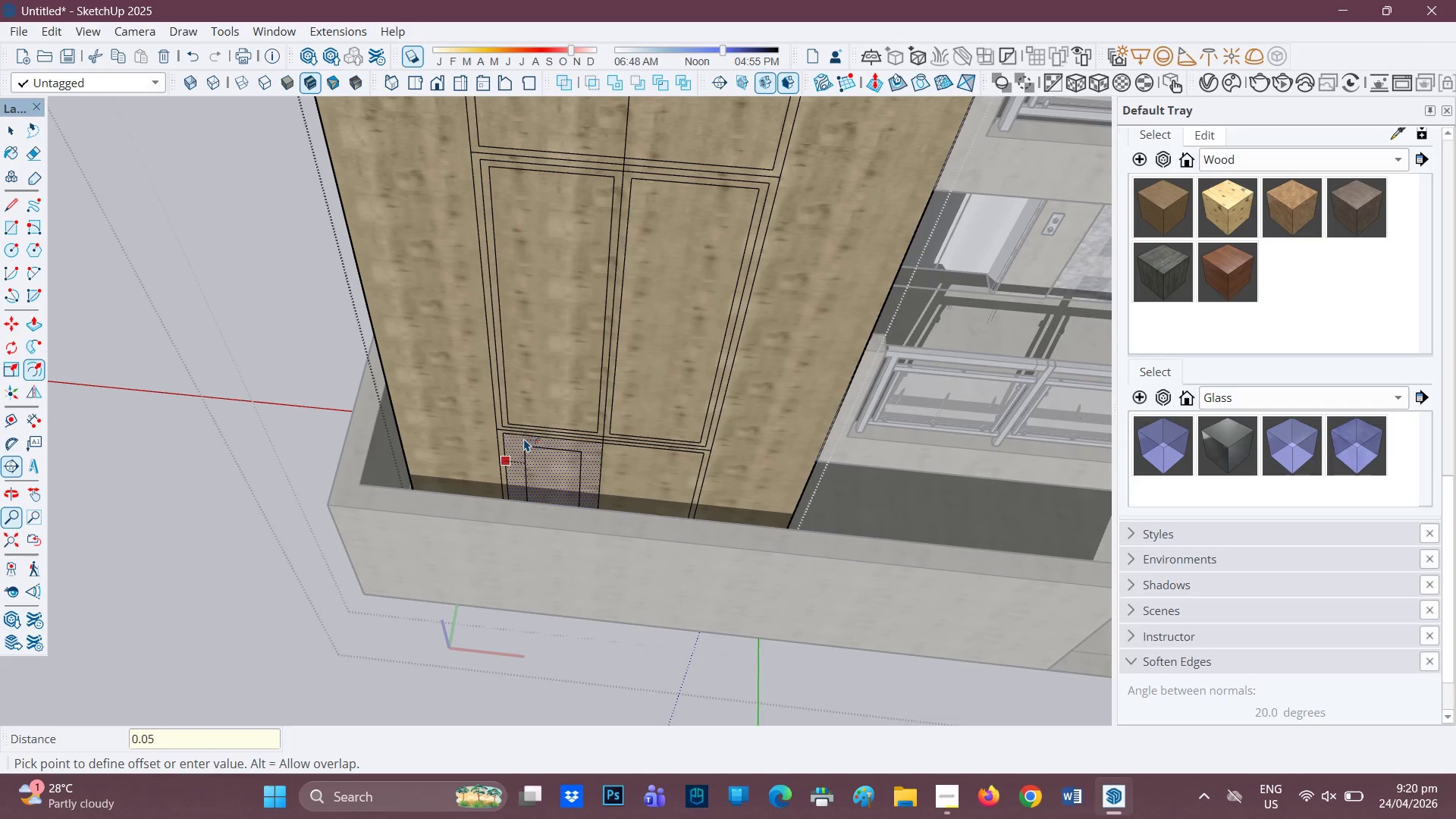 
key(Enter)
 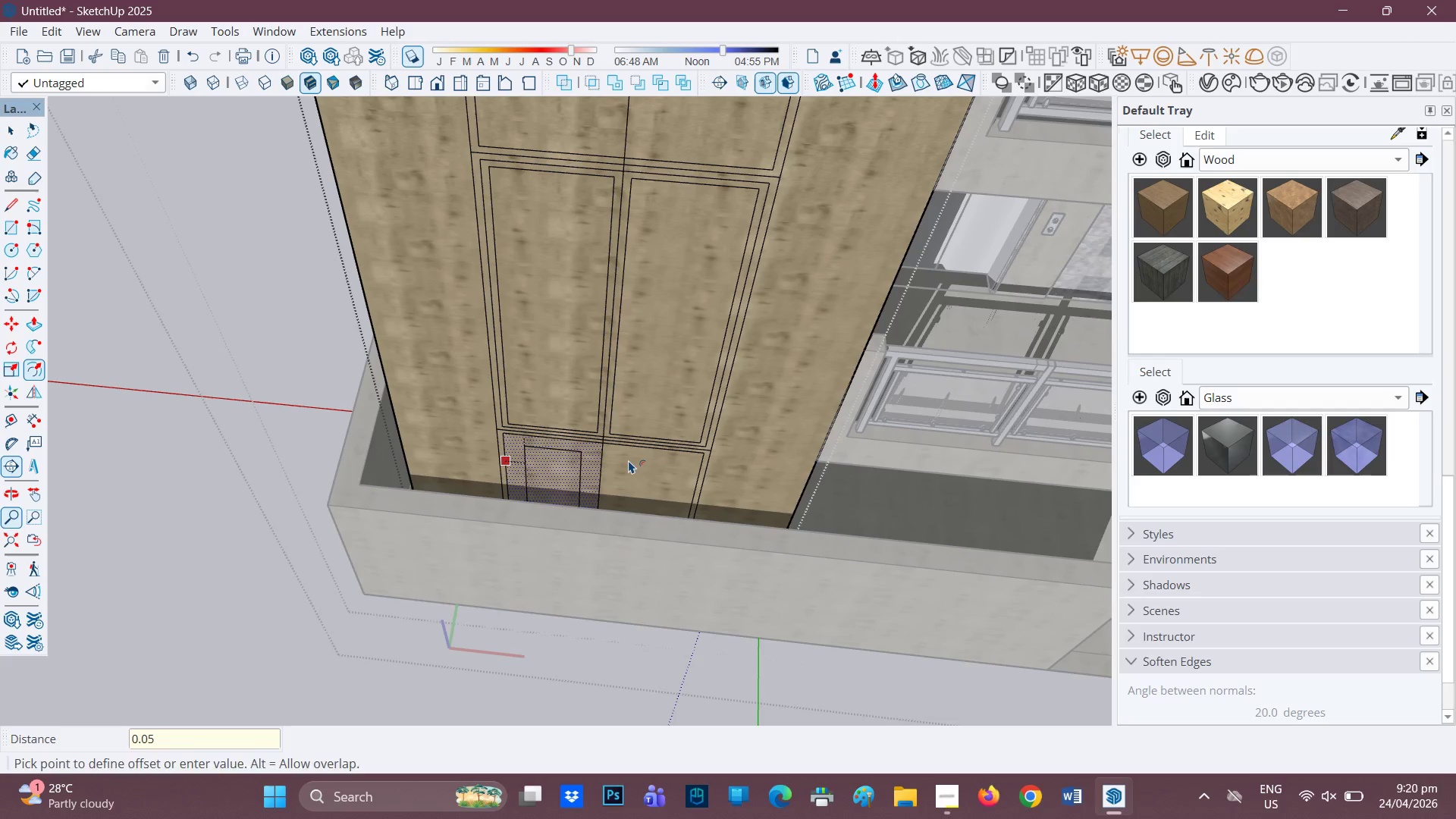 
scroll: coordinate [629, 462], scroll_direction: up, amount: 1.0
 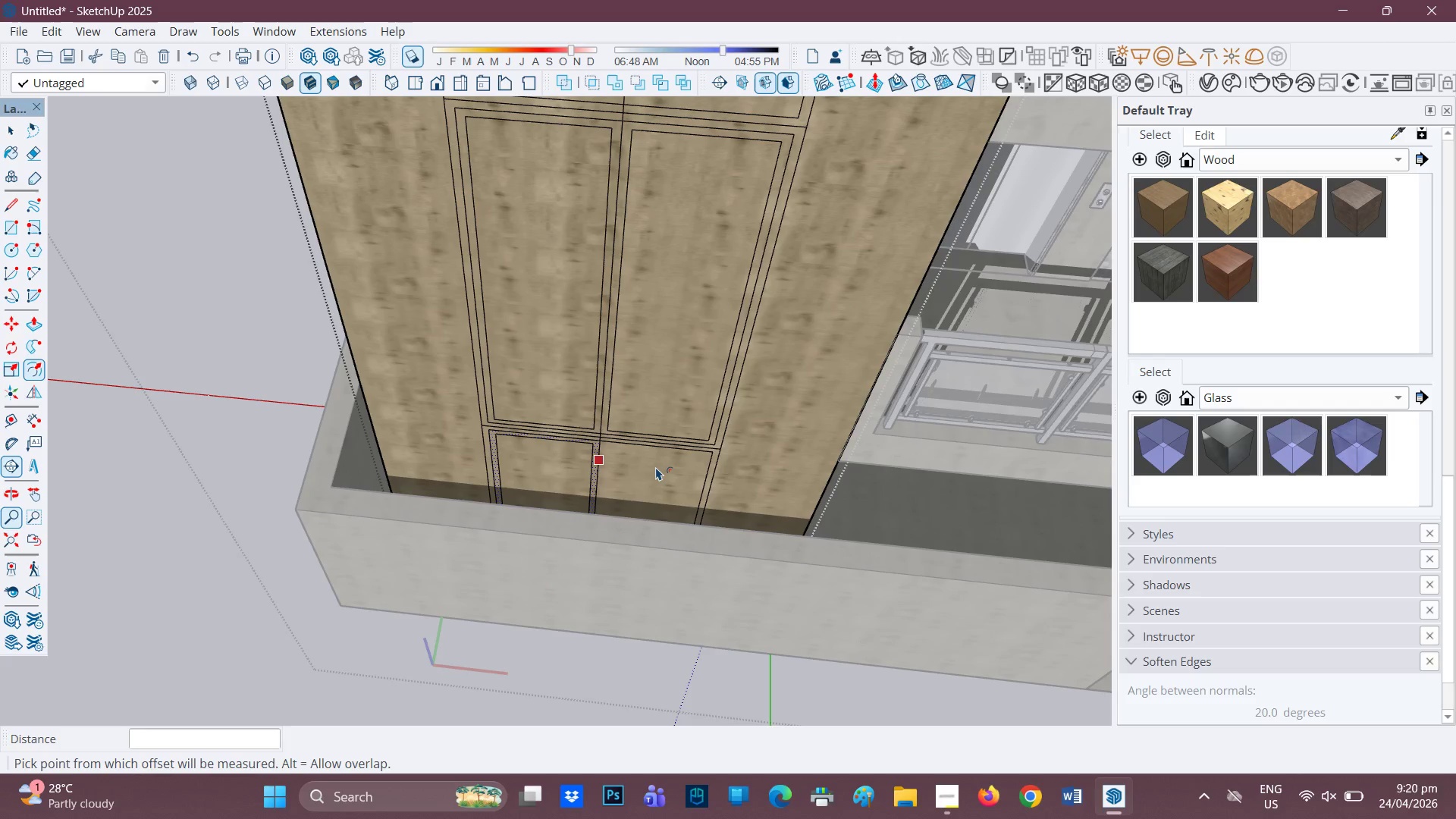 
key(Space)
 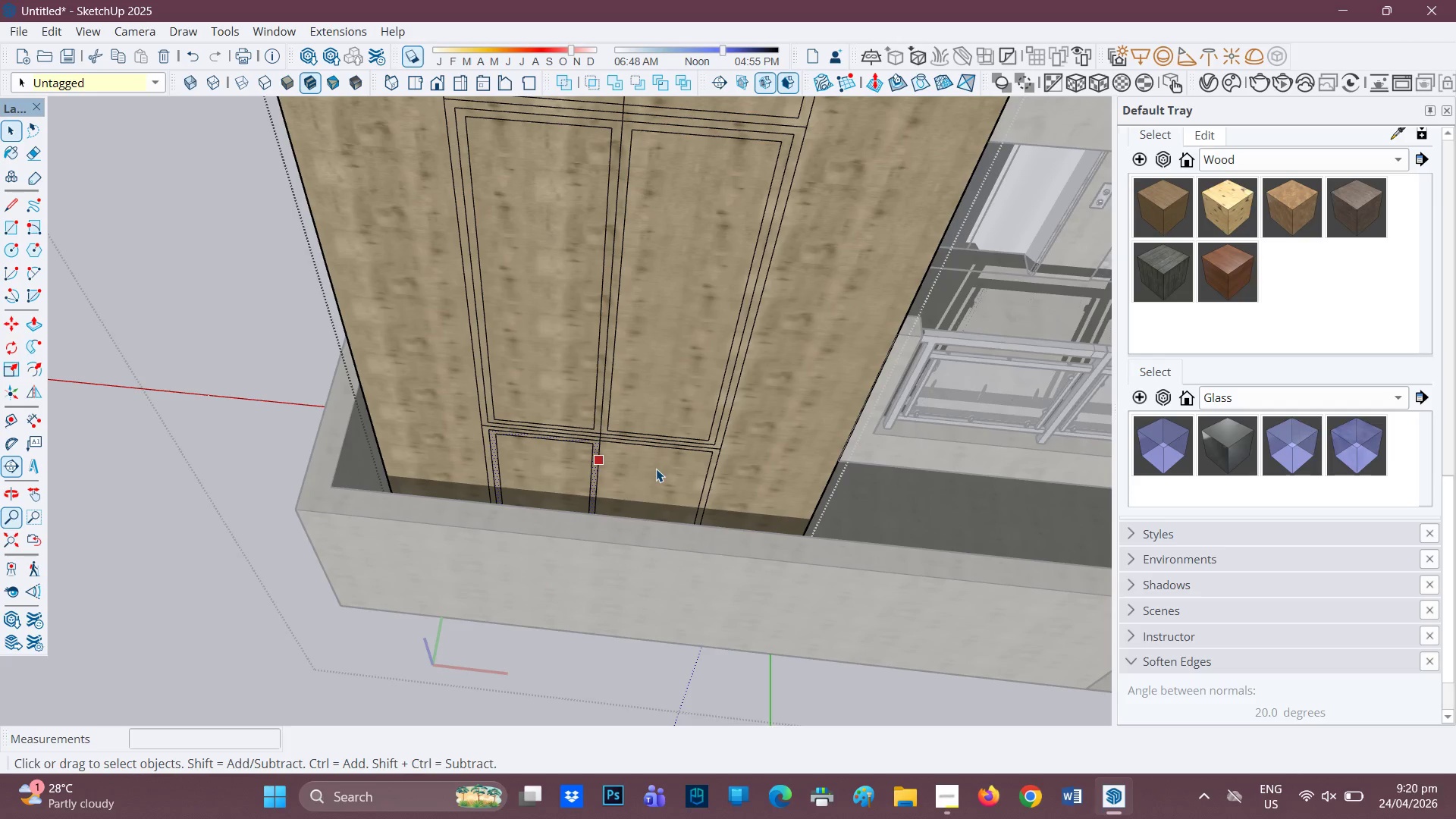 
left_click([656, 469])
 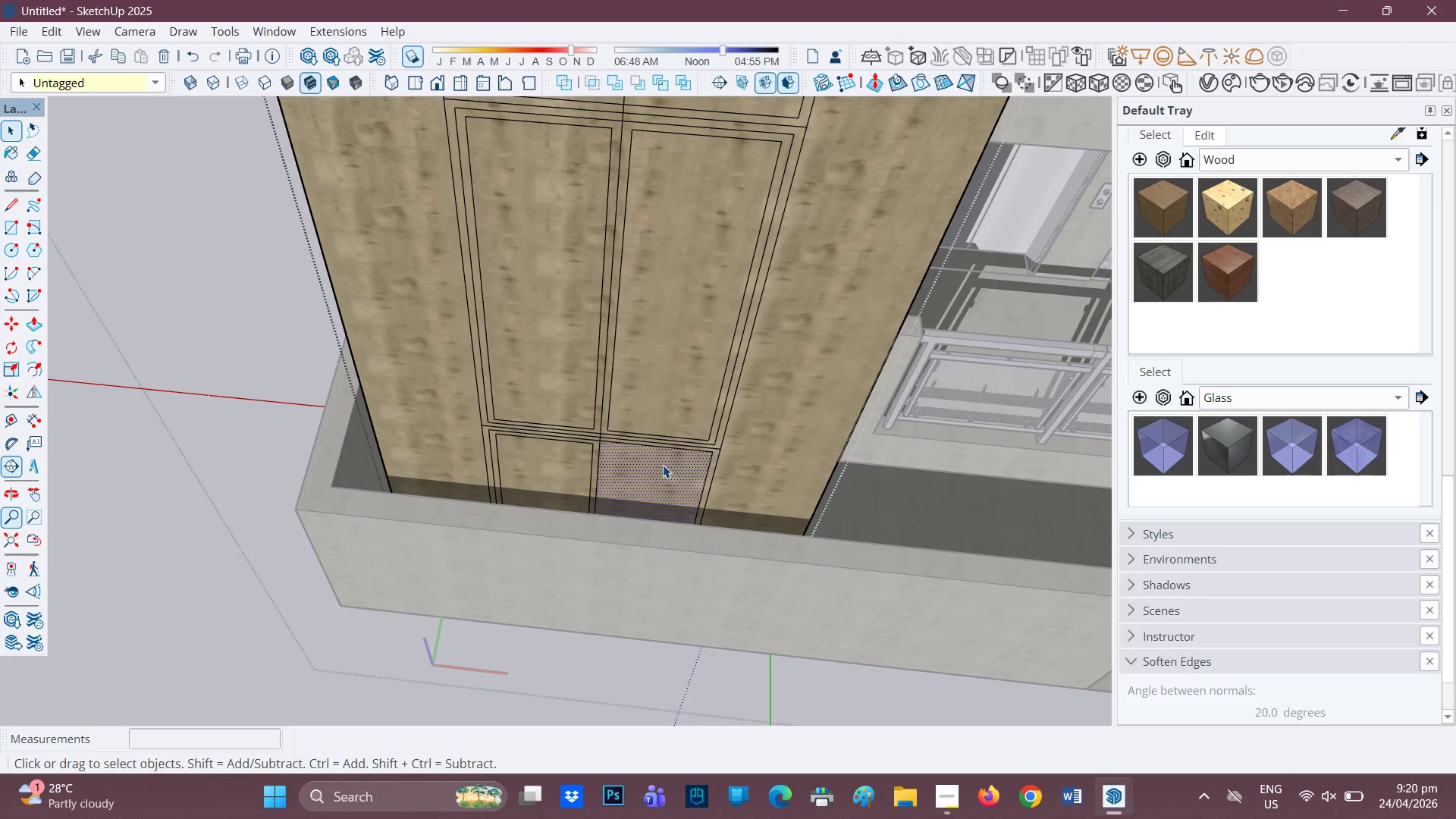 
key(F)
 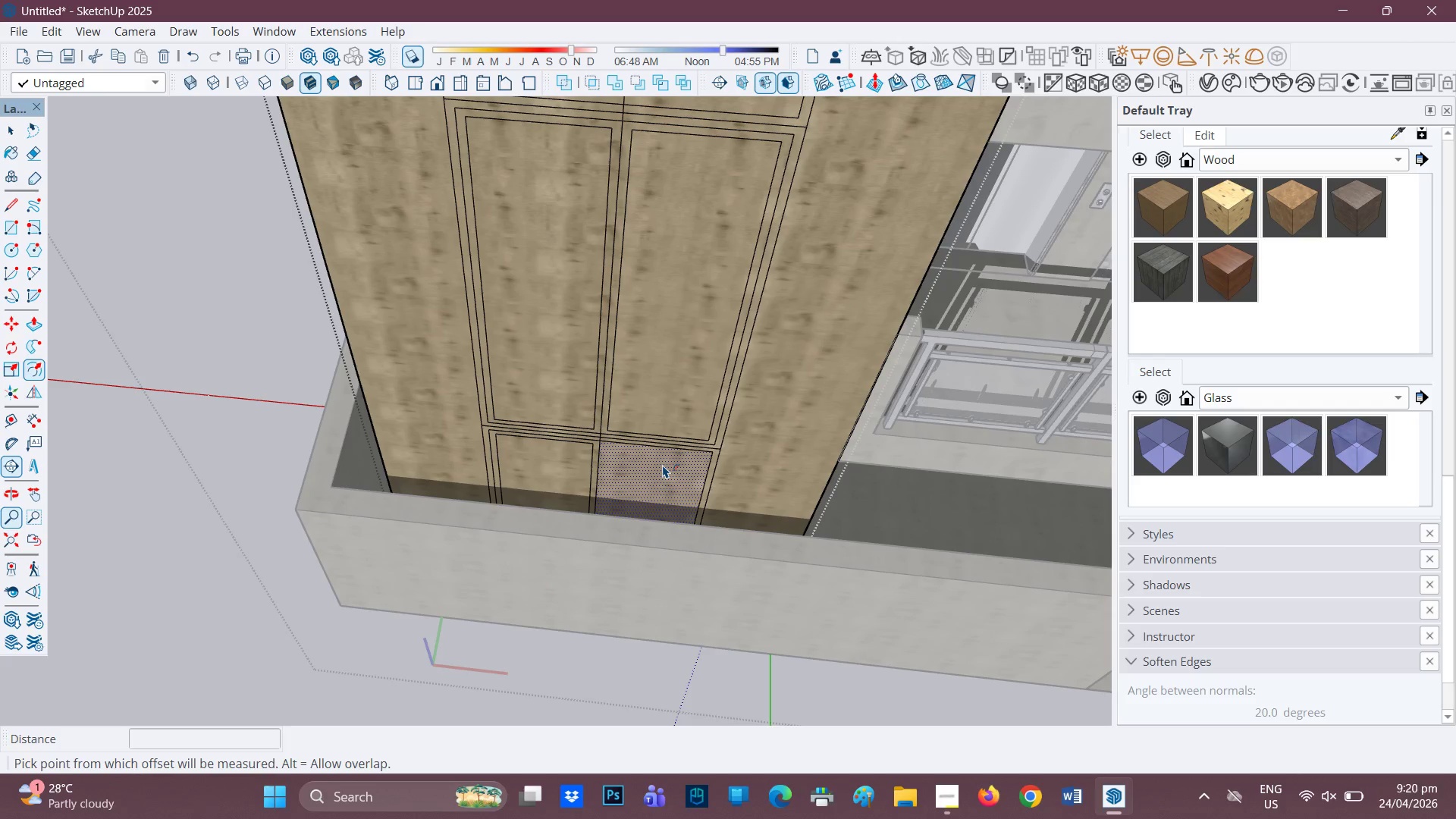 
left_click([663, 465])
 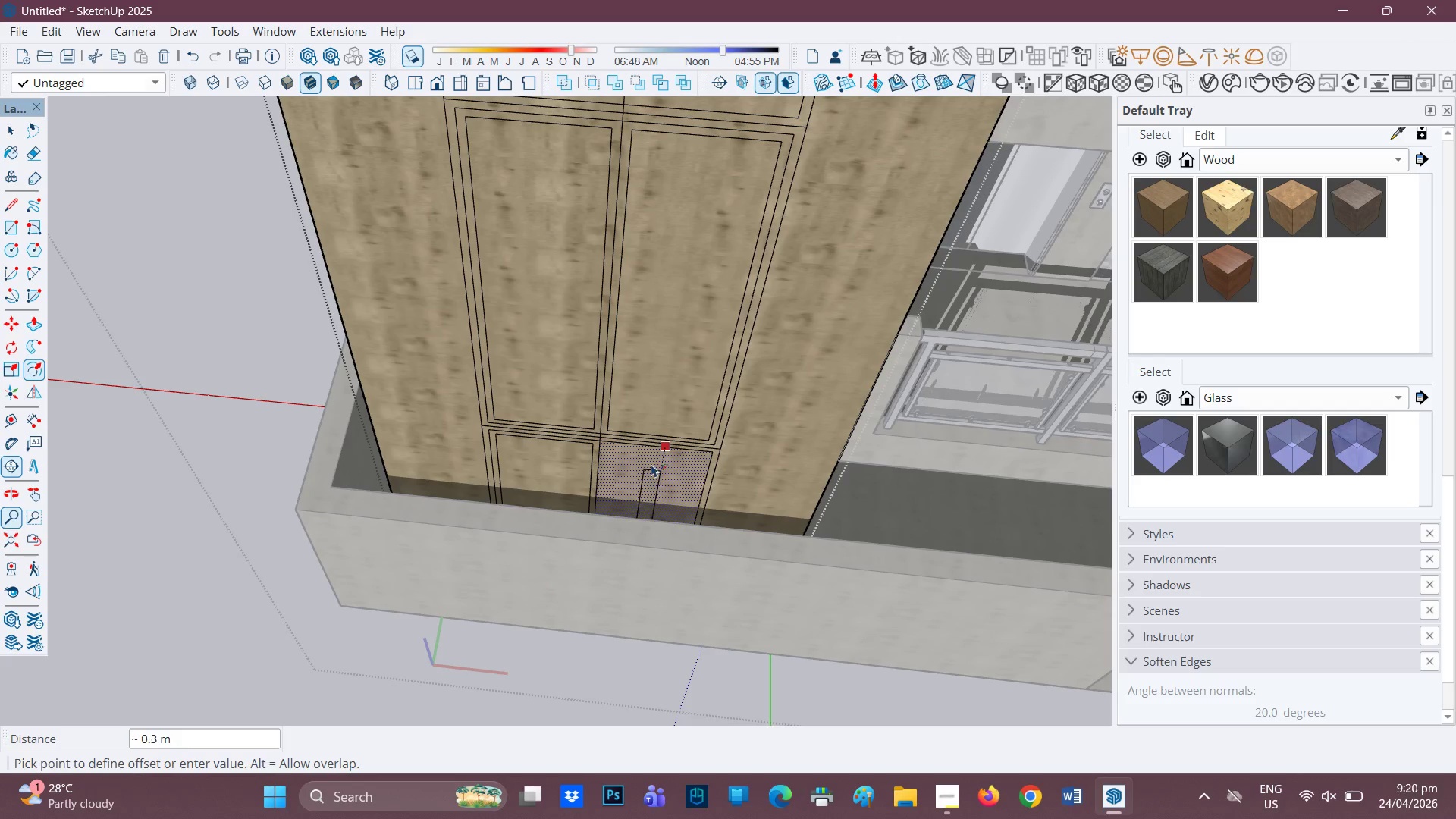 
type(0.05)
 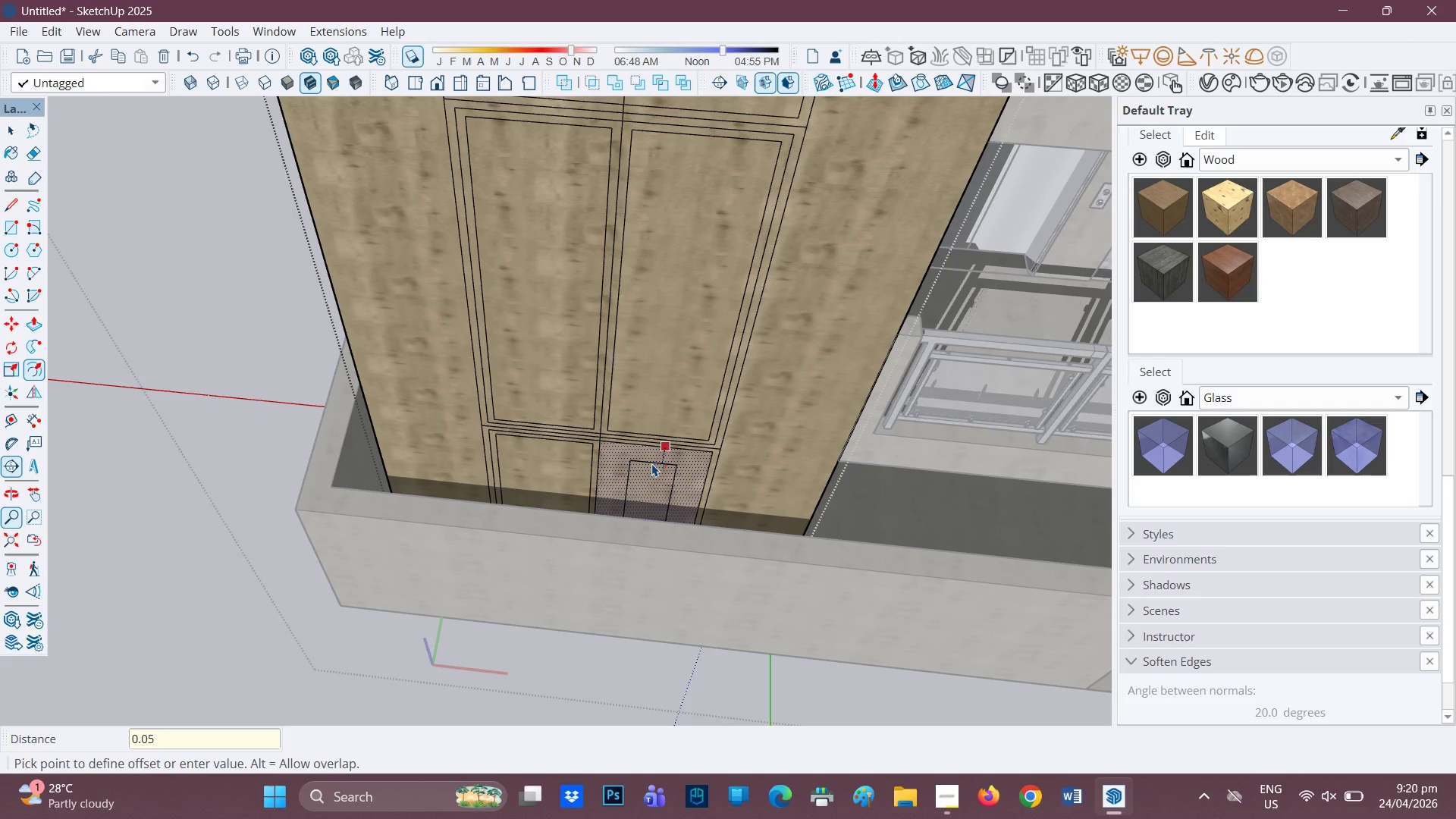 
key(Enter)
 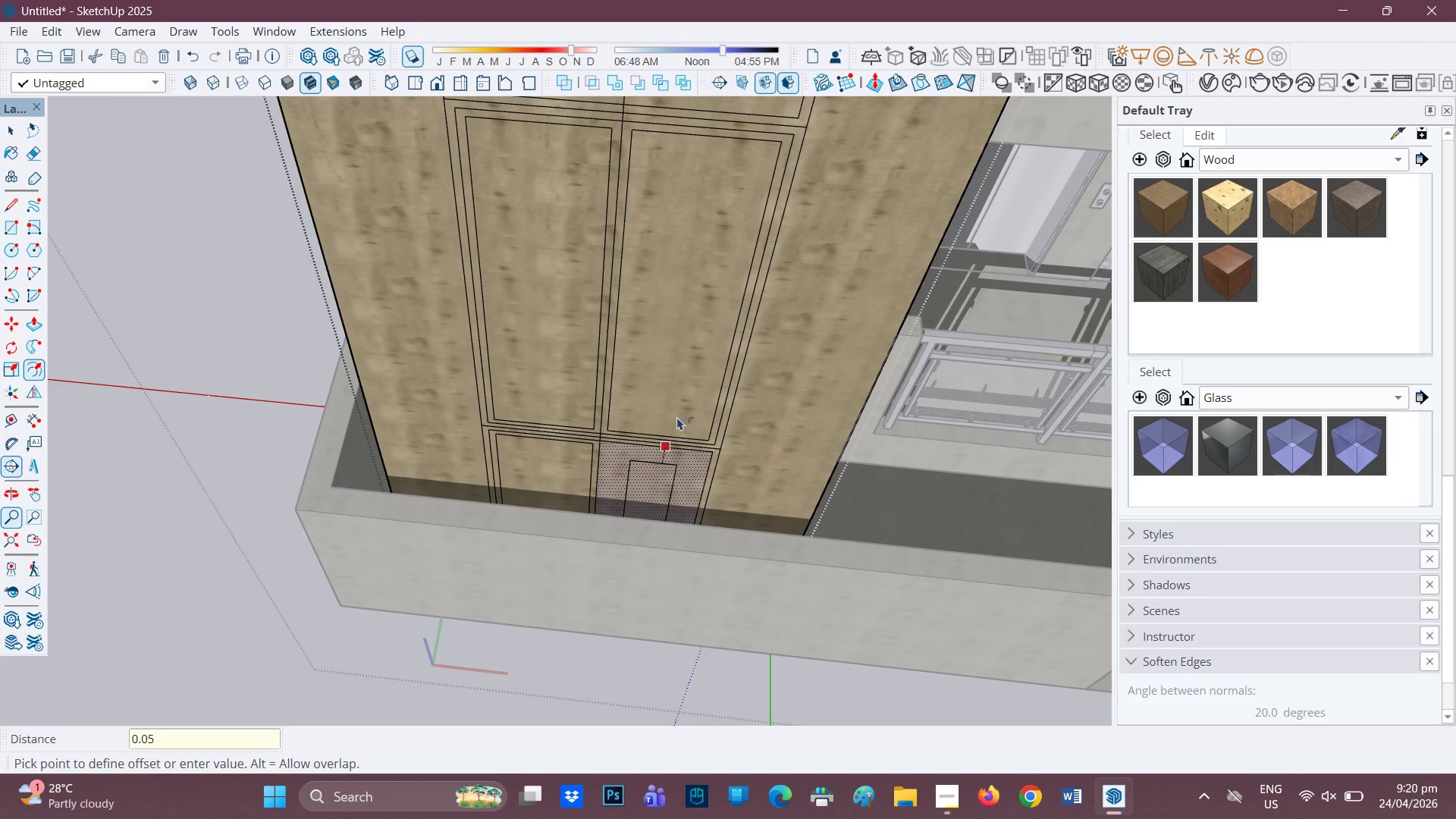 
scroll: coordinate [673, 400], scroll_direction: down, amount: 7.0
 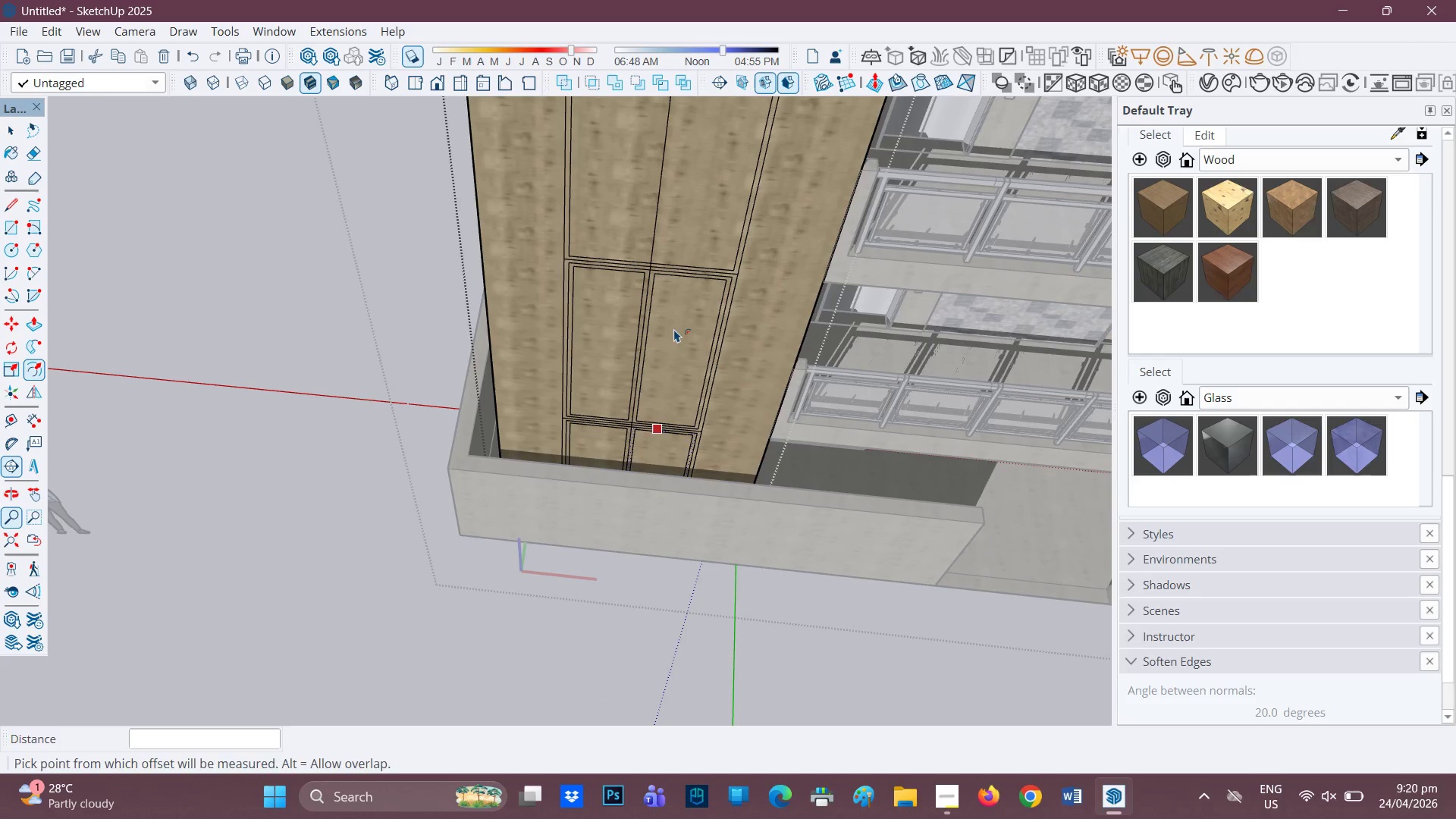 
key(H)
 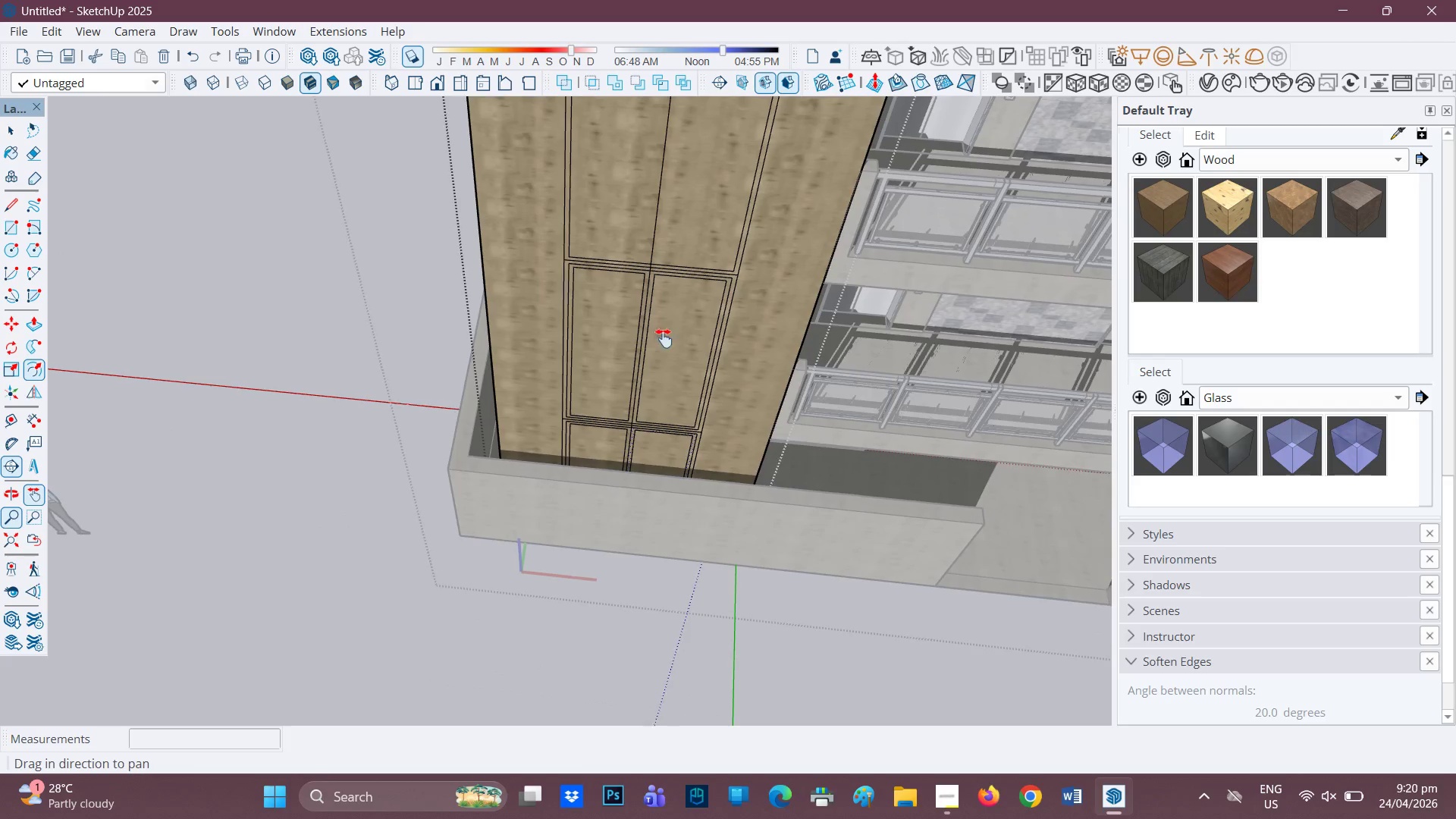 
left_click_drag(start_coordinate=[667, 326], to_coordinate=[610, 541])
 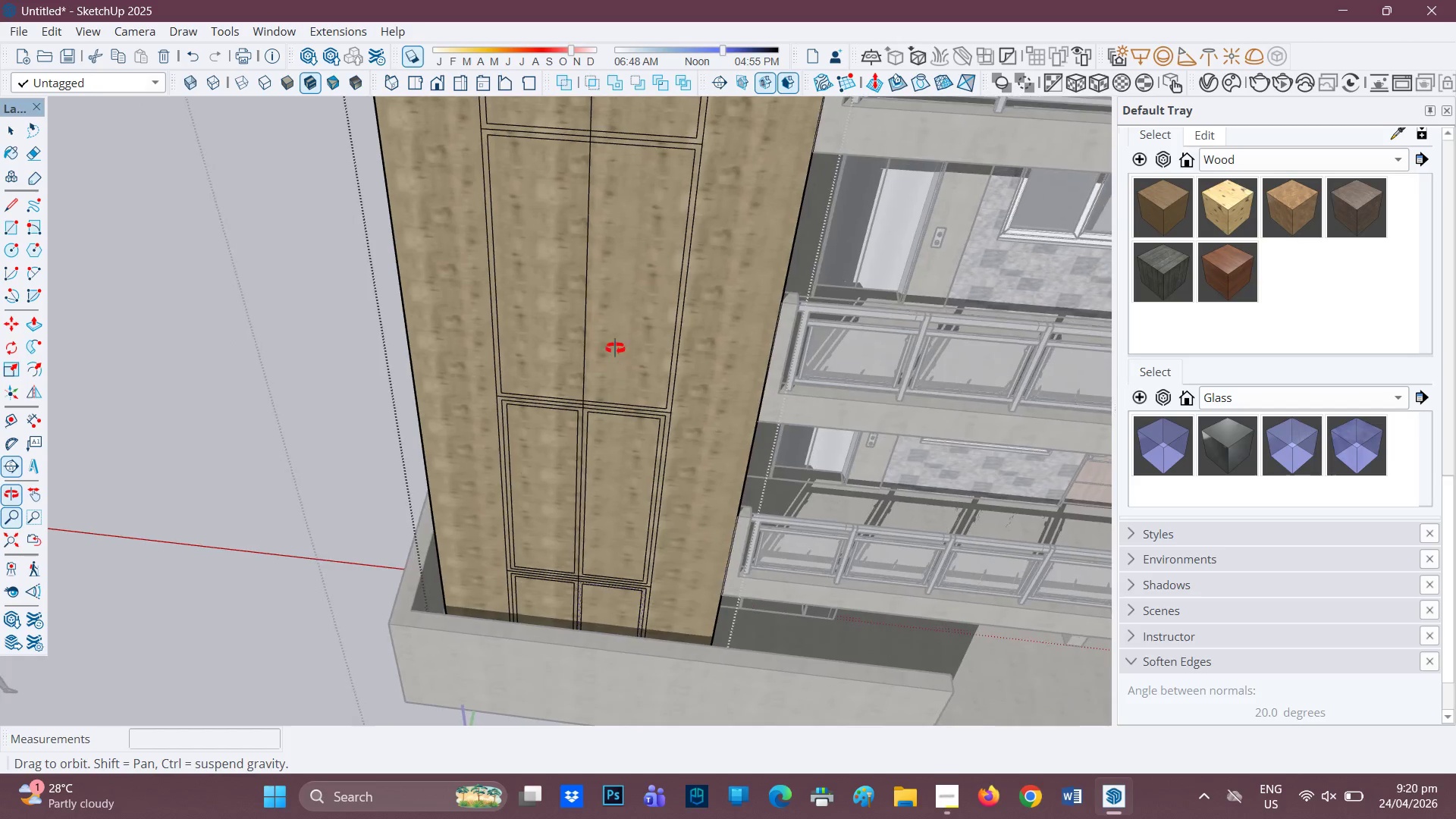 
scroll: coordinate [608, 439], scroll_direction: up, amount: 3.0
 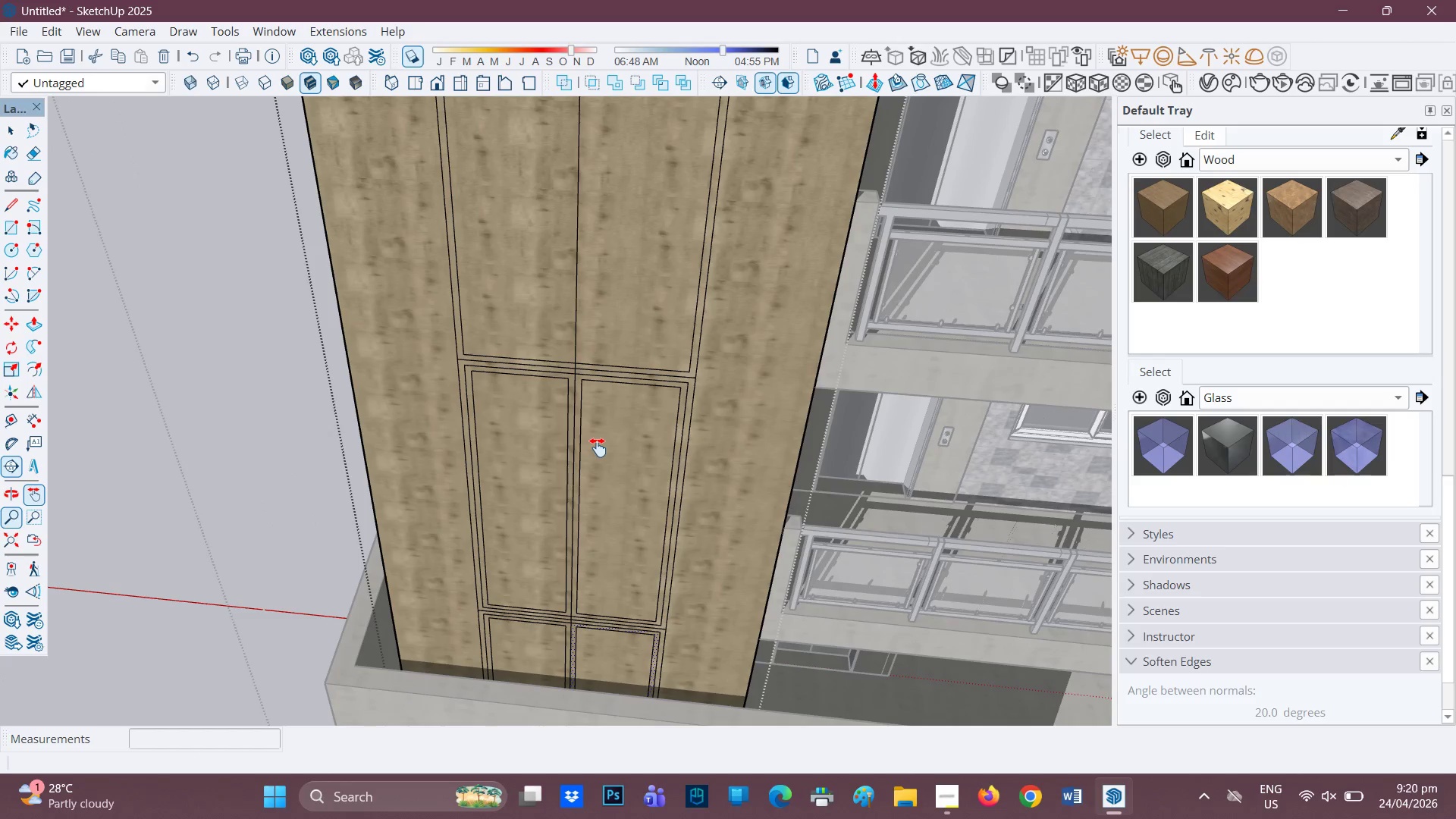 
scroll: coordinate [588, 461], scroll_direction: down, amount: 5.0
 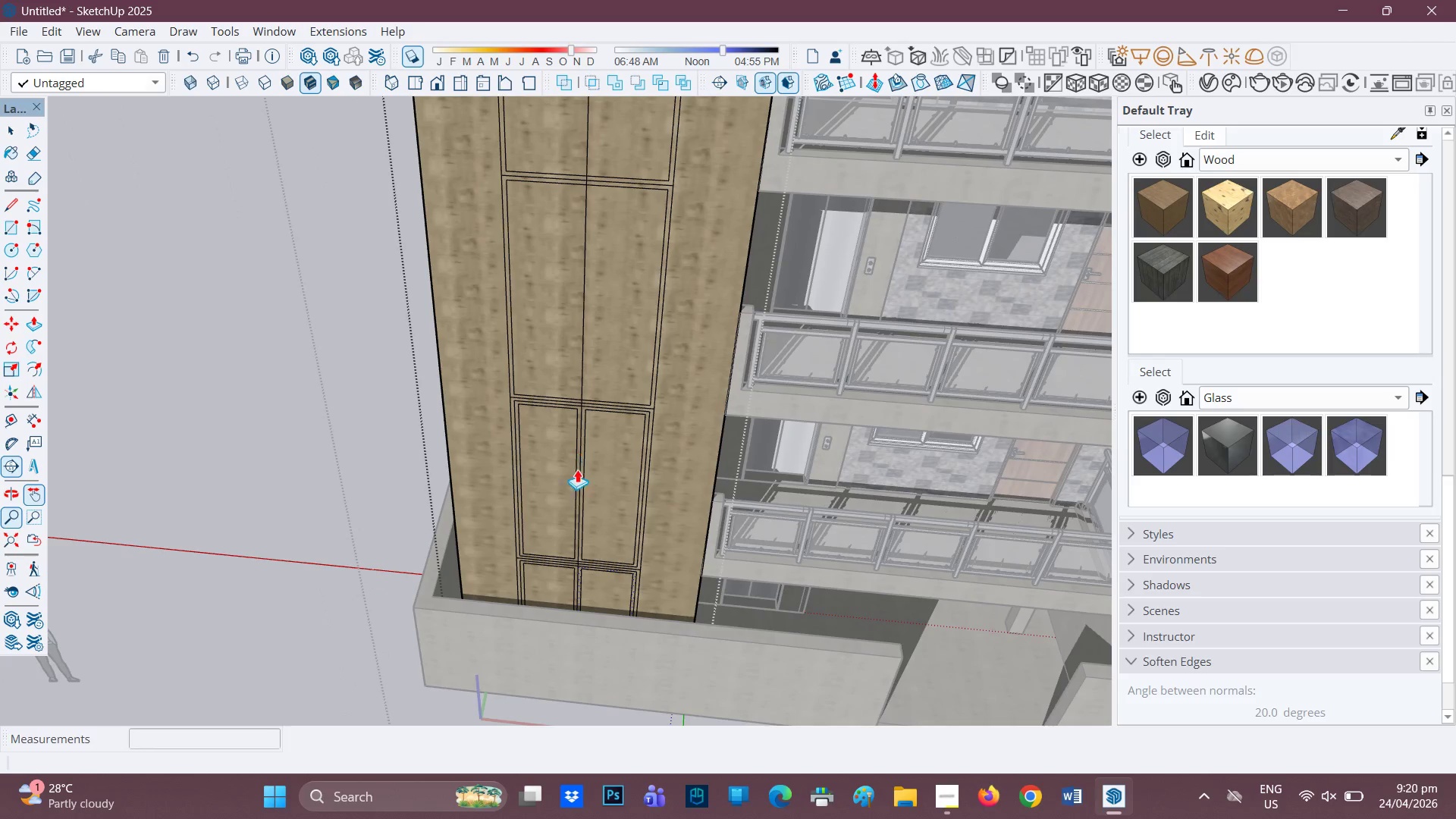 
key(P)
 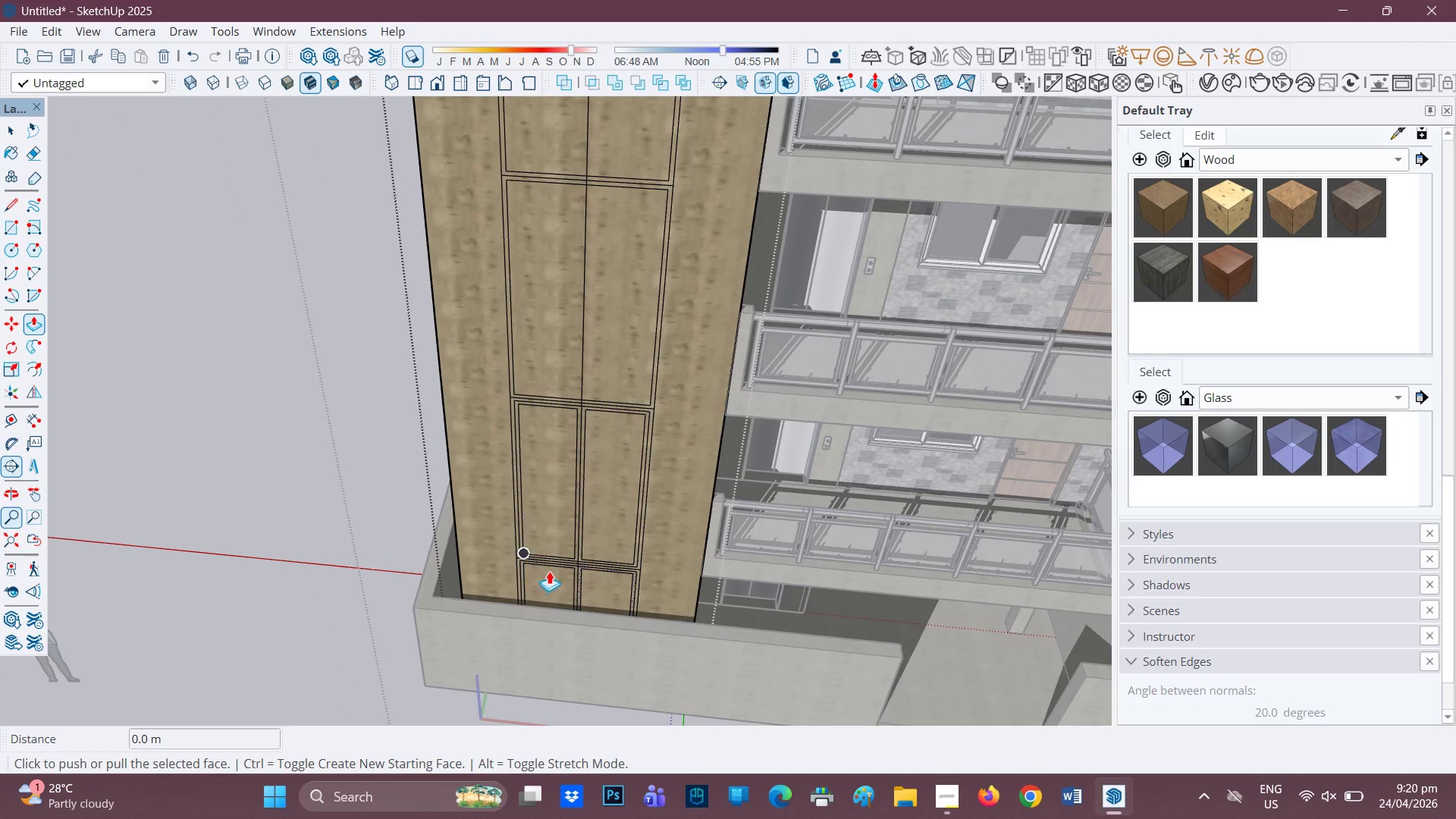 
key(Space)
 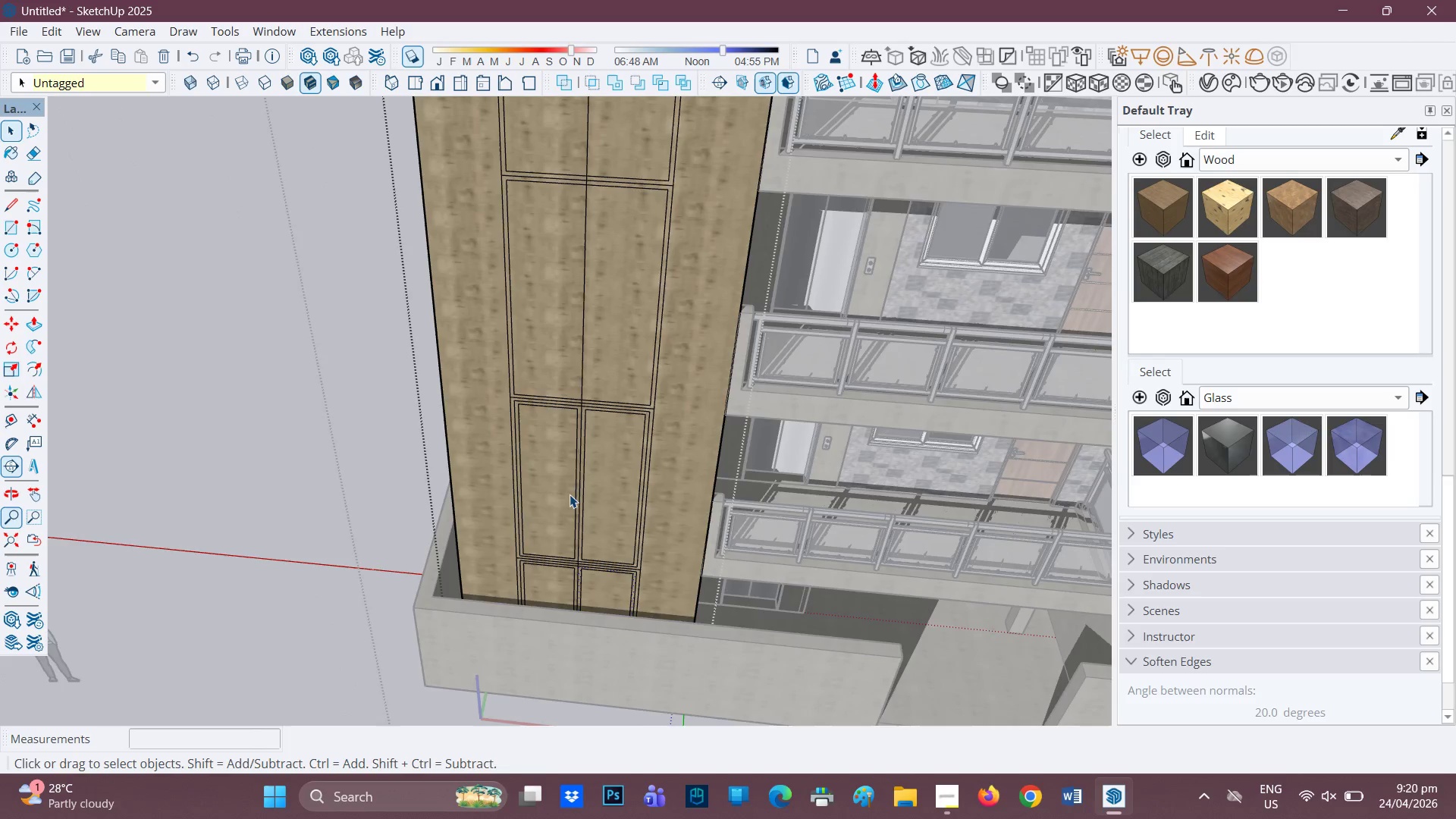 
left_click([545, 582])
 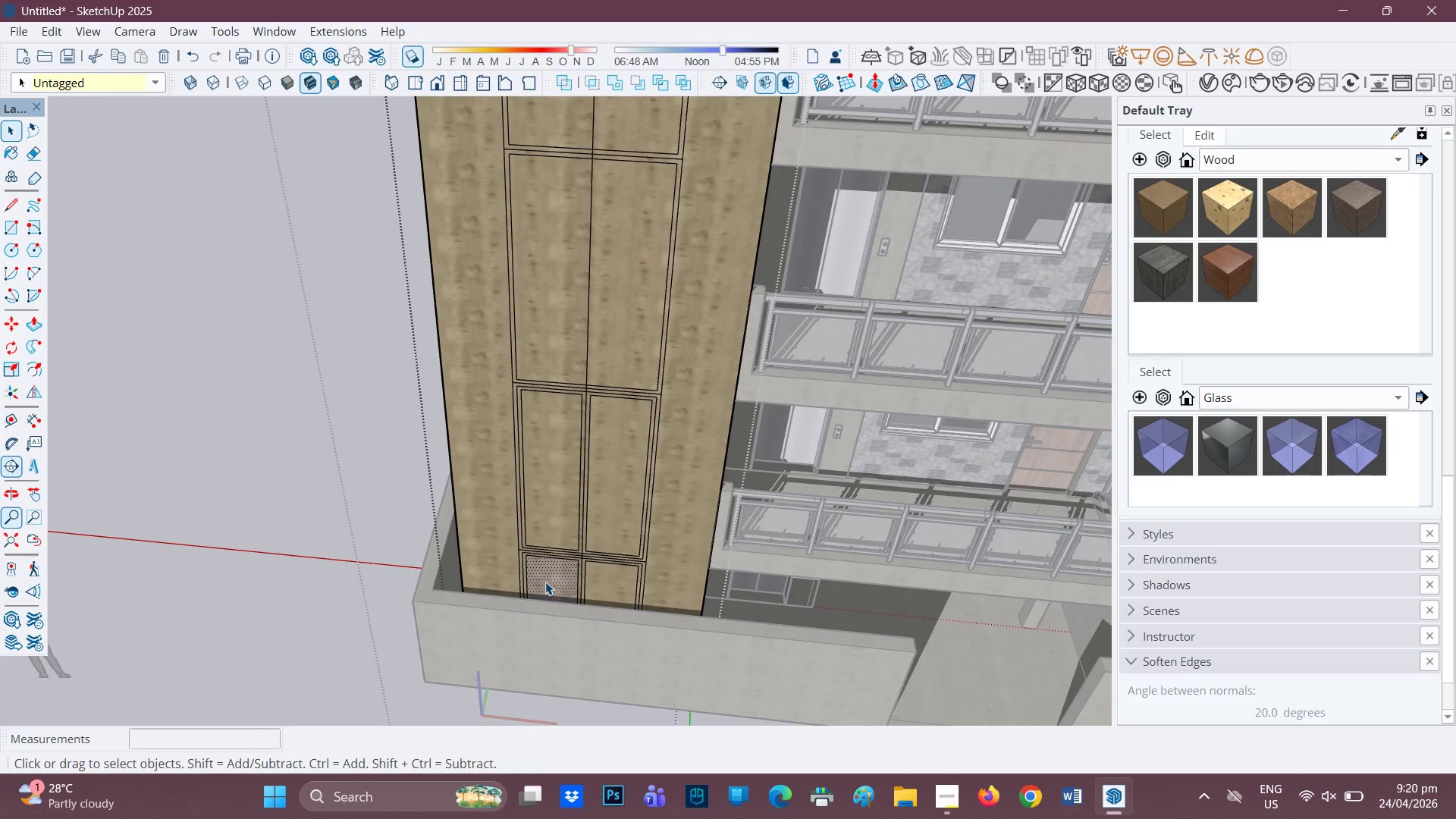 
scroll: coordinate [553, 541], scroll_direction: none, amount: 0.0
 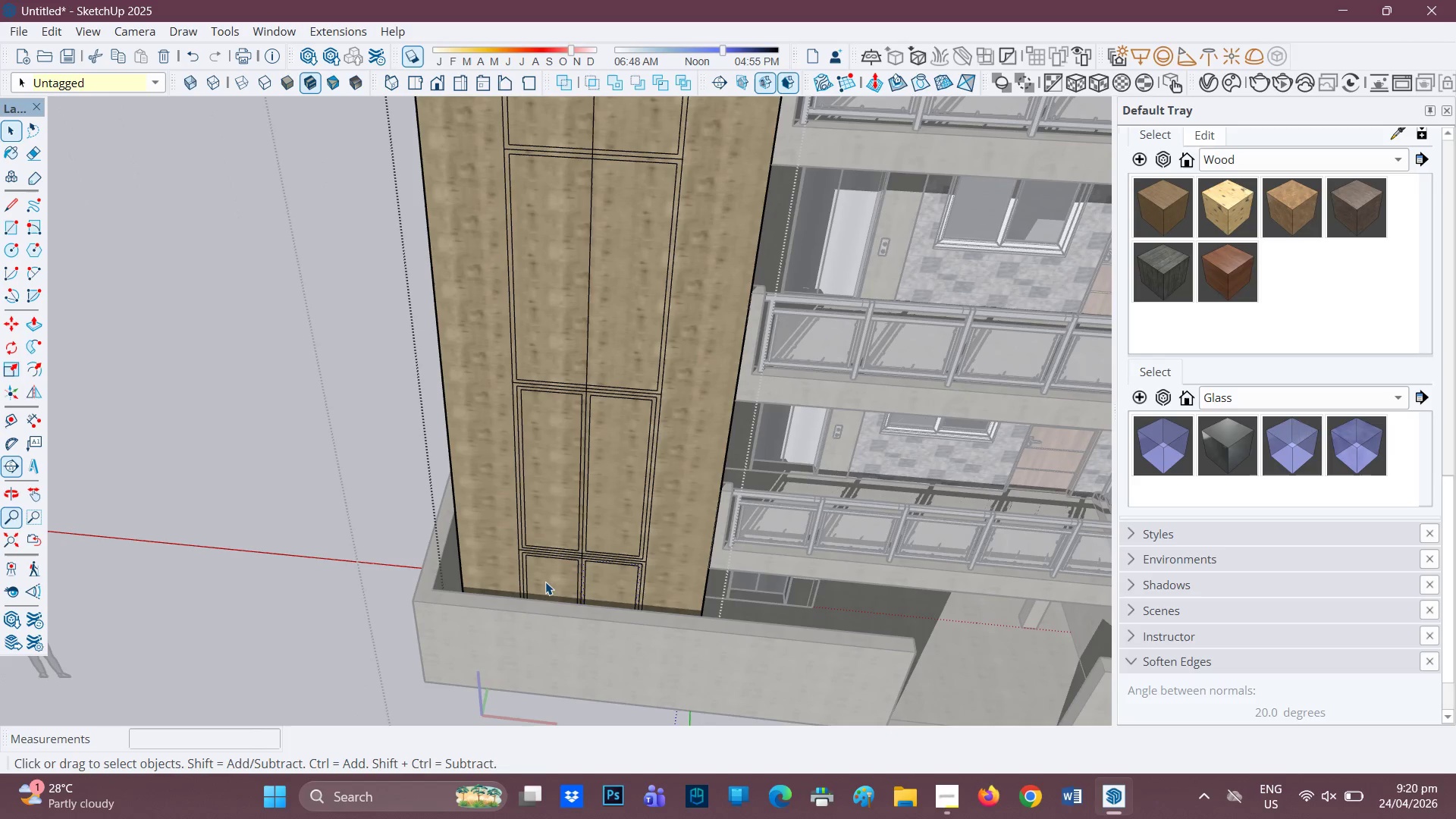 
key(P)
 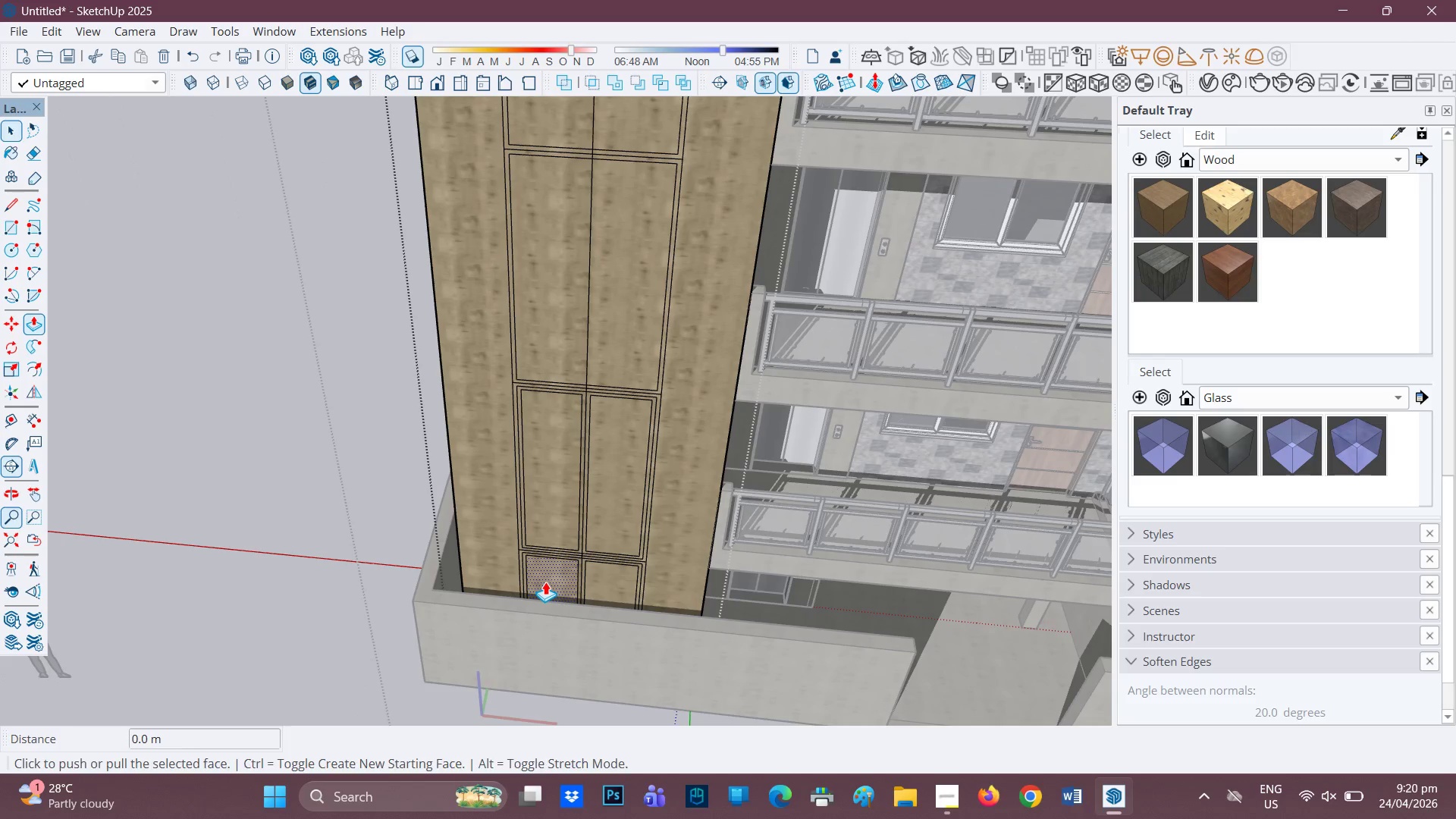 
left_click([545, 582])
 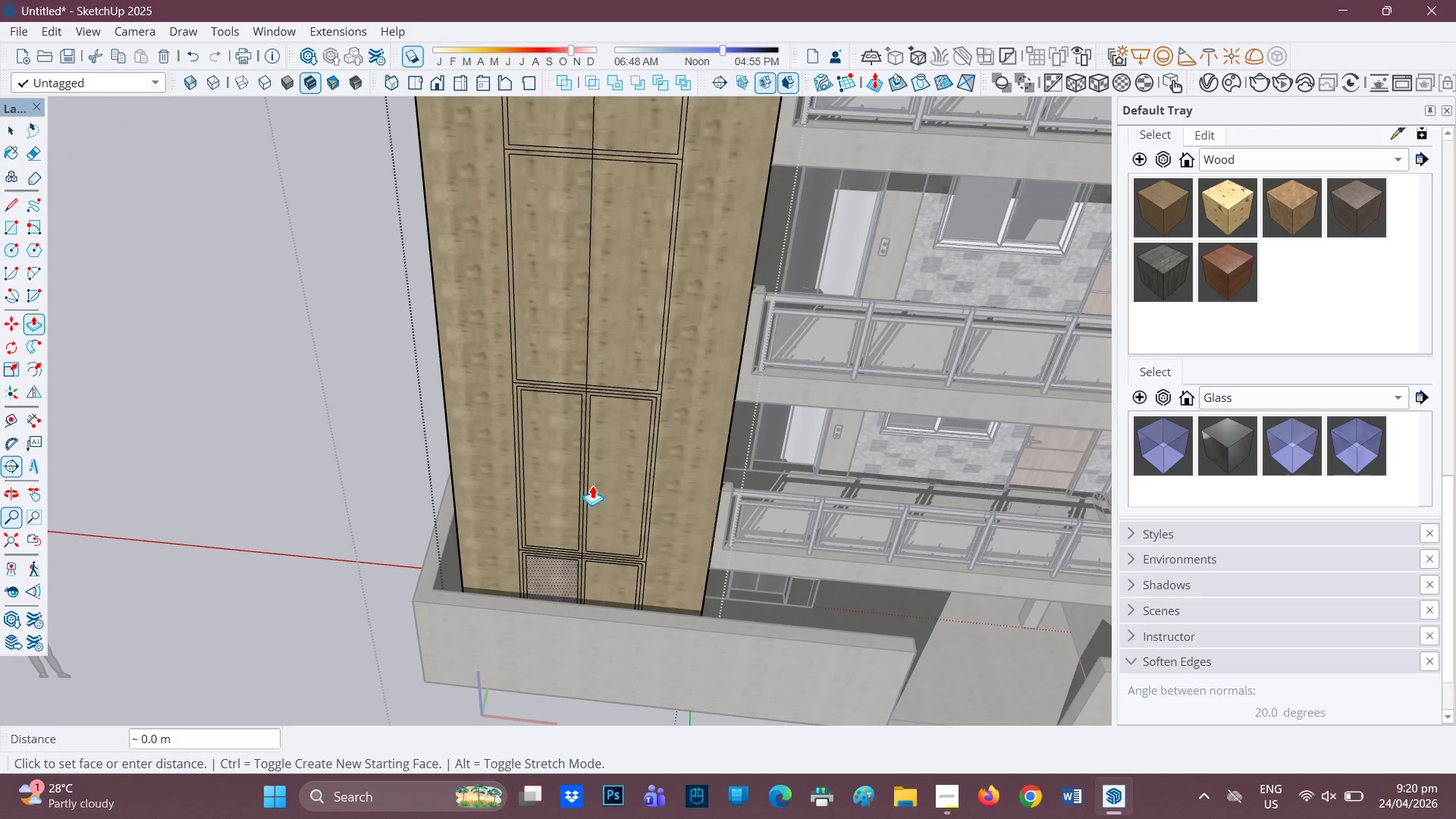 
key(Space)
 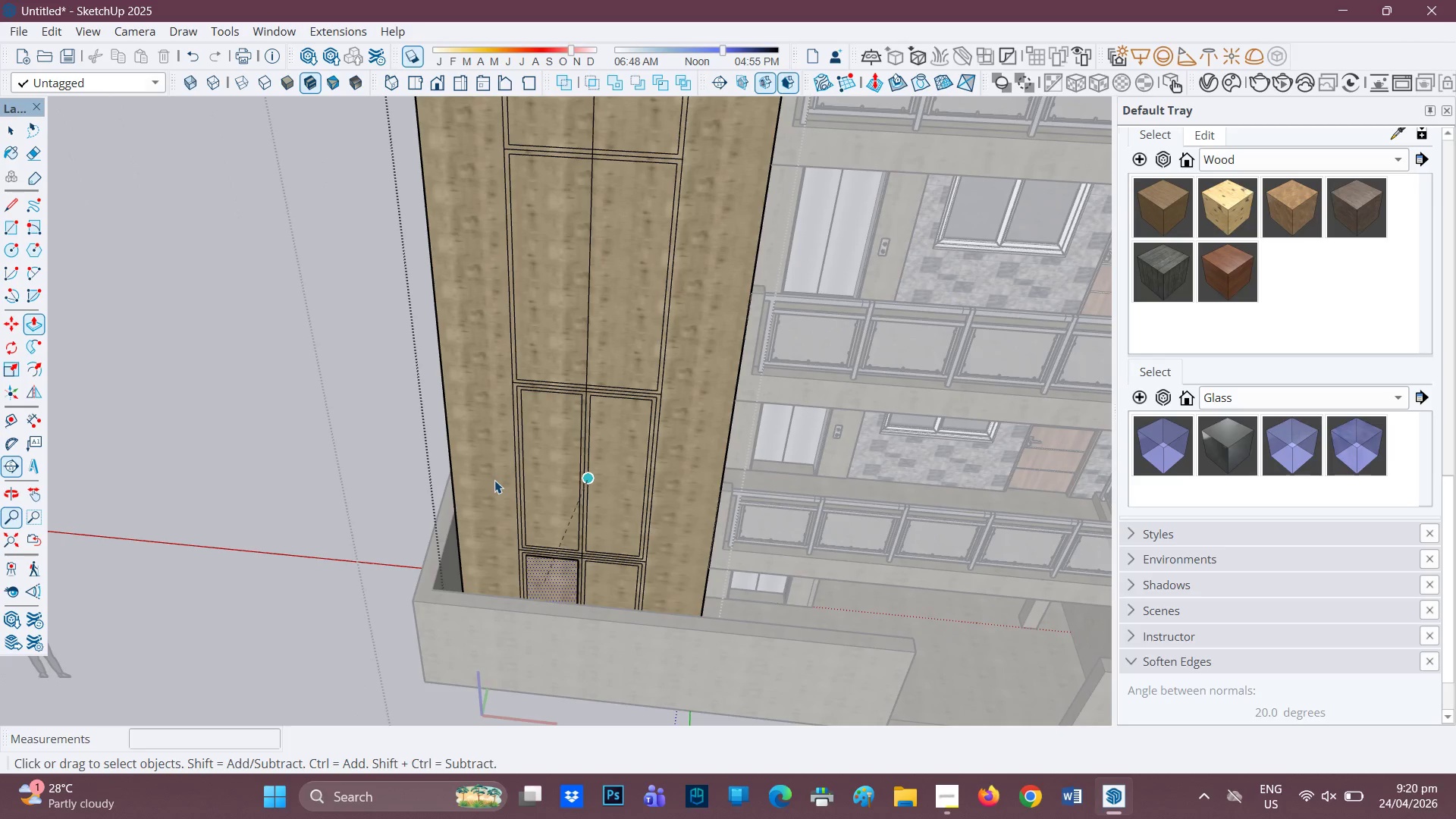 
scroll: coordinate [555, 495], scroll_direction: down, amount: 7.0
 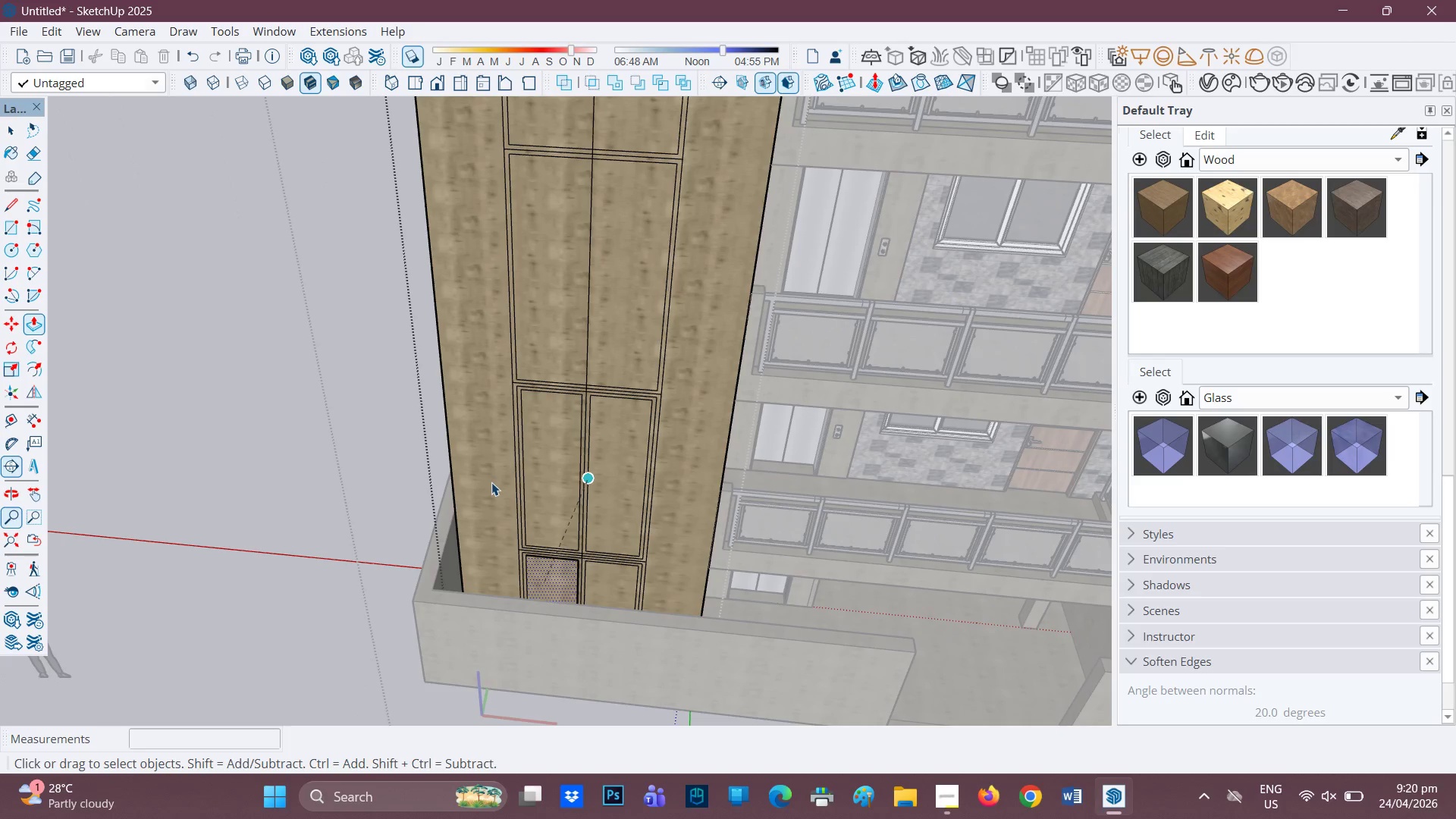 
scroll: coordinate [491, 483], scroll_direction: up, amount: 1.0
 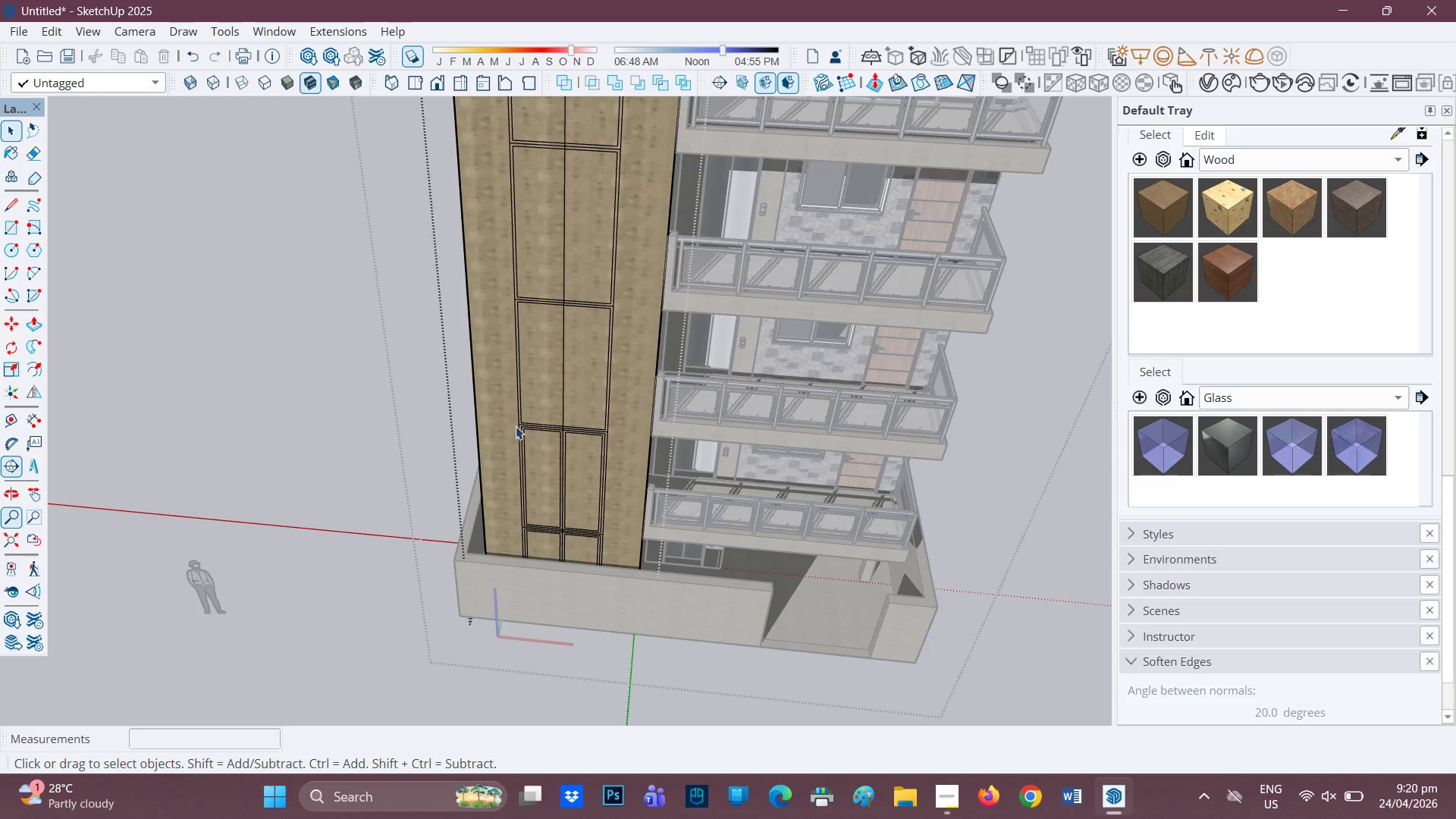 
scroll: coordinate [516, 423], scroll_direction: down, amount: 2.0
 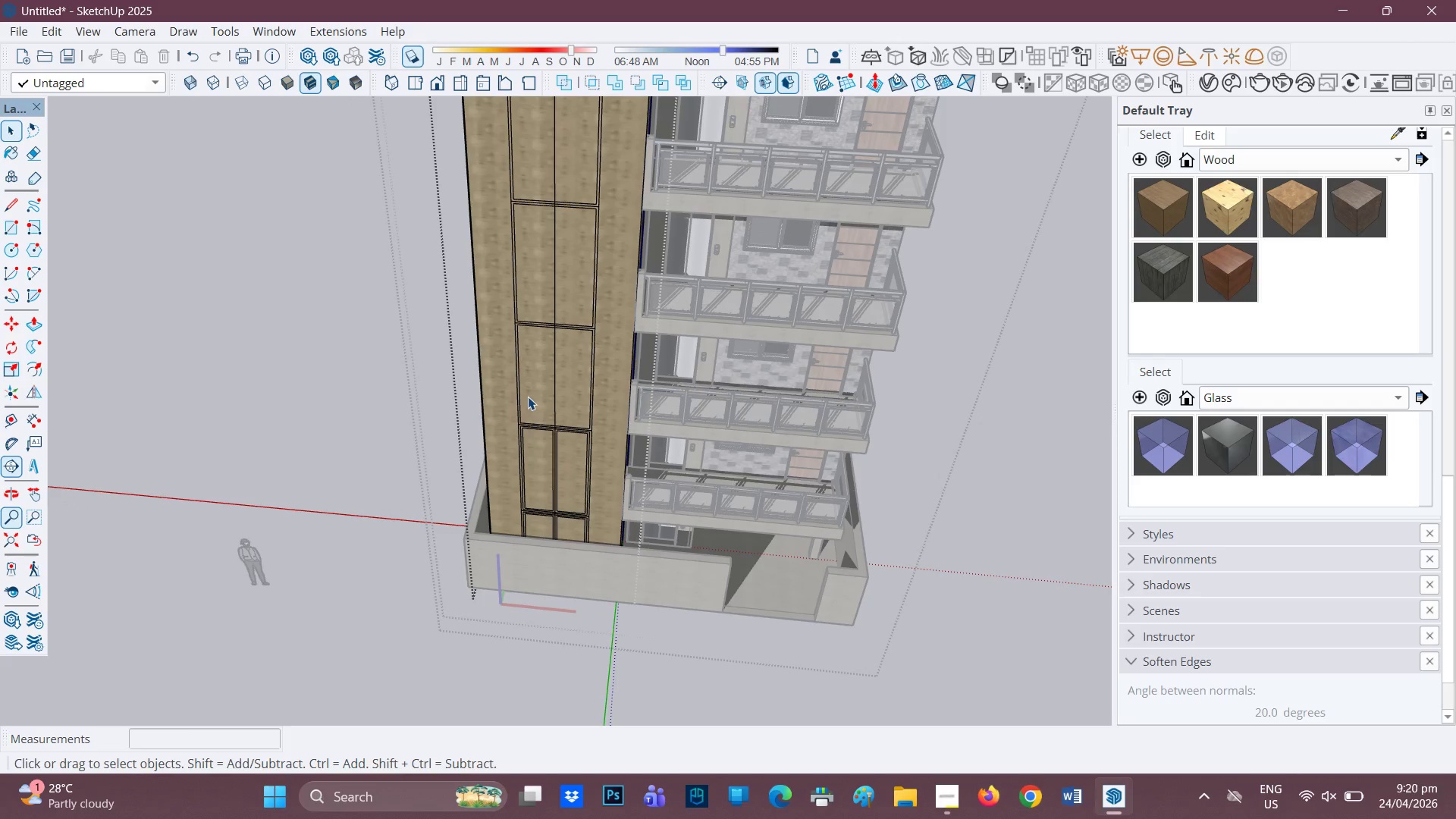 
key(H)
 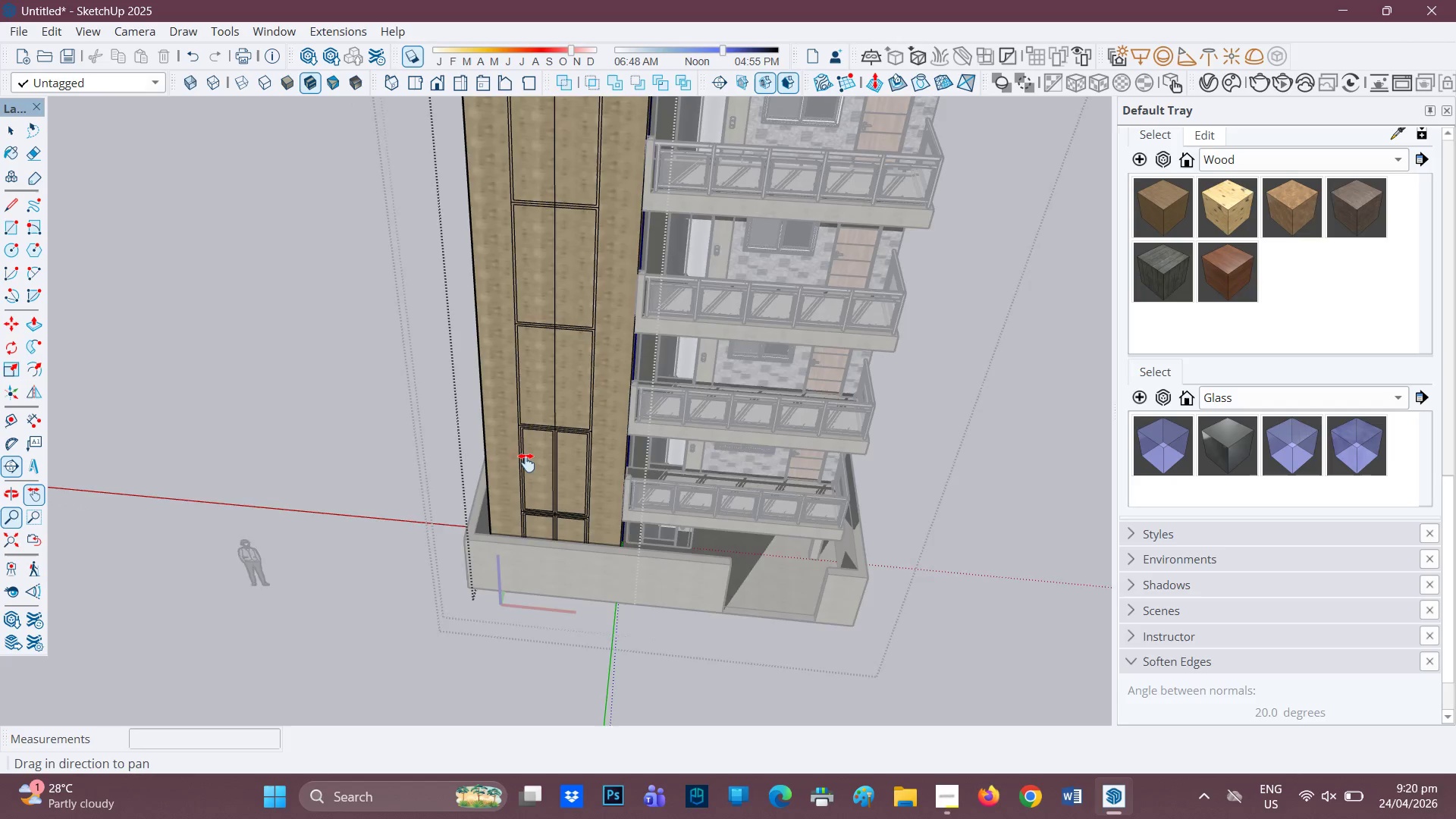 
left_click_drag(start_coordinate=[525, 416], to_coordinate=[534, 598])
 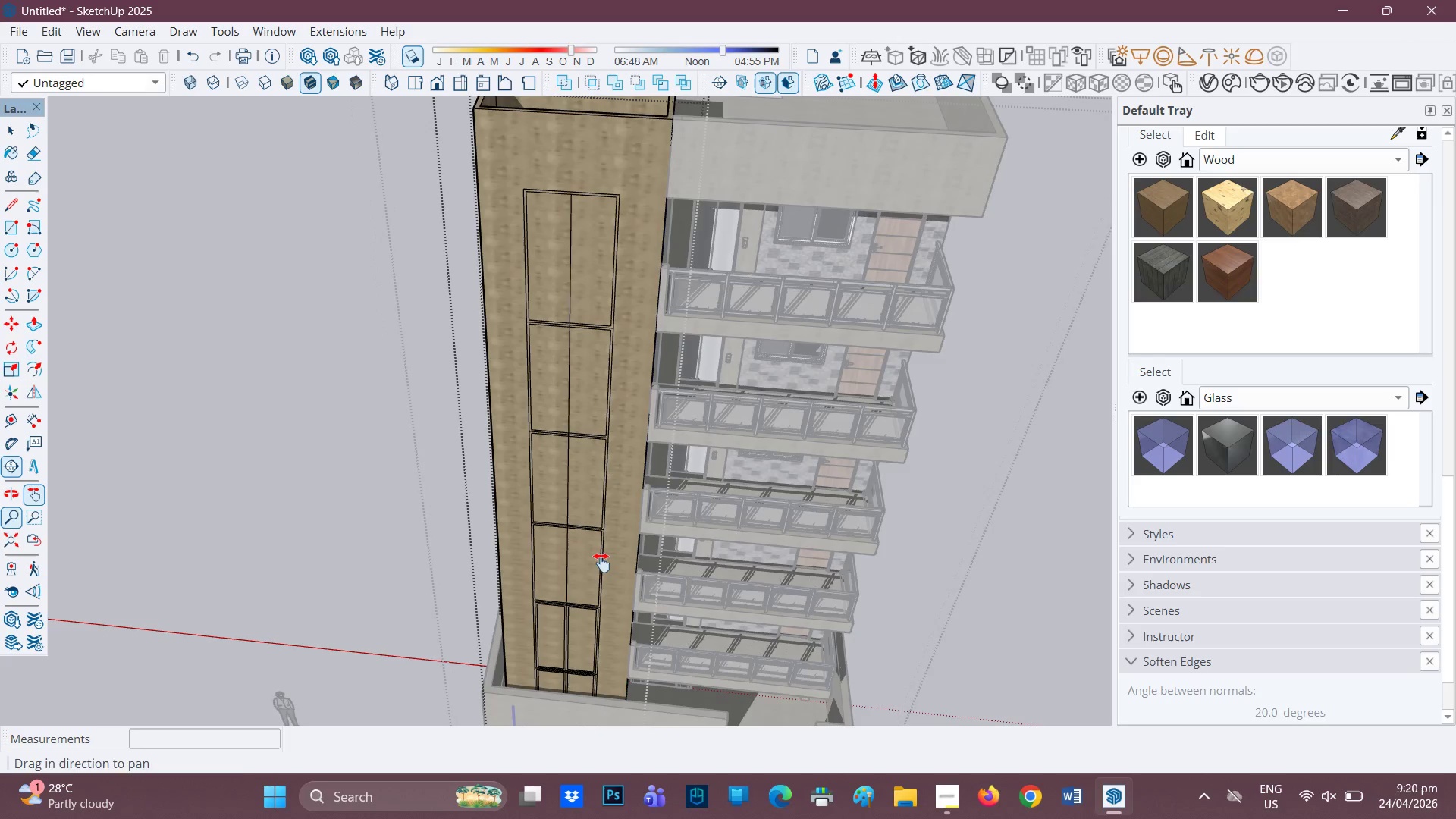 
scroll: coordinate [603, 565], scroll_direction: down, amount: 1.0
 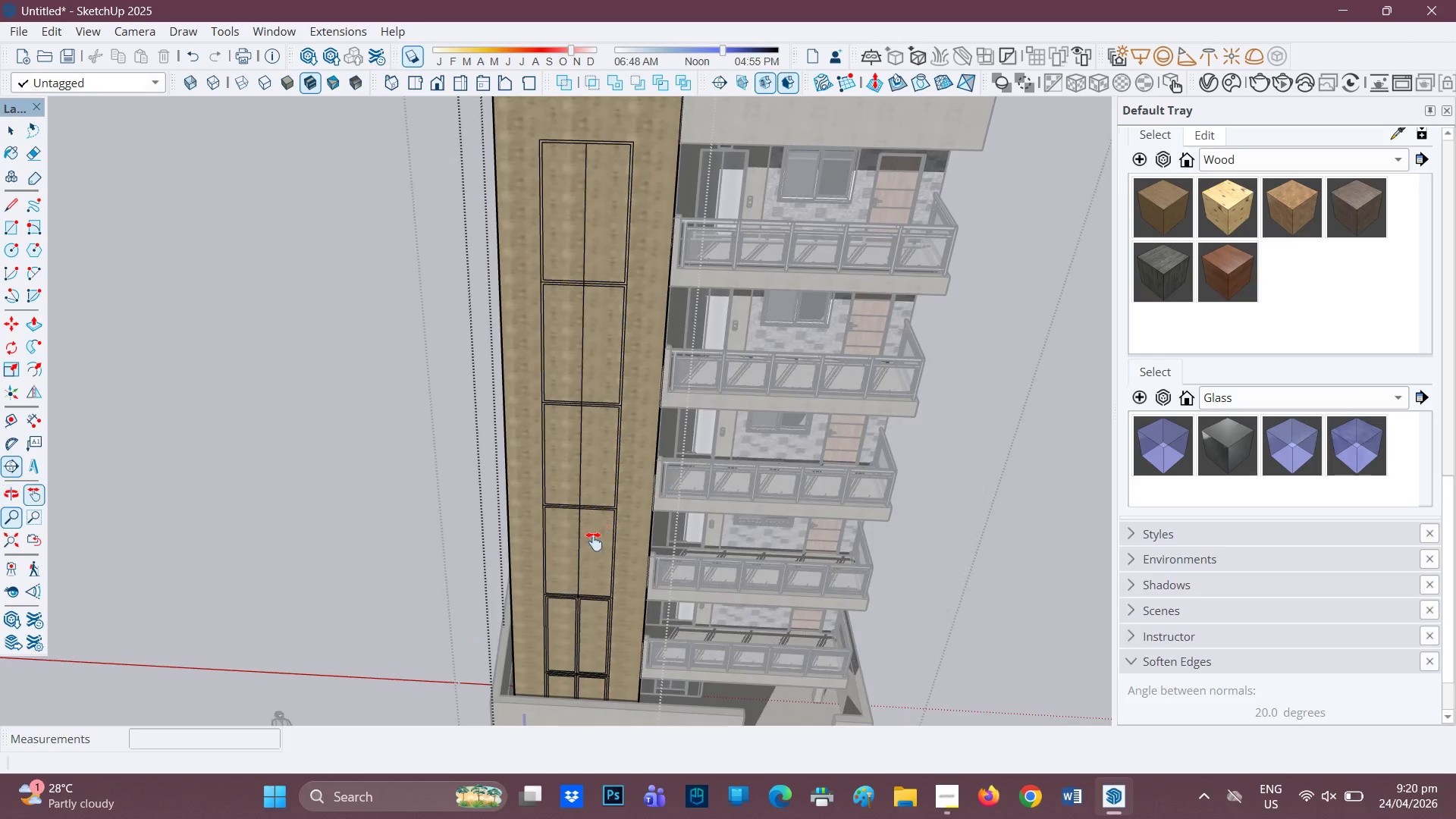 
scroll: coordinate [592, 544], scroll_direction: up, amount: 8.0
 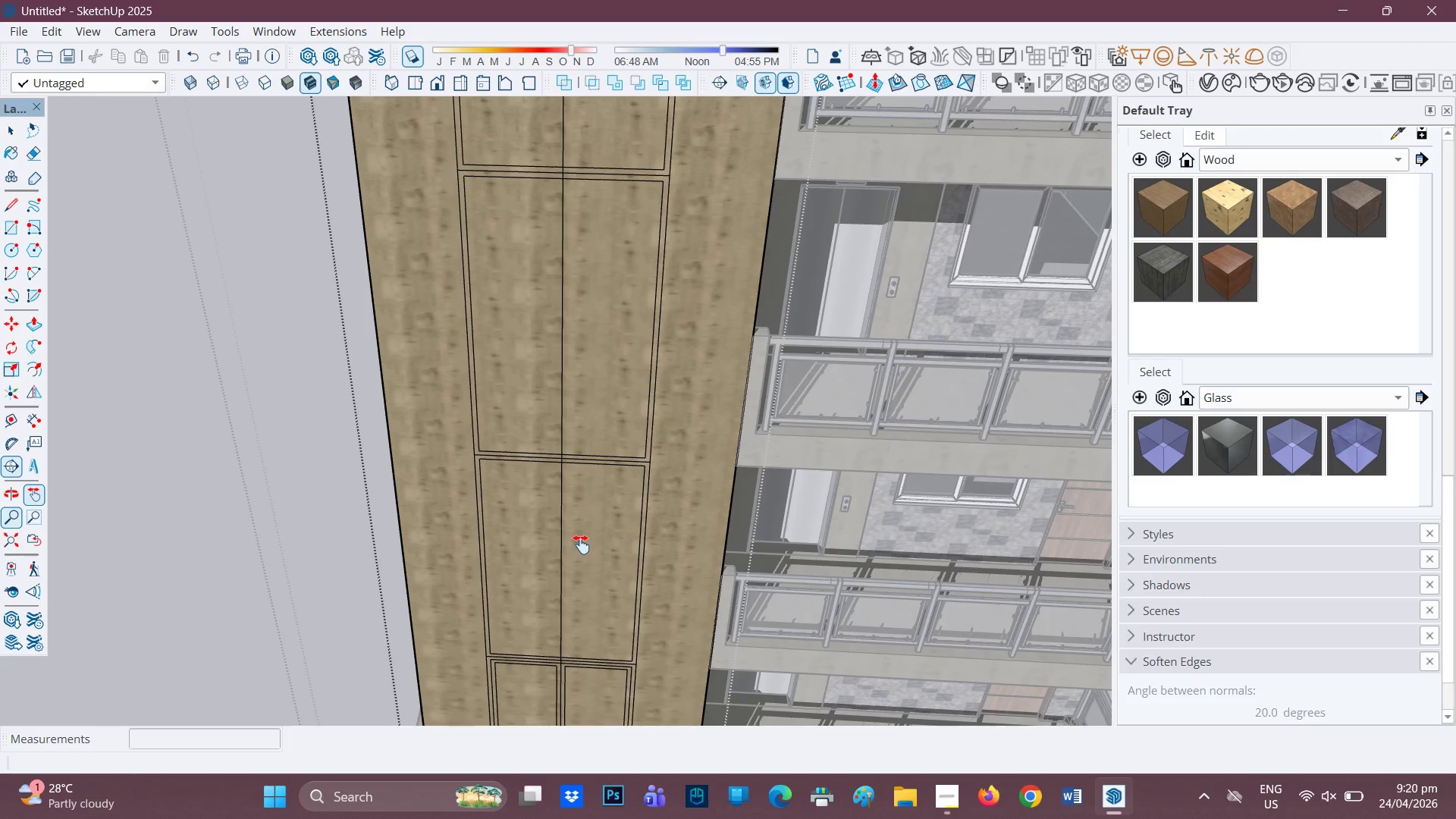 
key(F)
 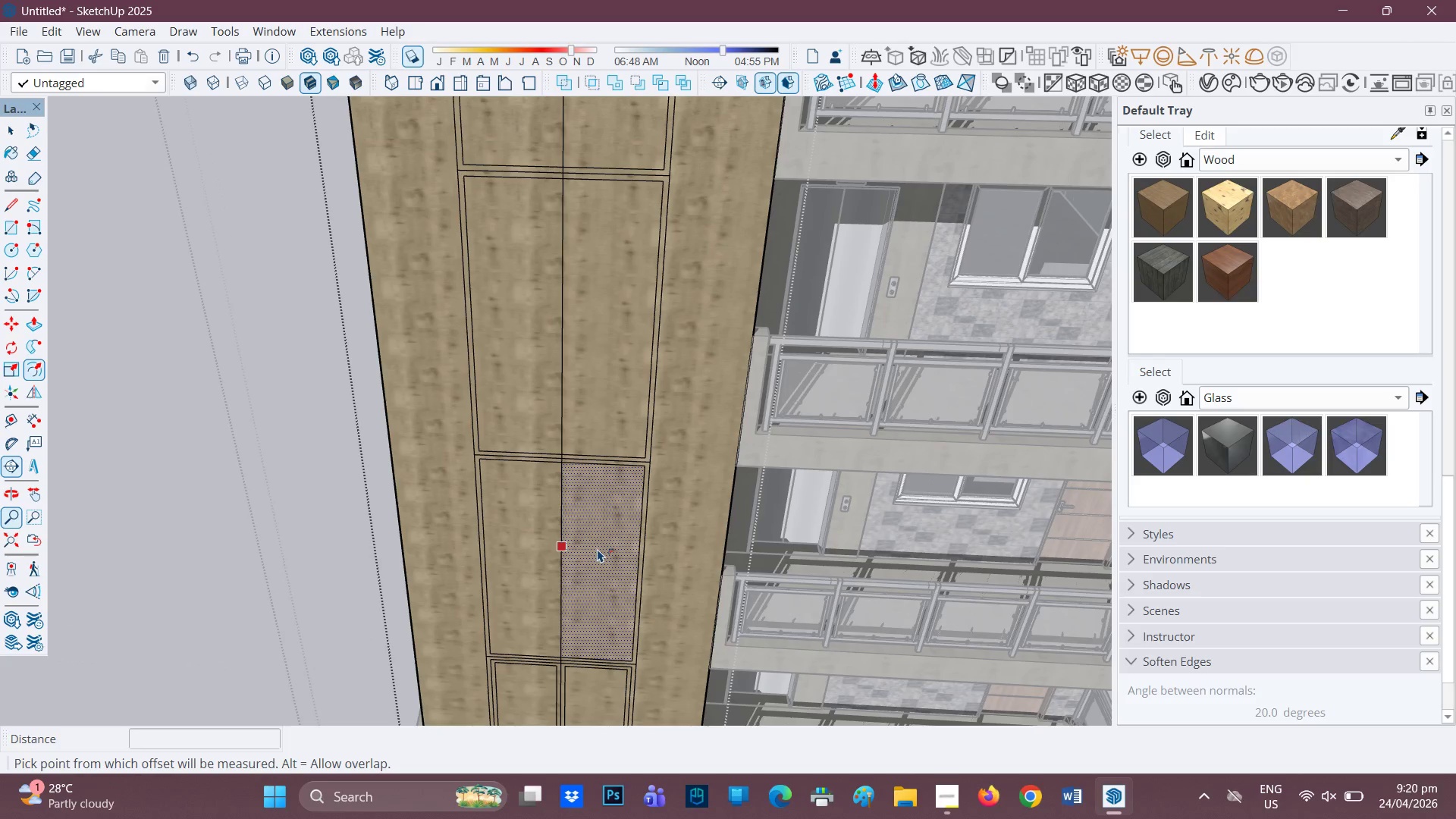 
left_click([598, 549])
 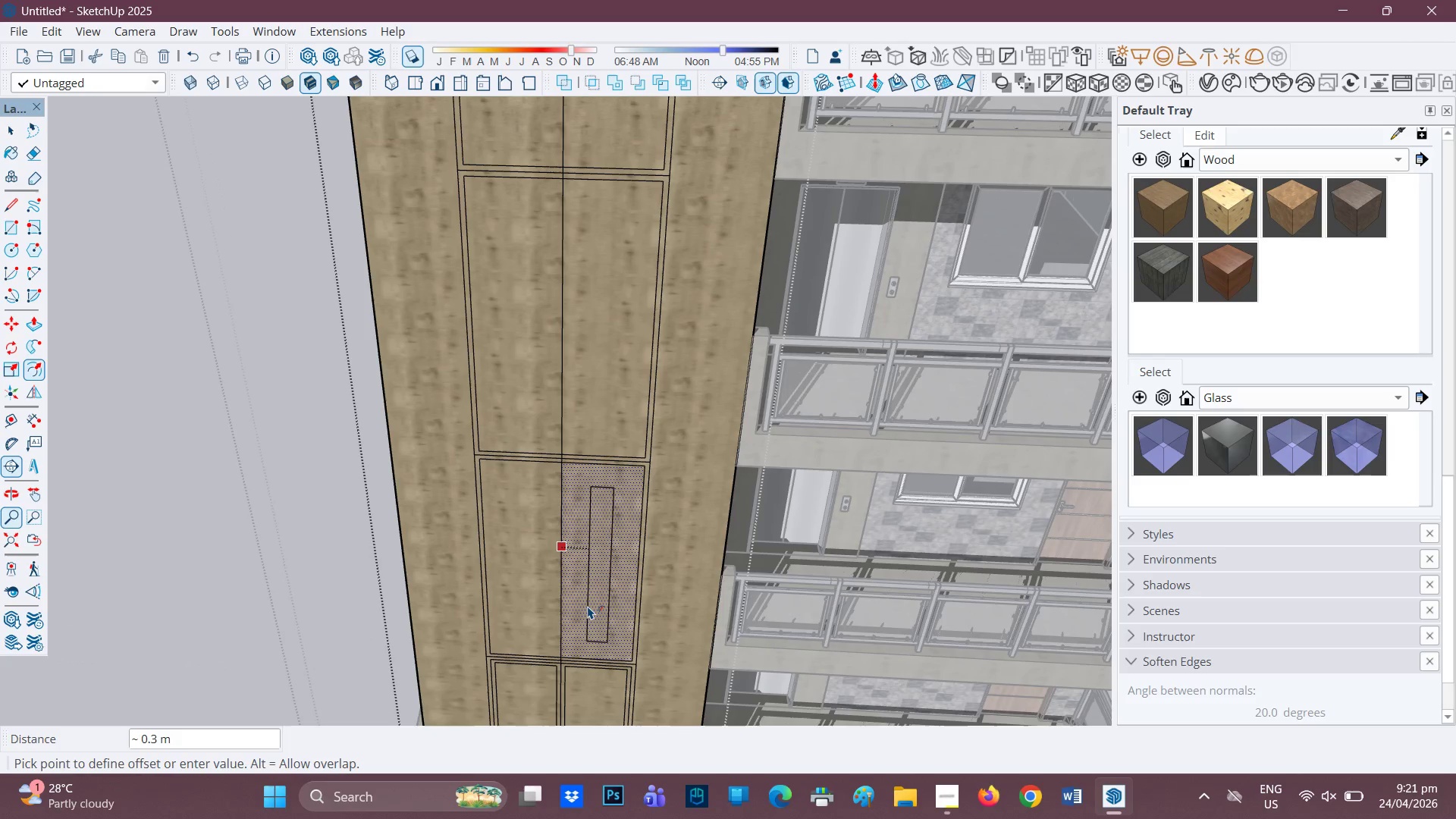 
type(.05)
 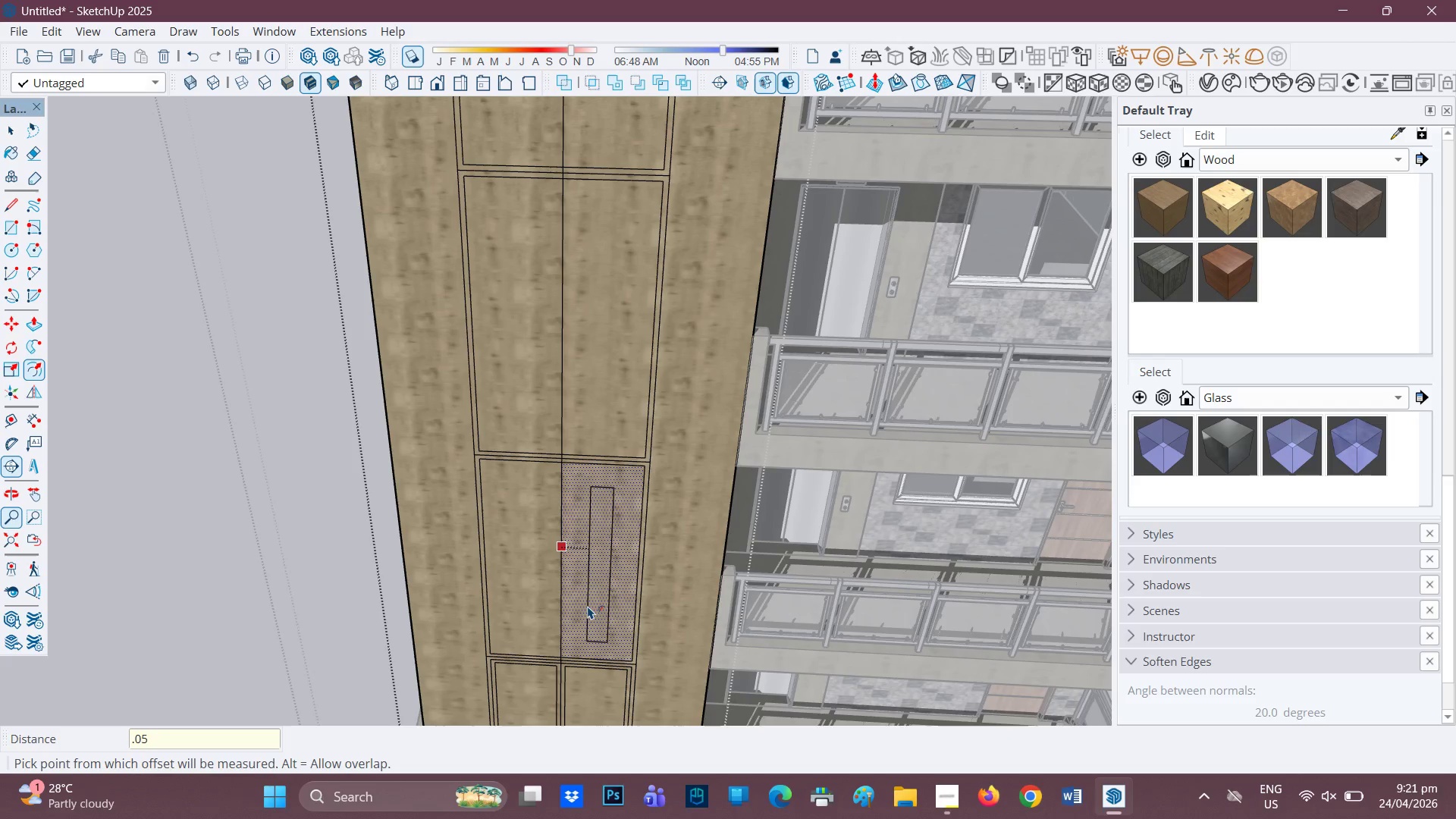 
key(Enter)
 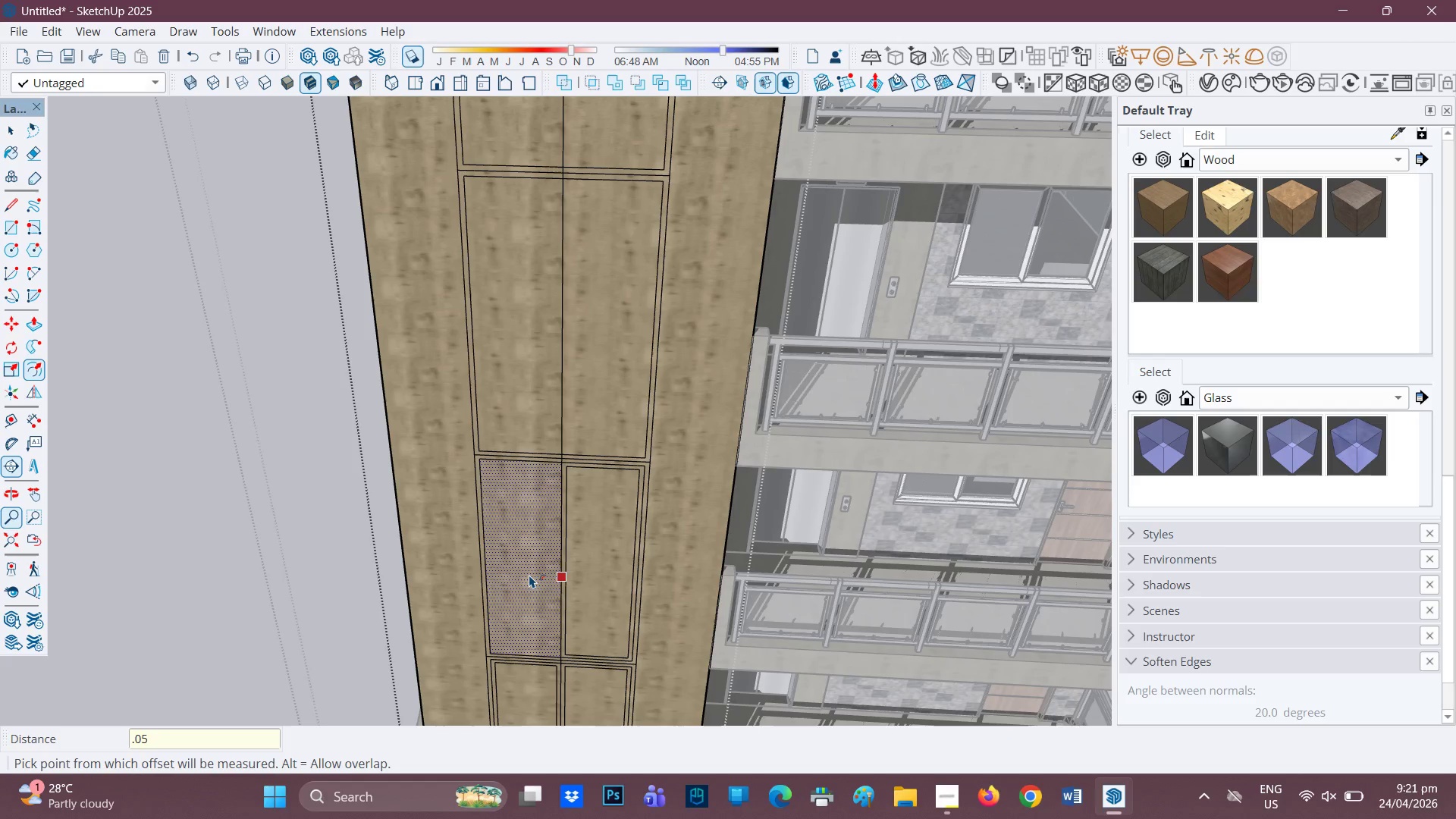 
left_click([529, 573])
 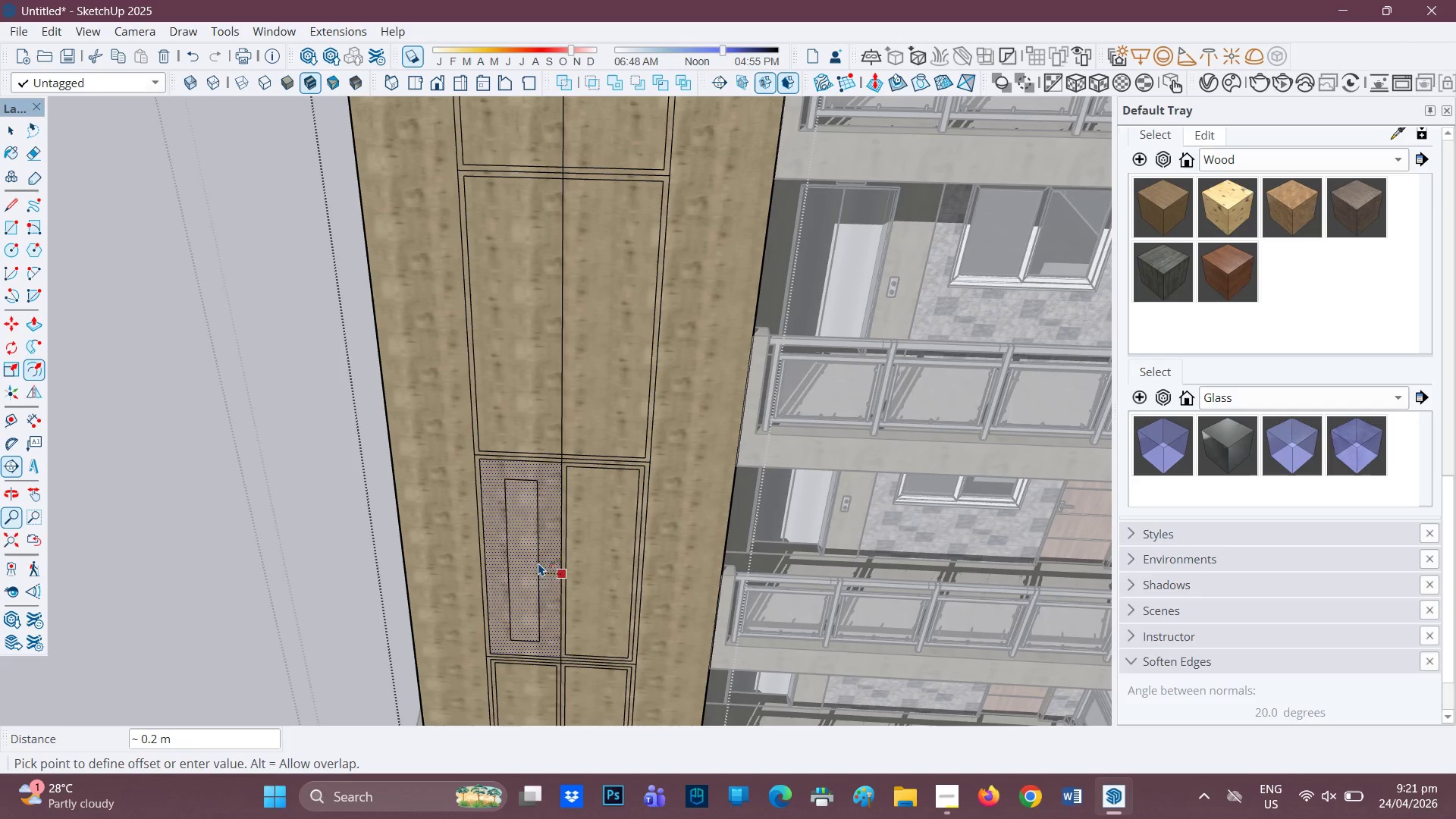 
type(.05)
 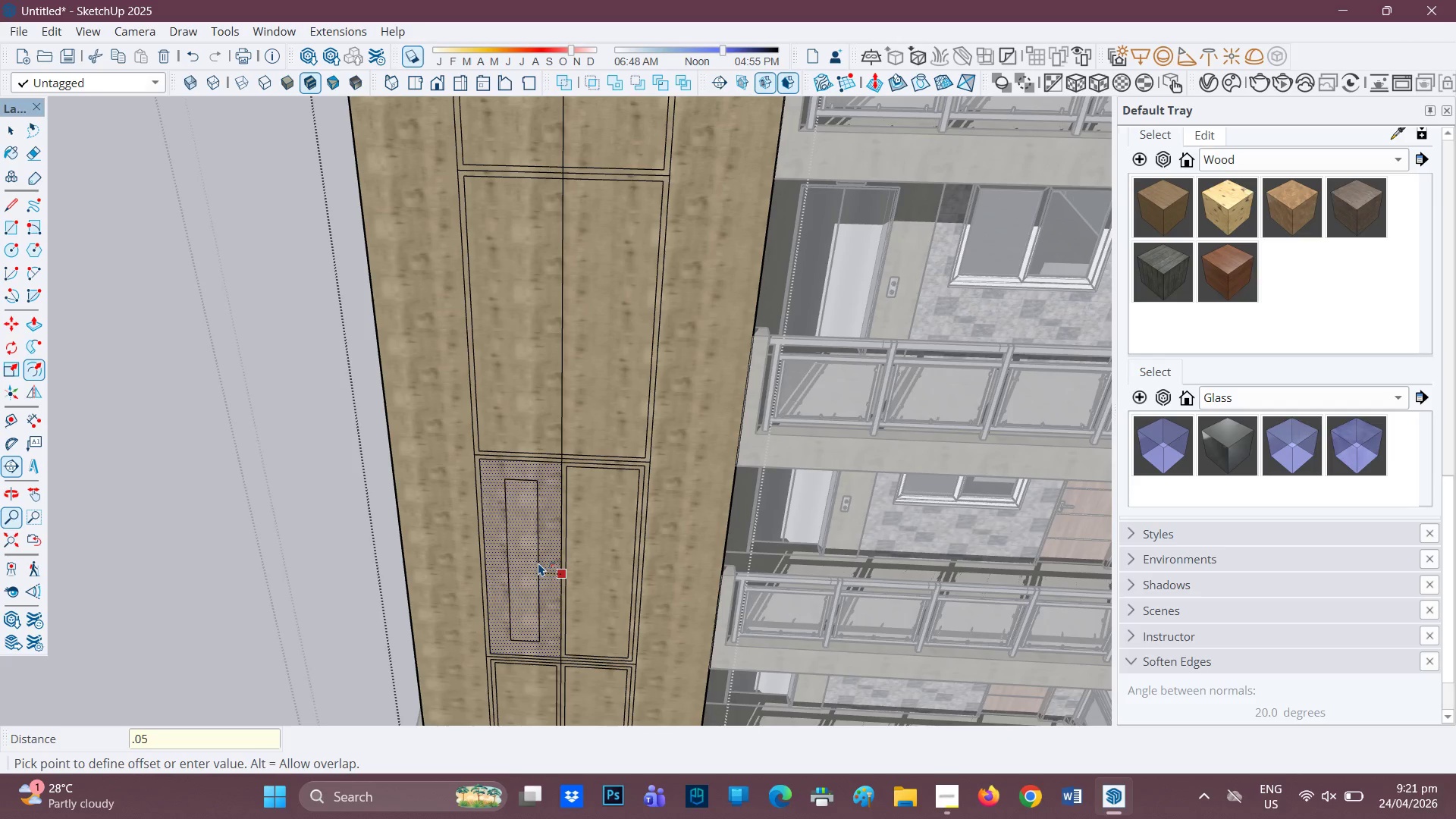 
key(Enter)
 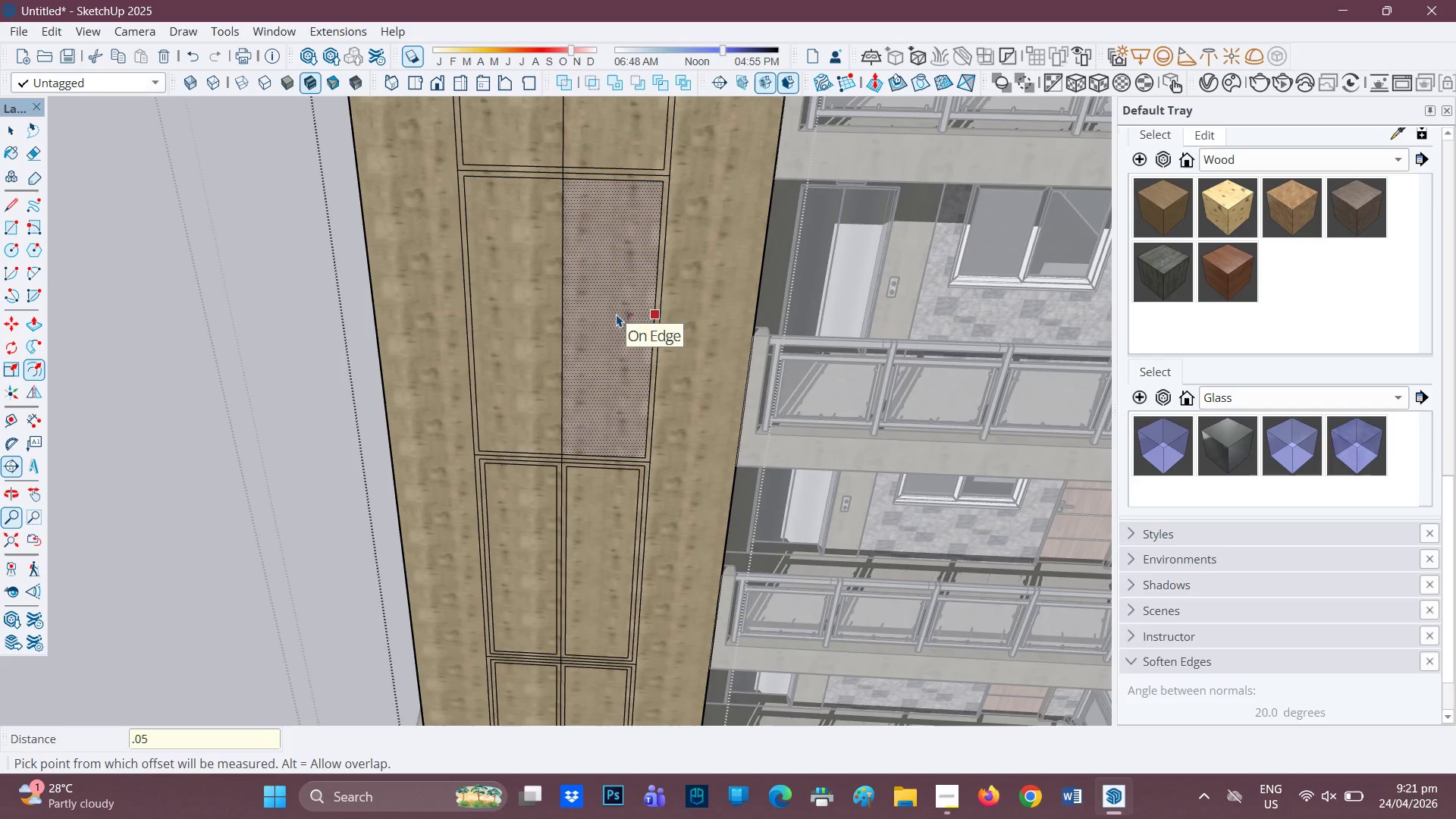 
left_click([617, 314])
 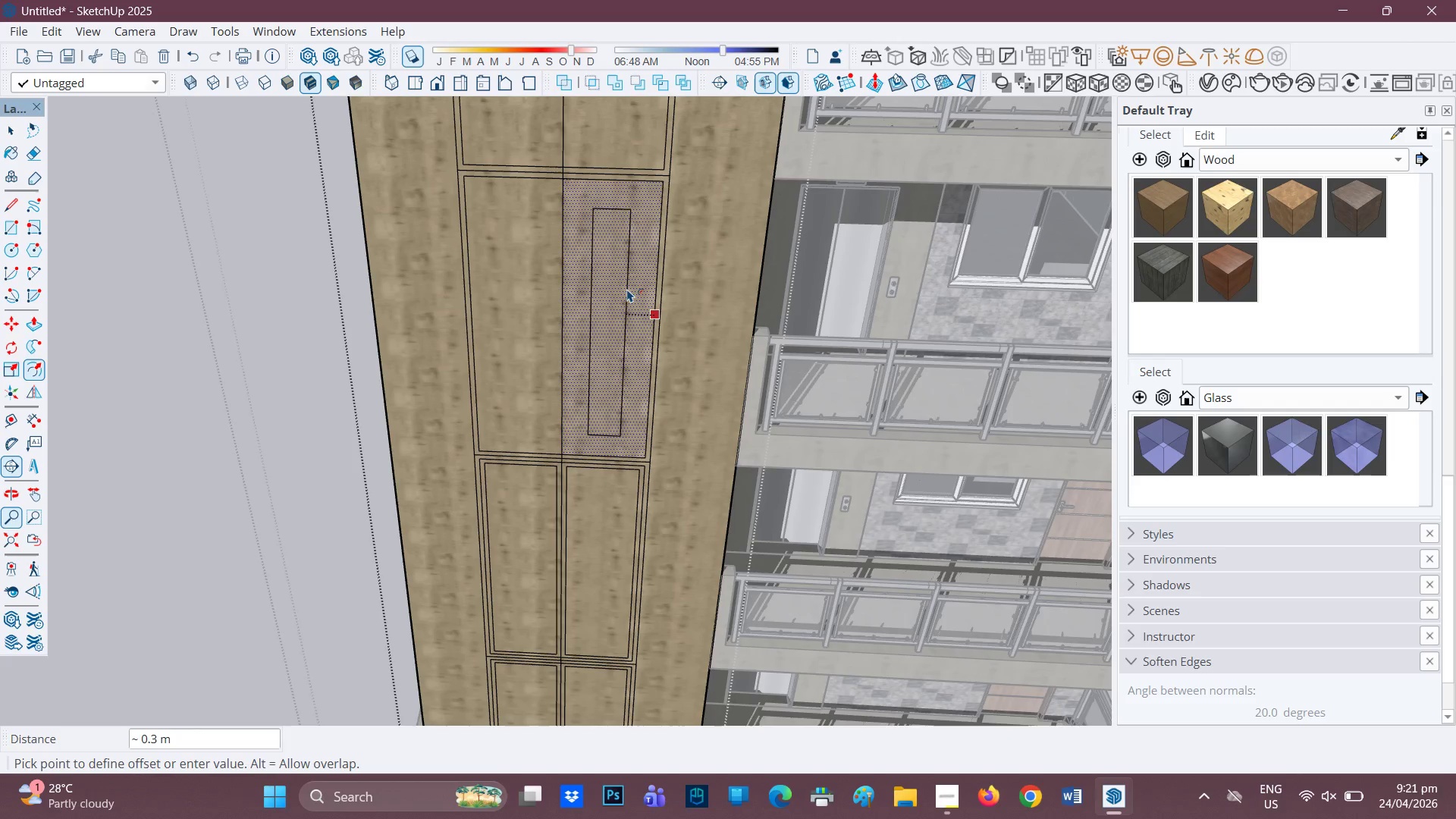 
type(.05)
 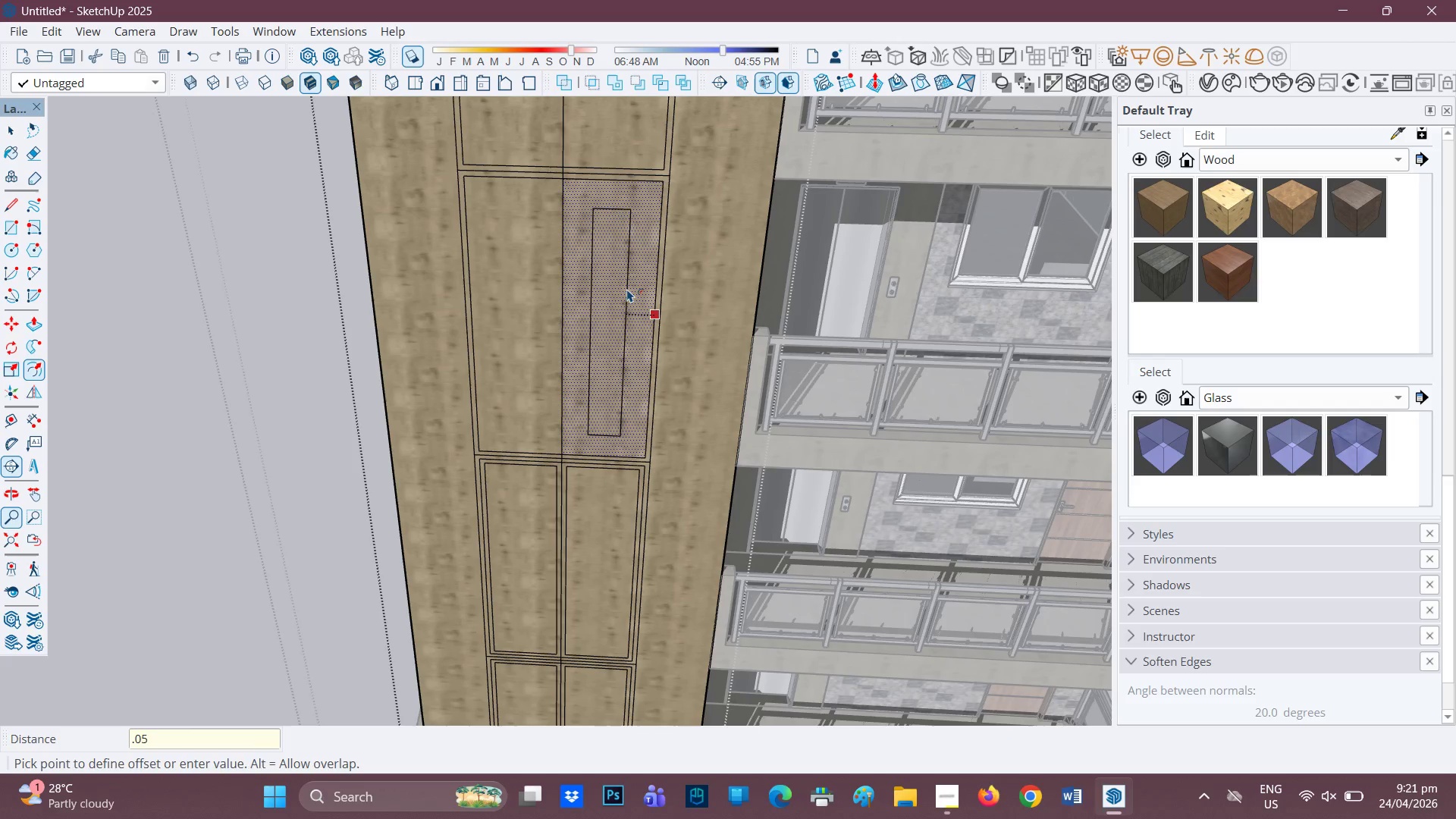 
key(Enter)
 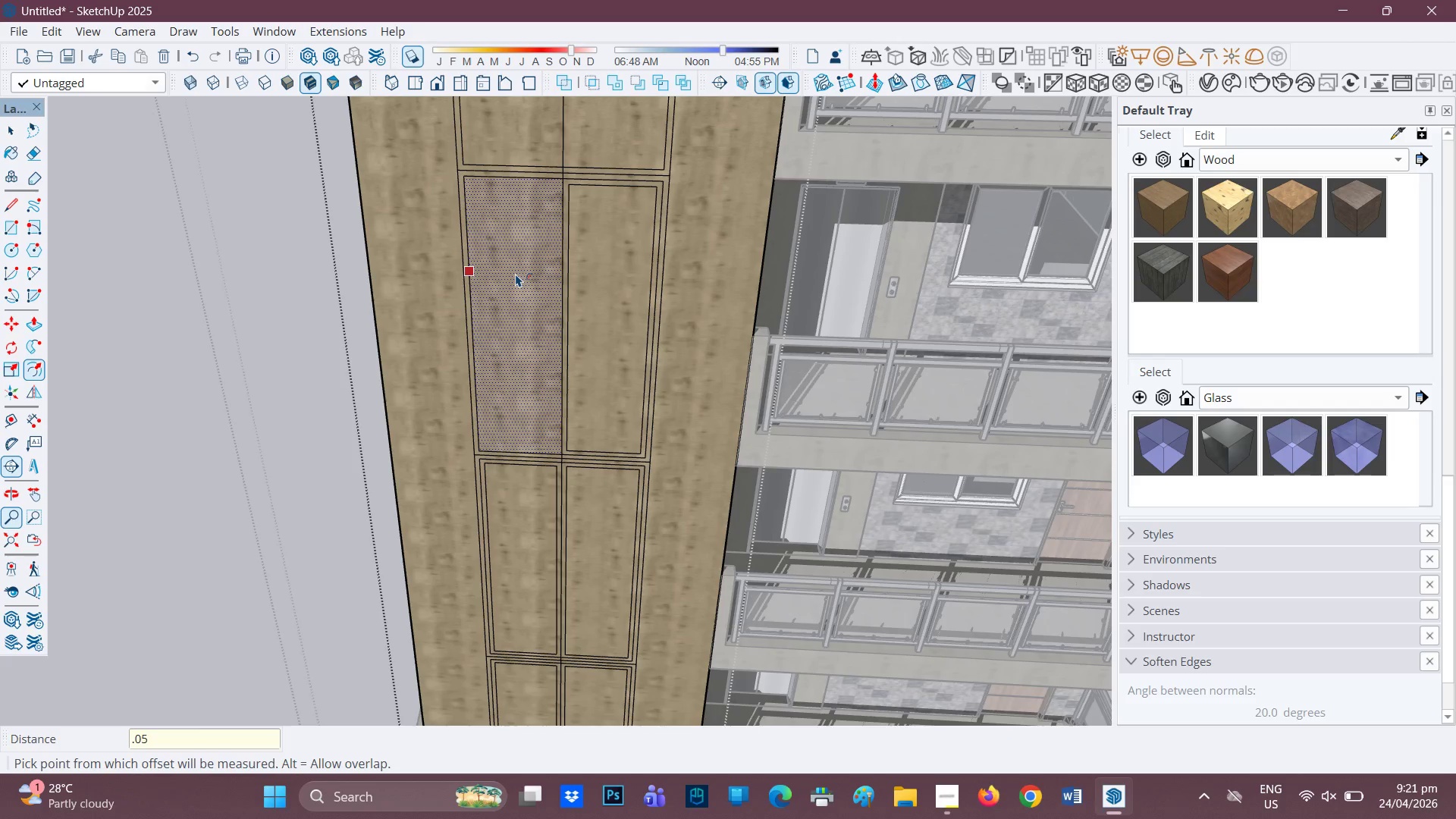 
left_click([522, 275])
 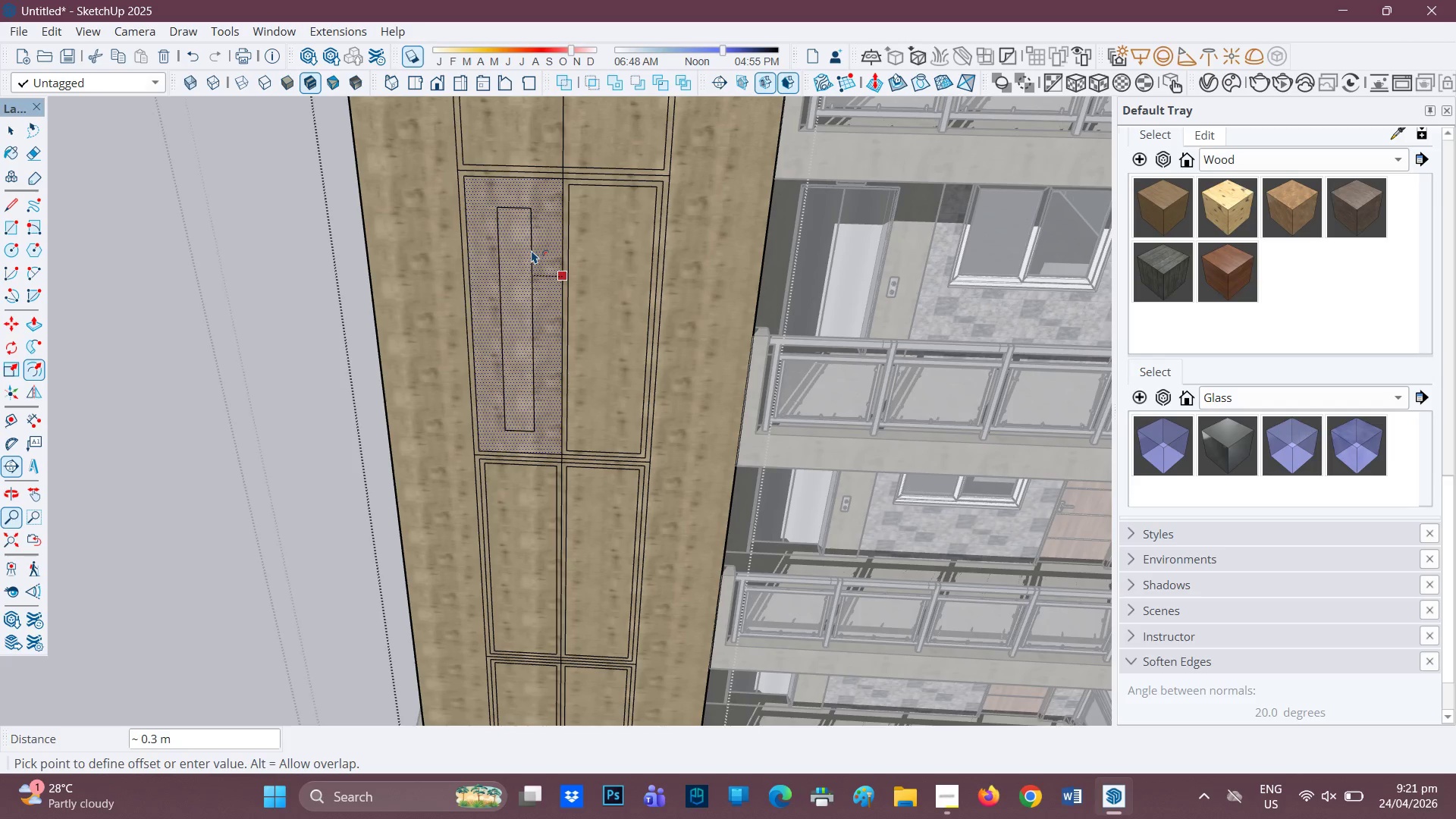 
type(.05)
 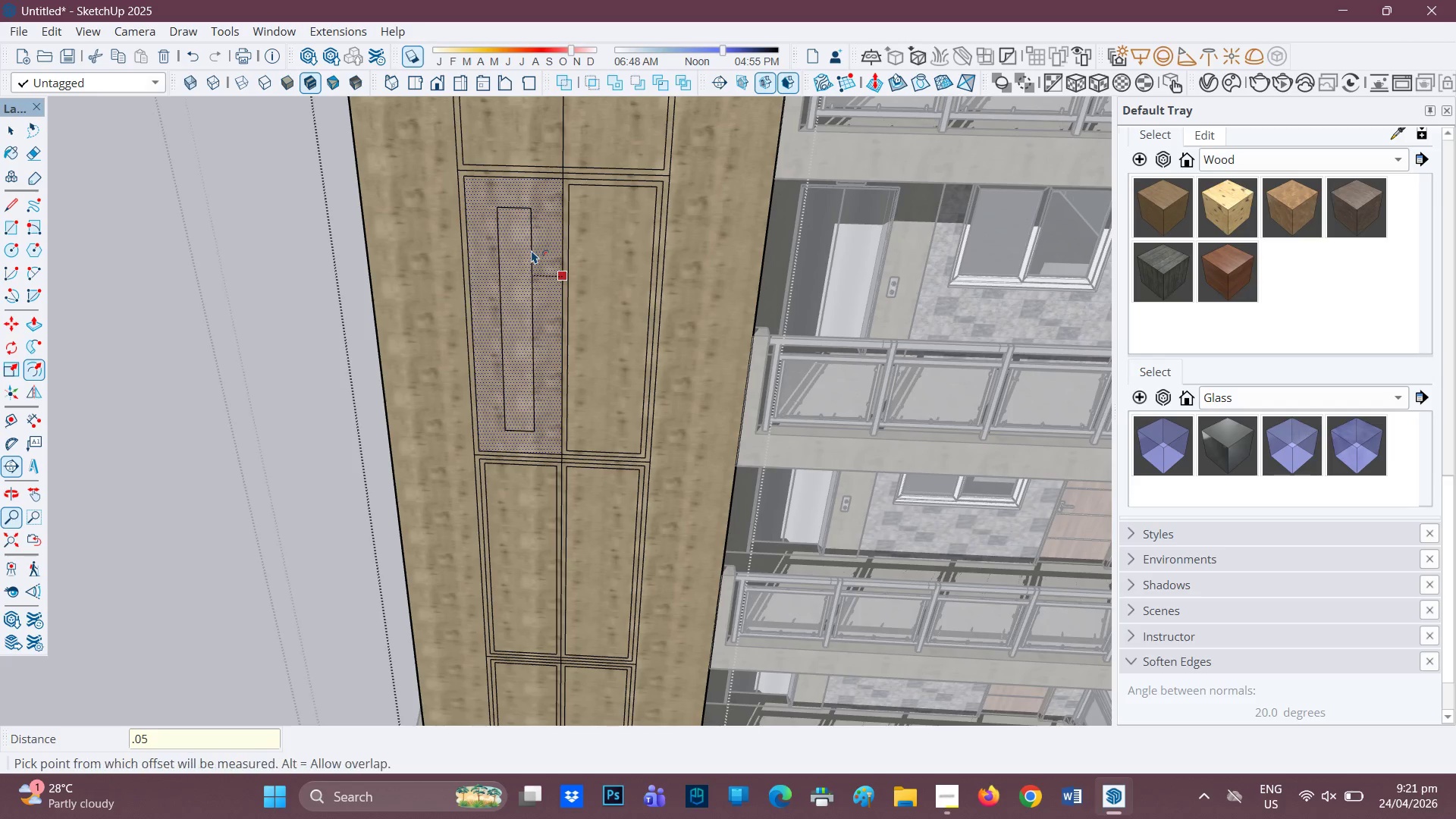 
key(Enter)
 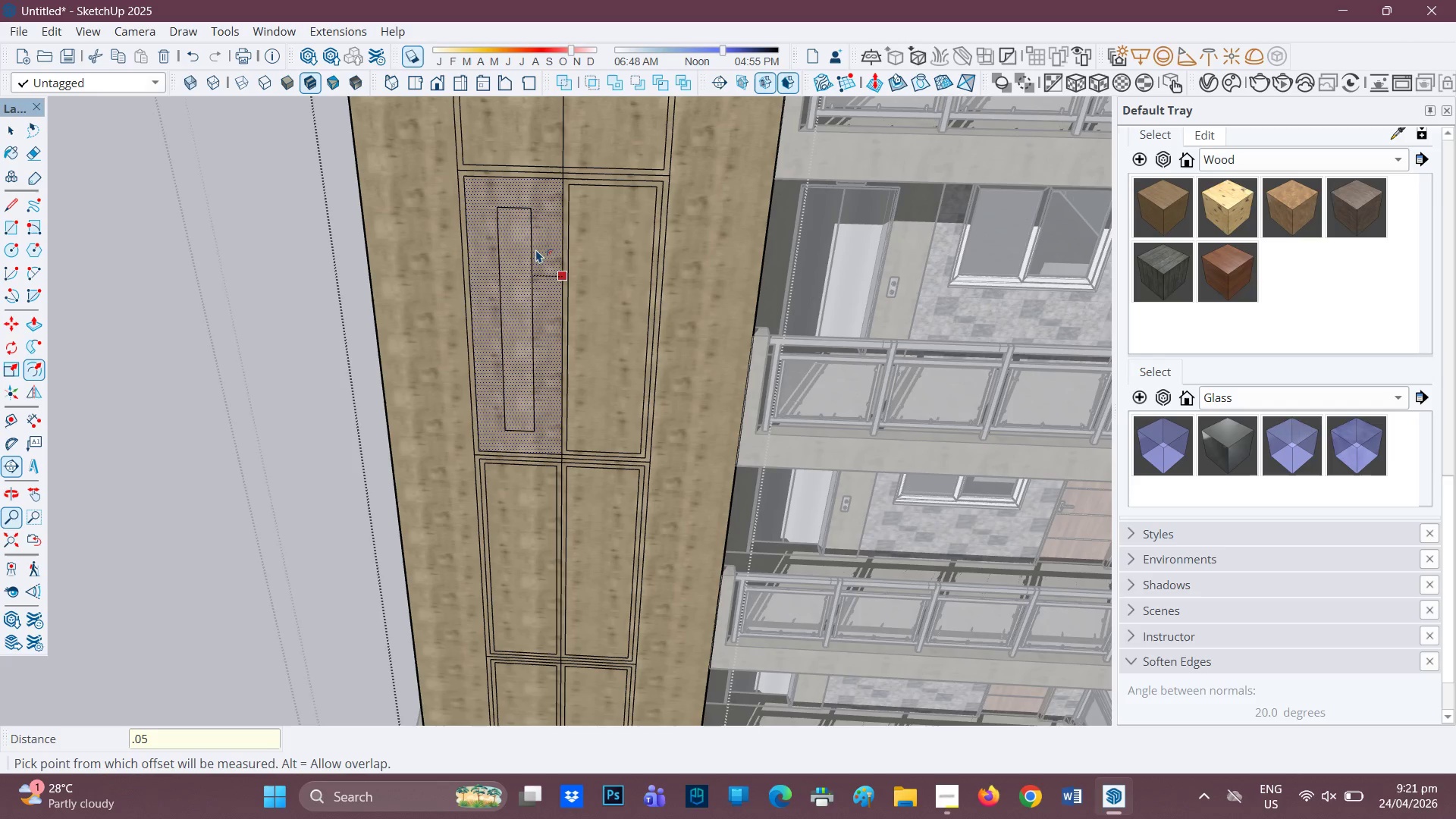 
scroll: coordinate [554, 257], scroll_direction: down, amount: 3.0
 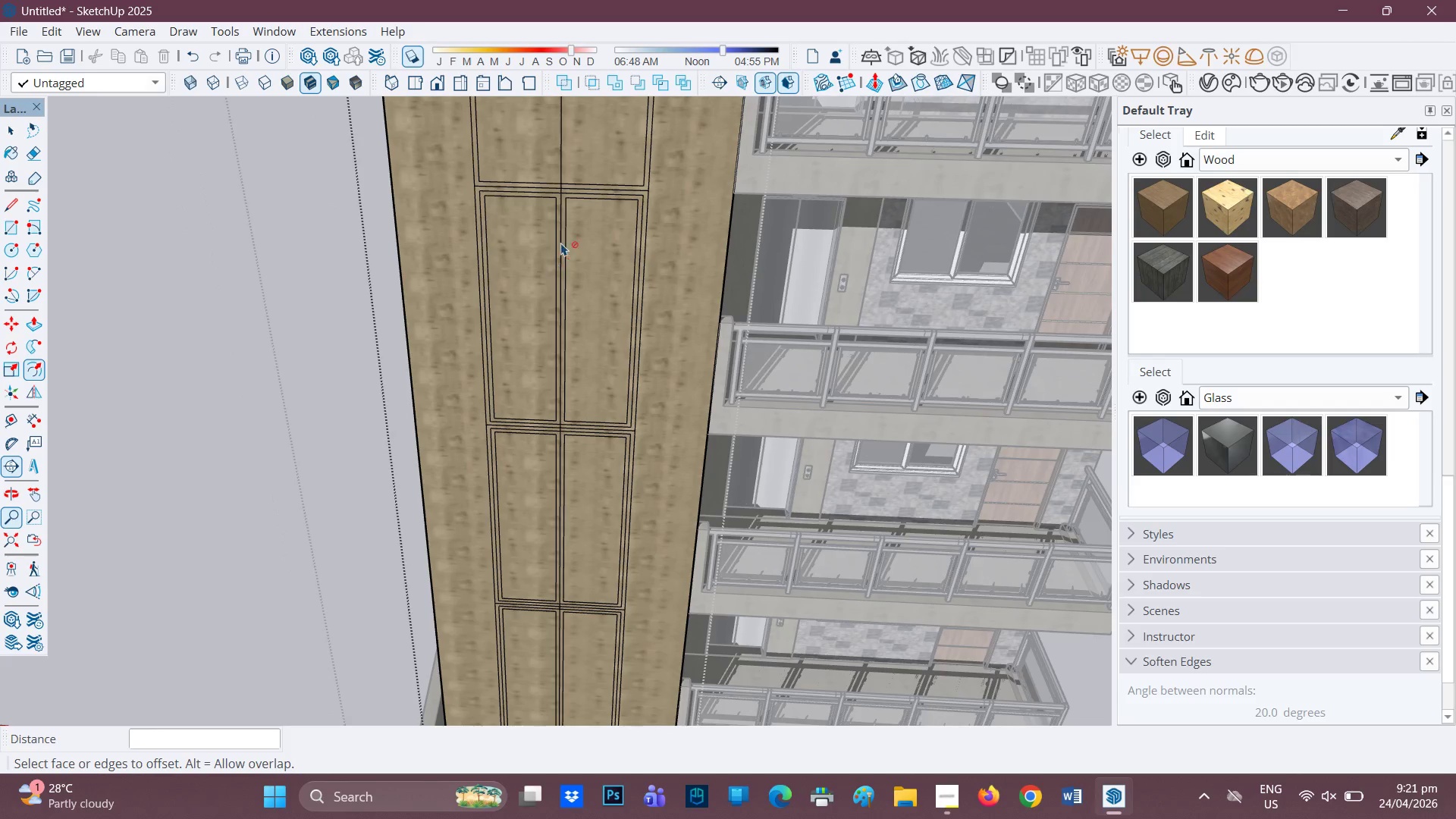 
key(H)
 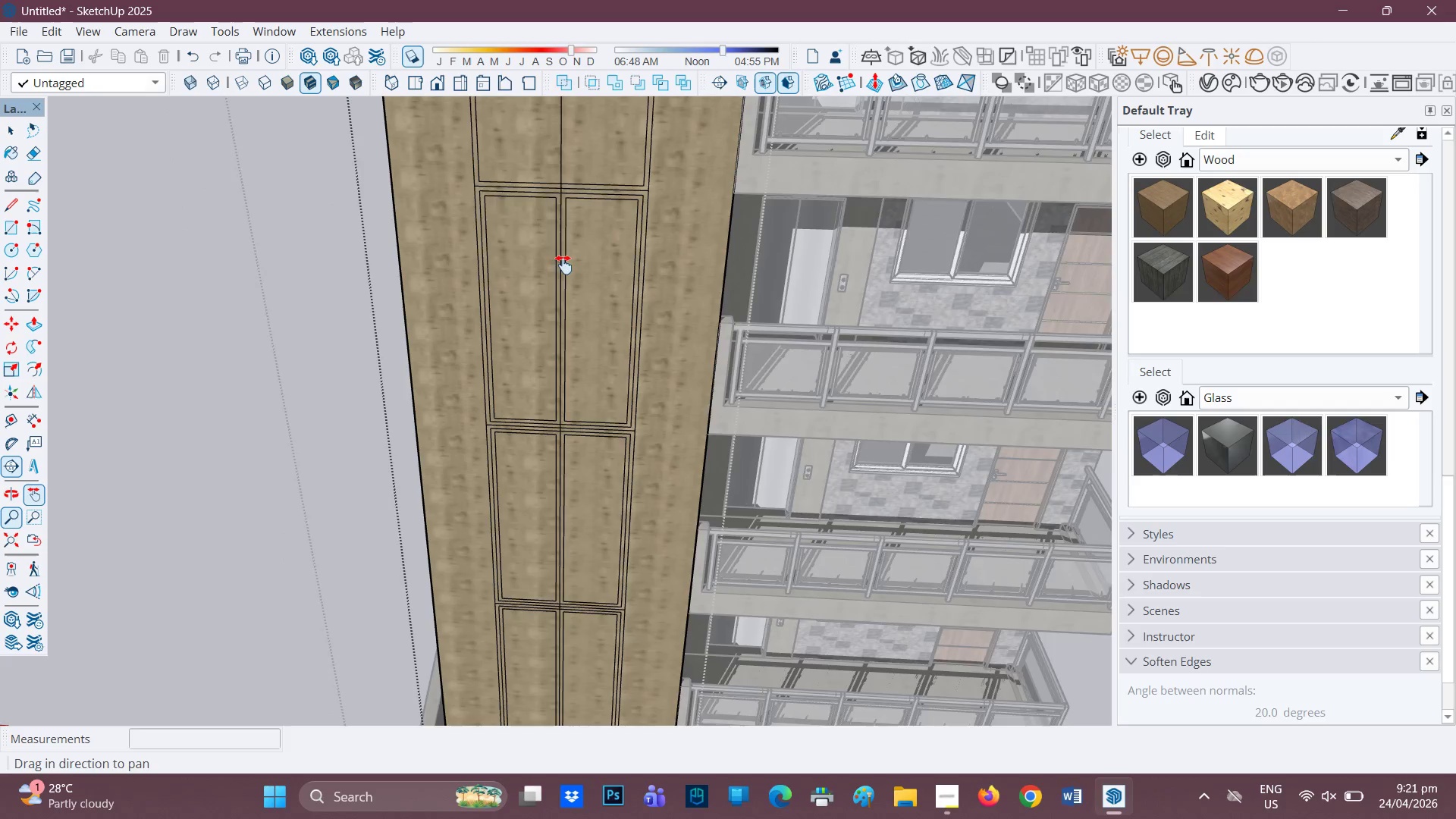 
left_click_drag(start_coordinate=[565, 243], to_coordinate=[520, 663])
 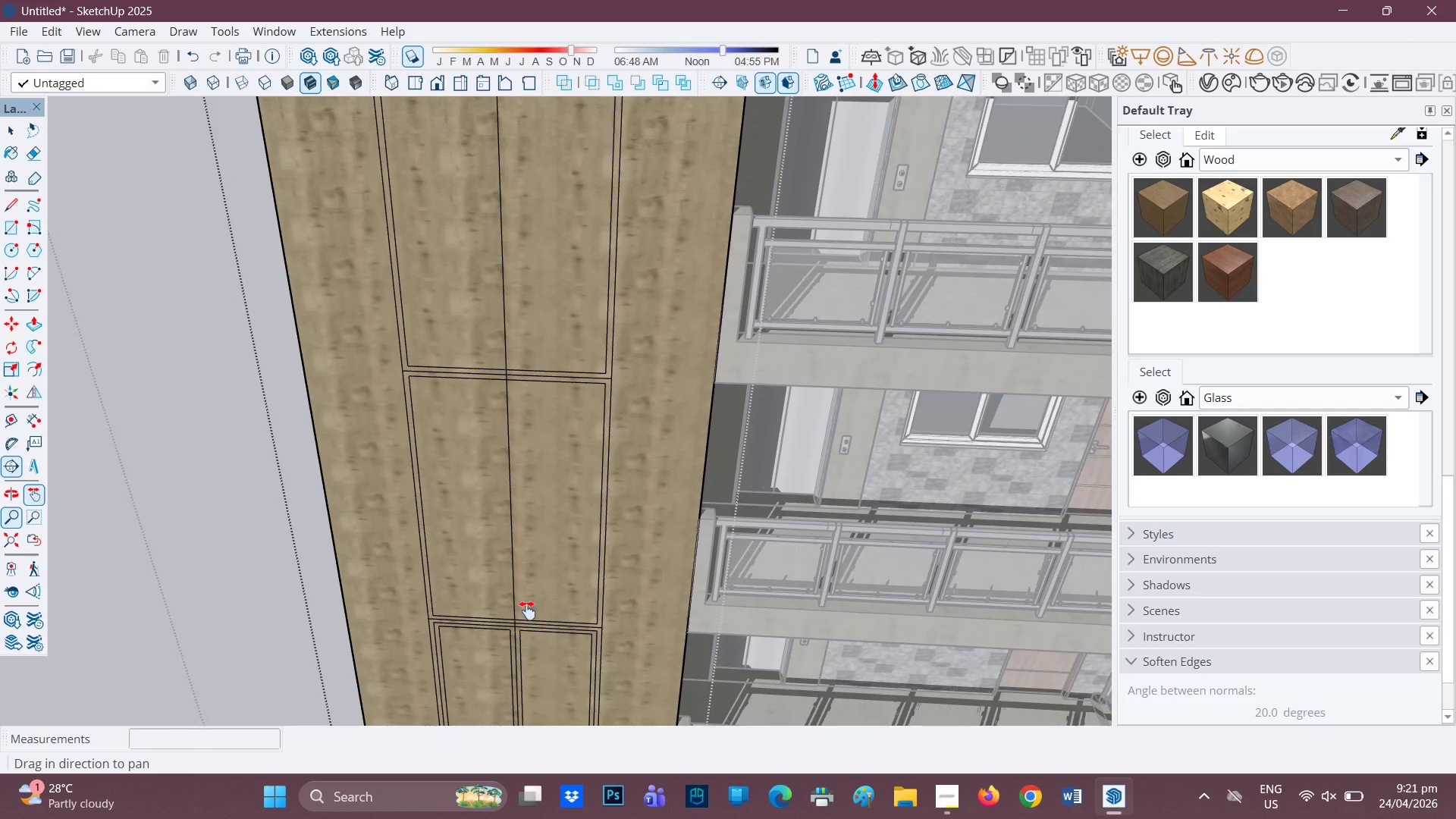 
left_click_drag(start_coordinate=[532, 552], to_coordinate=[564, 559])
 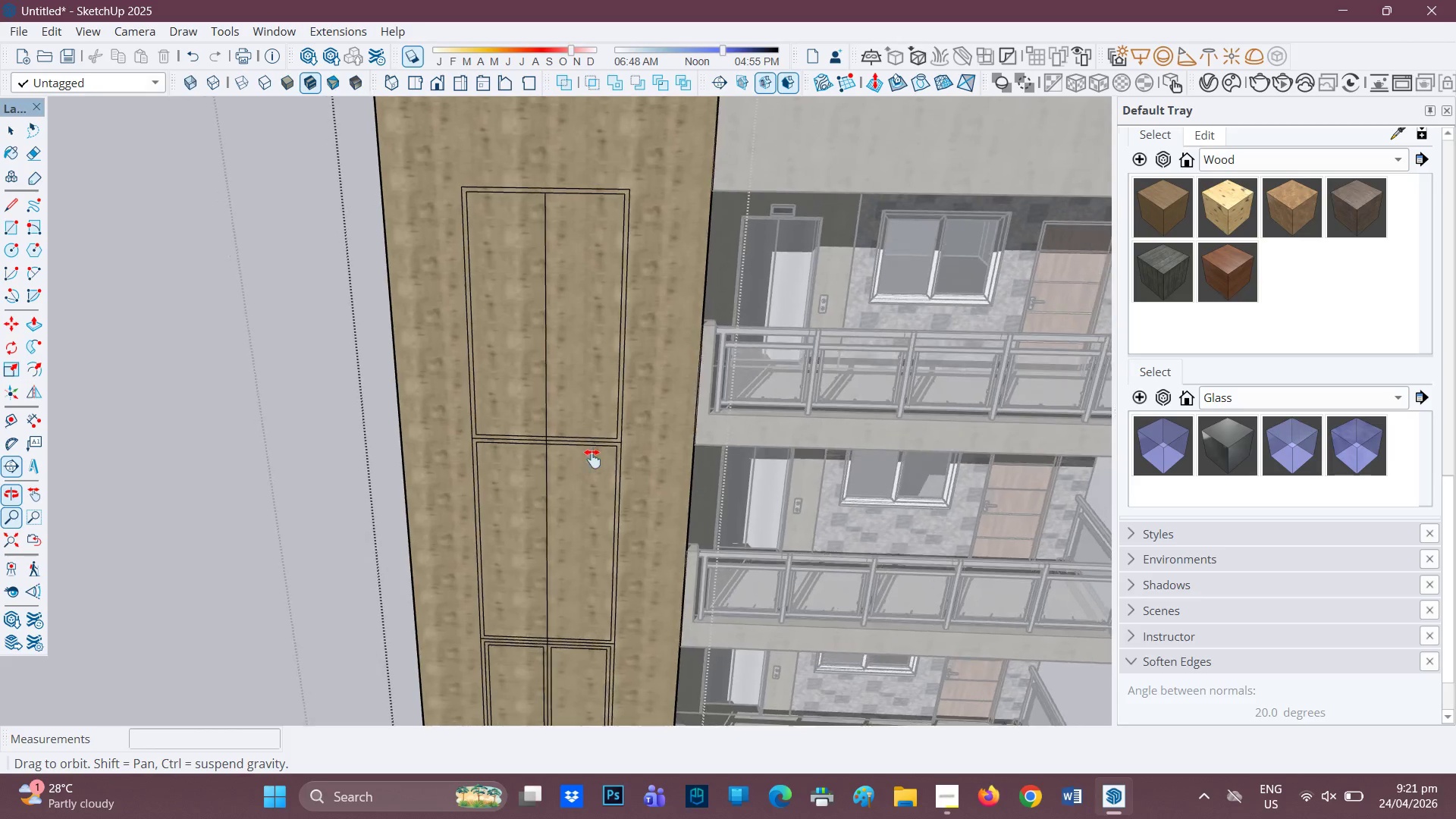 
scroll: coordinate [527, 609], scroll_direction: down, amount: 3.0
 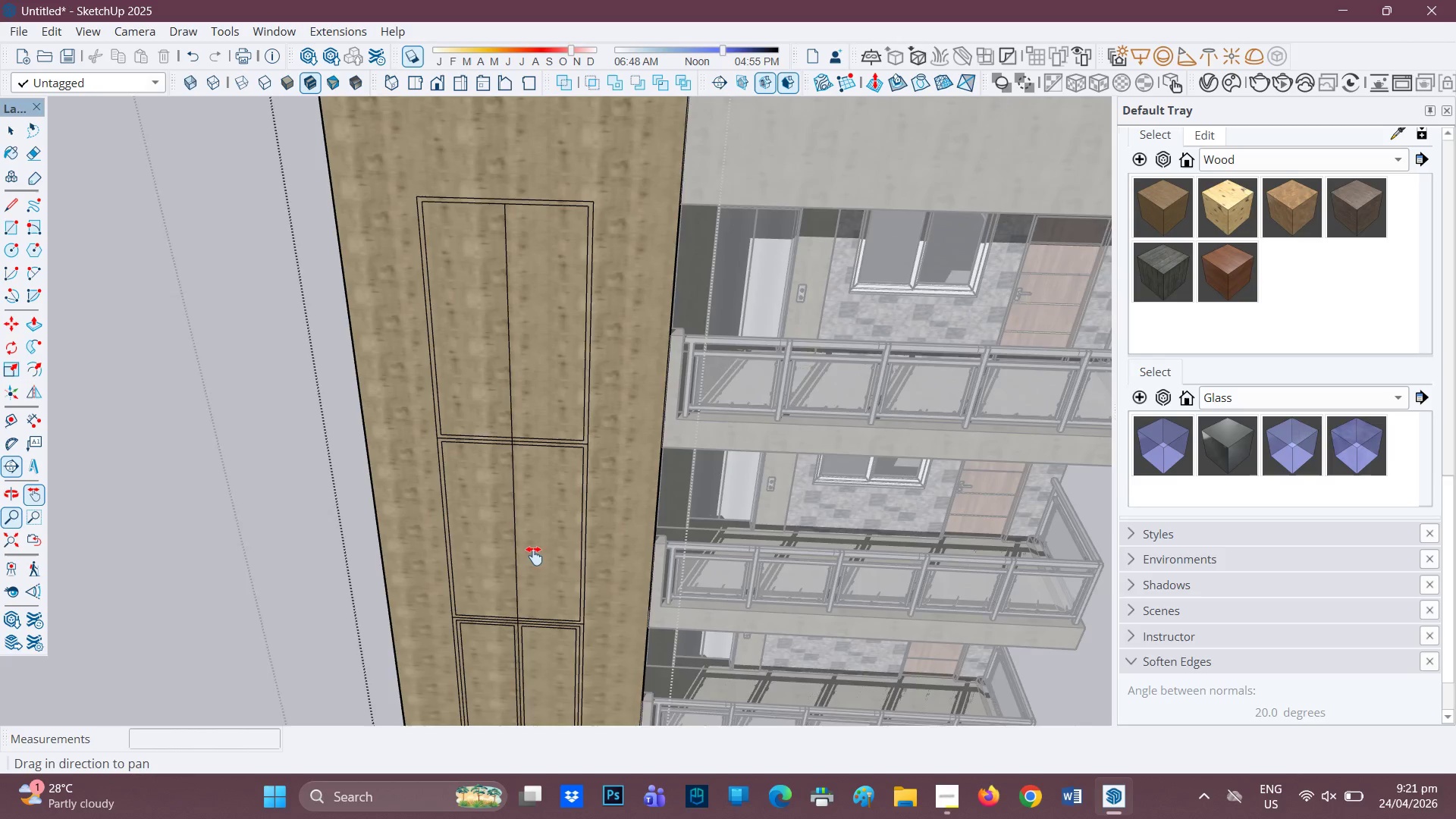 
key(F)
 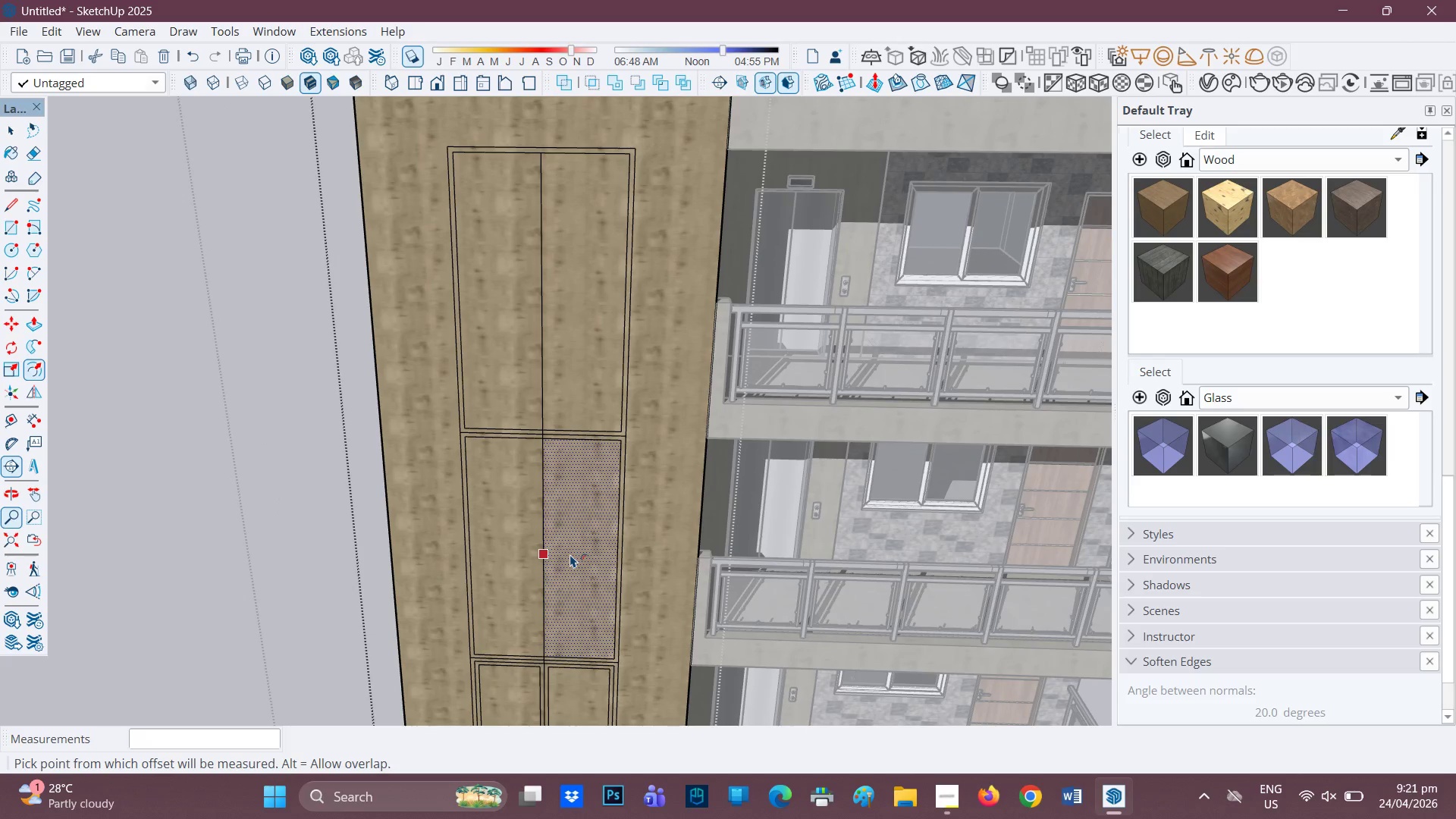 
scroll: coordinate [584, 482], scroll_direction: up, amount: 1.0
 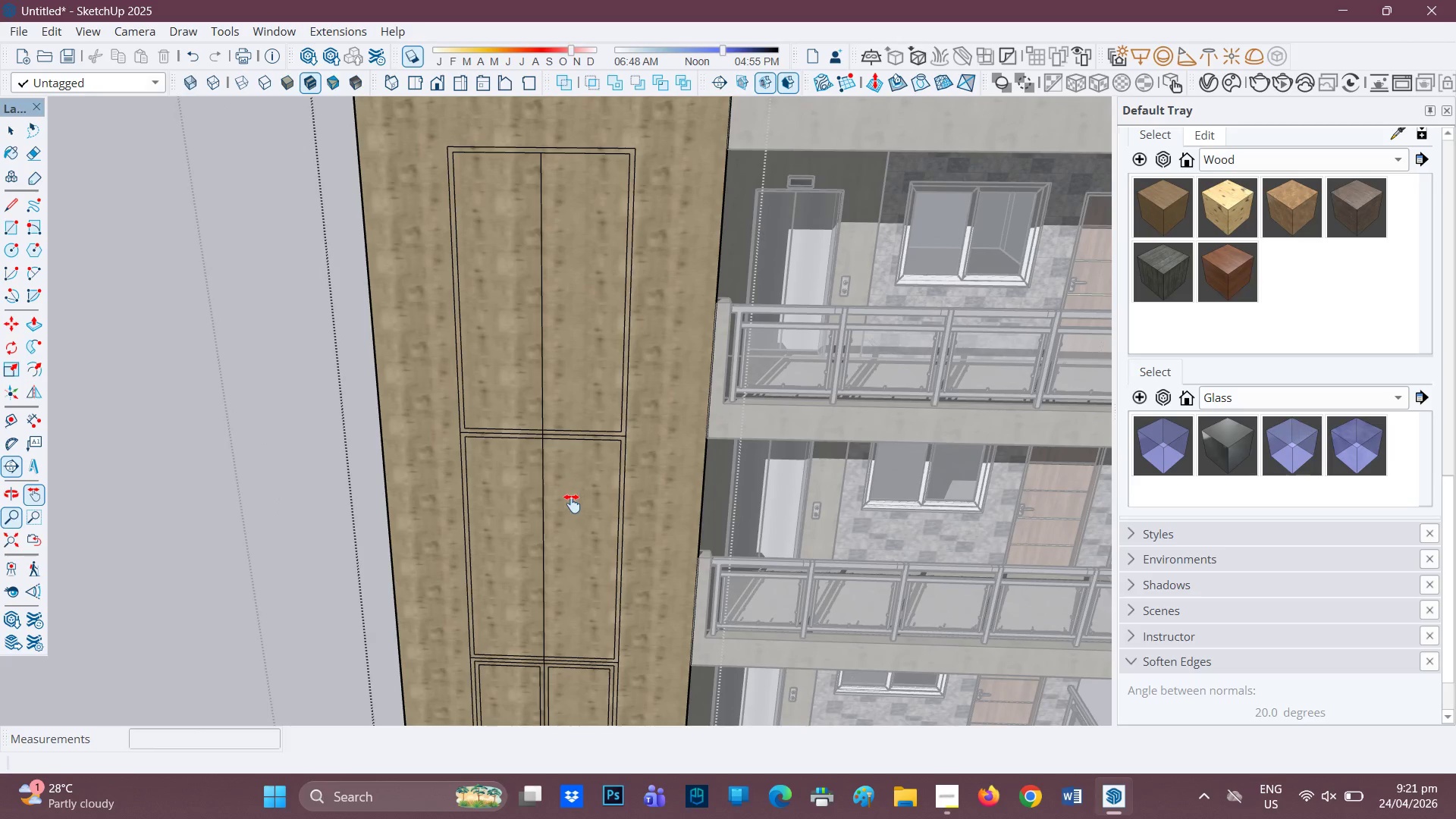 
left_click([570, 554])
 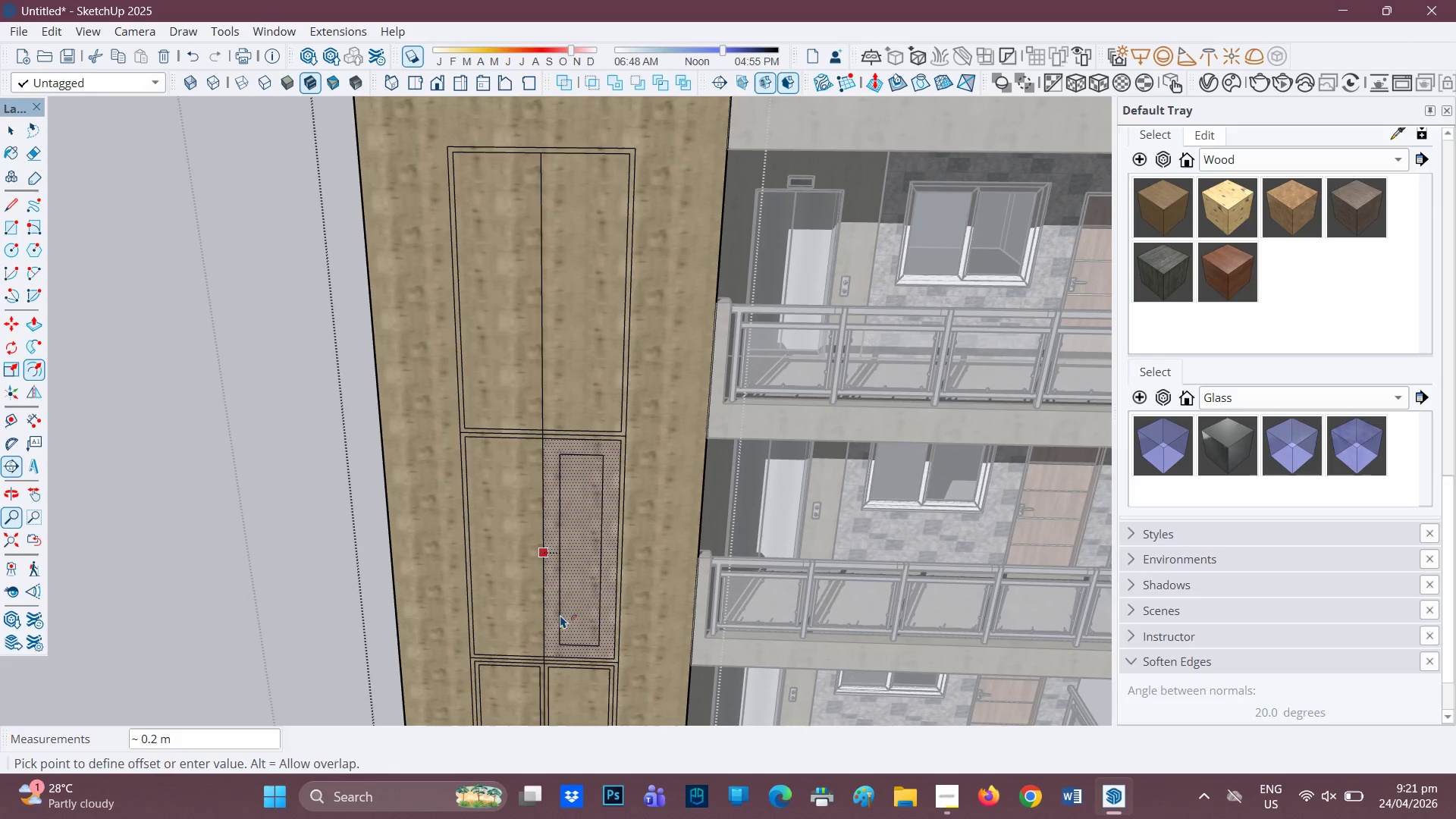 
type(.05)
 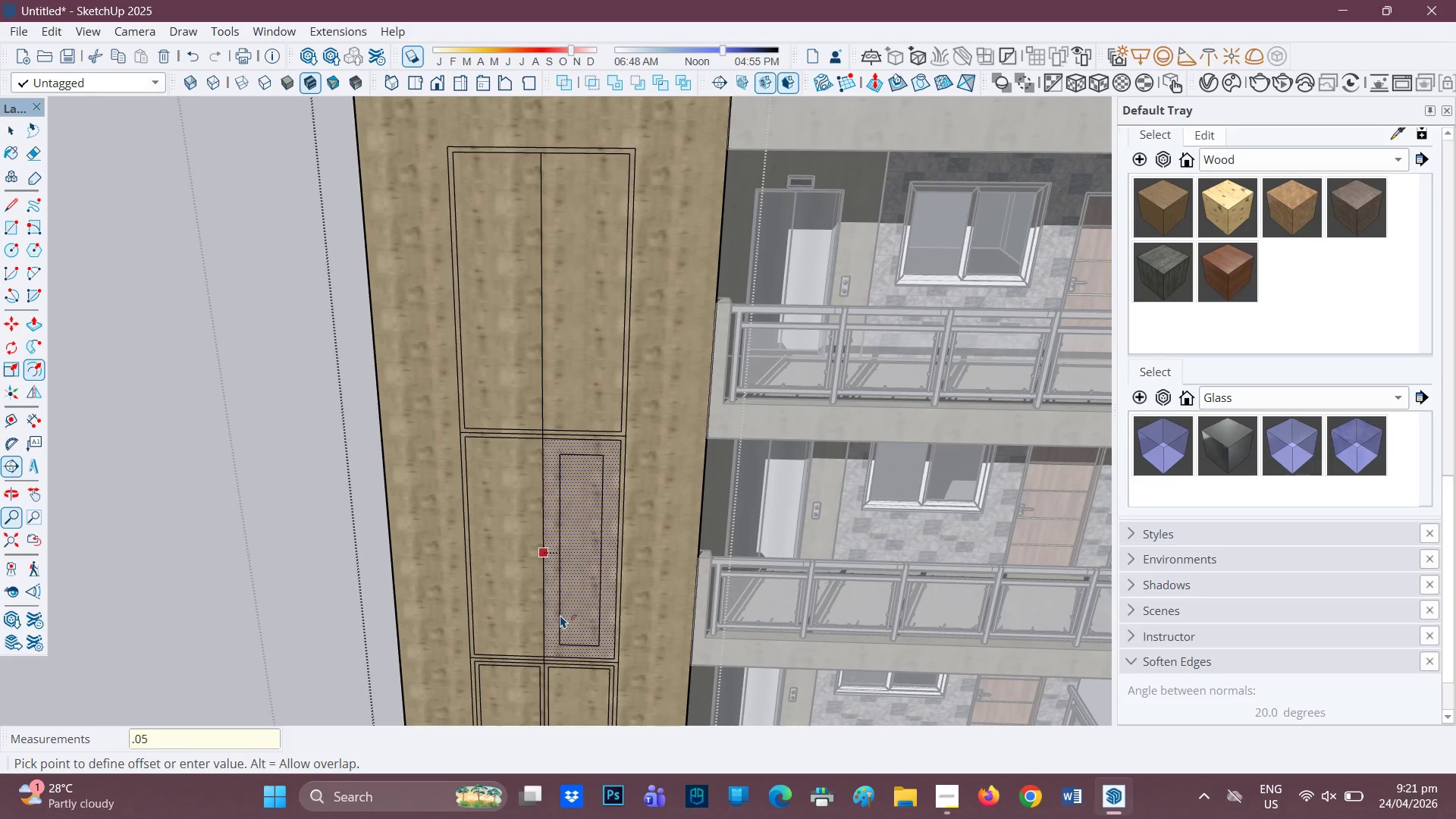 
key(Enter)
 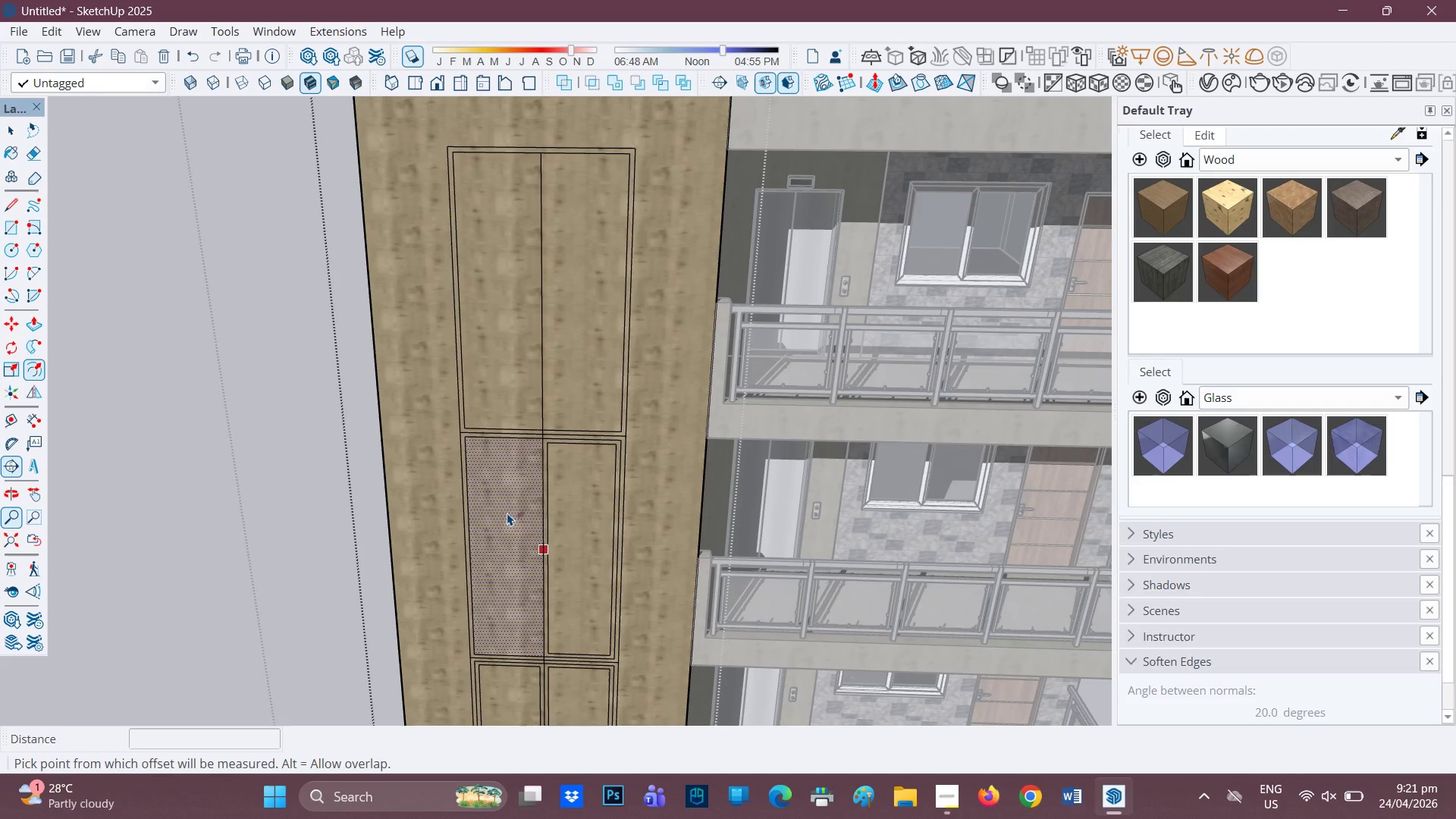 
key(F)
 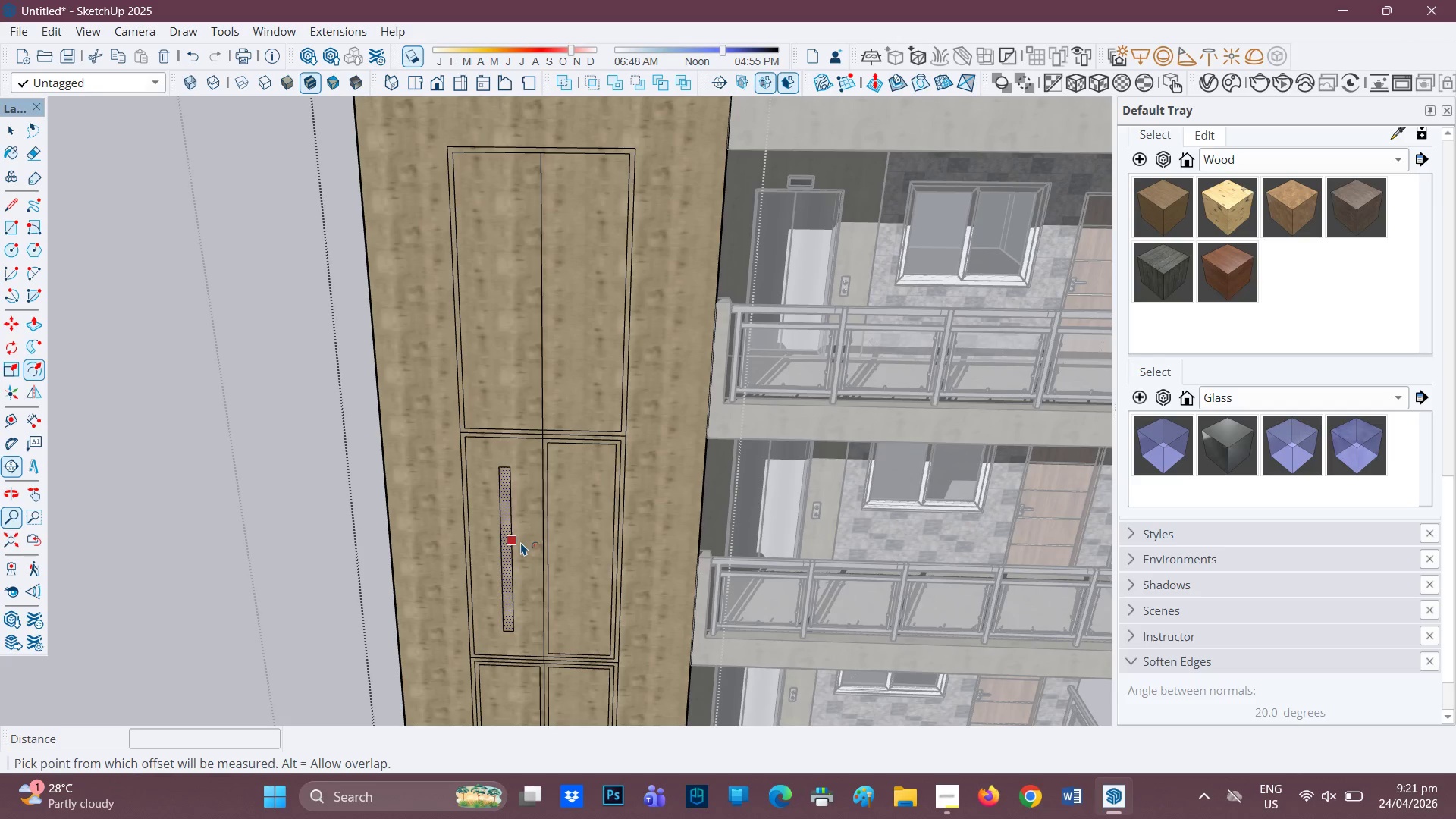 
key(Control+Z)
 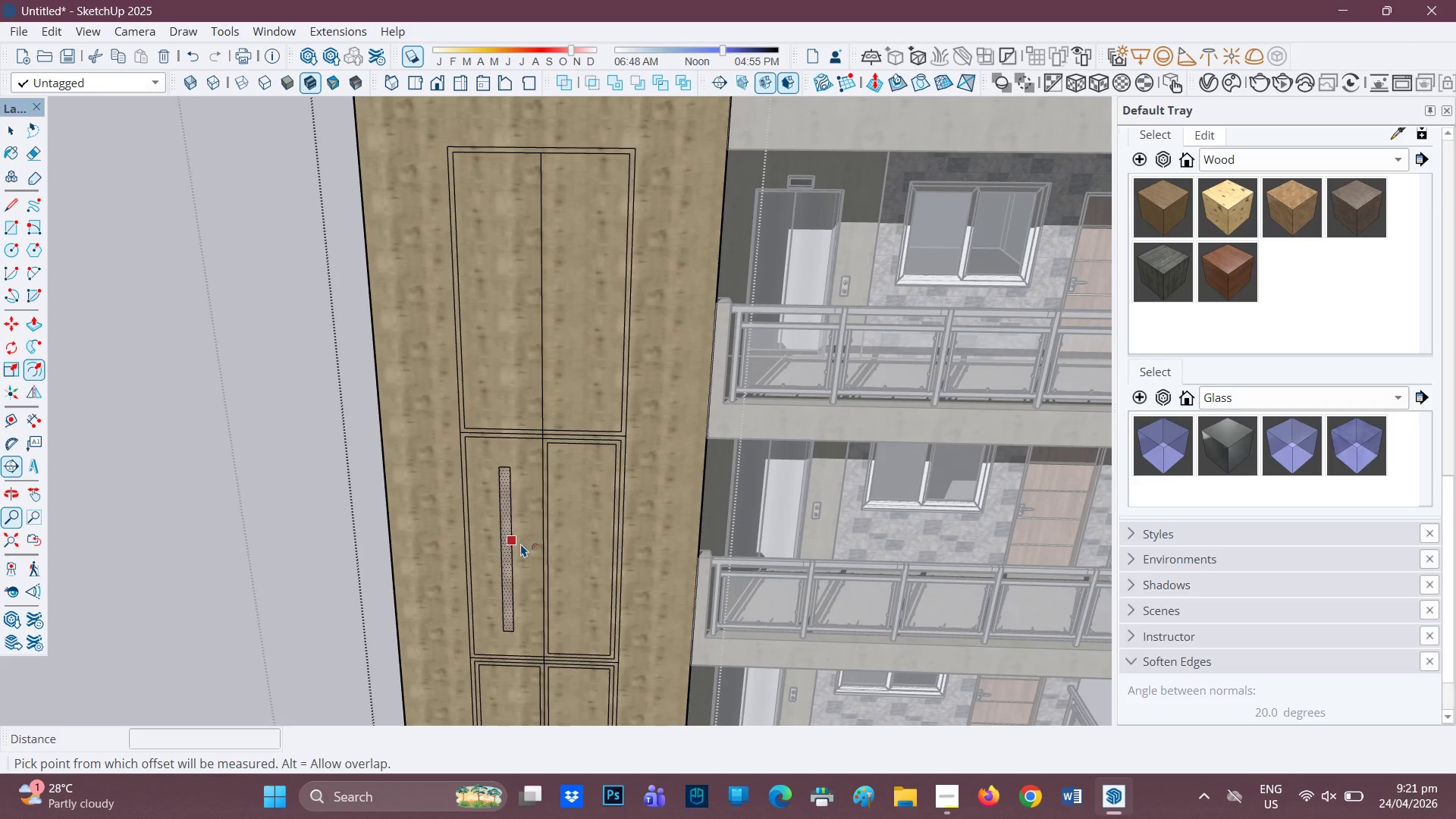 
scroll: coordinate [521, 544], scroll_direction: up, amount: 2.0
 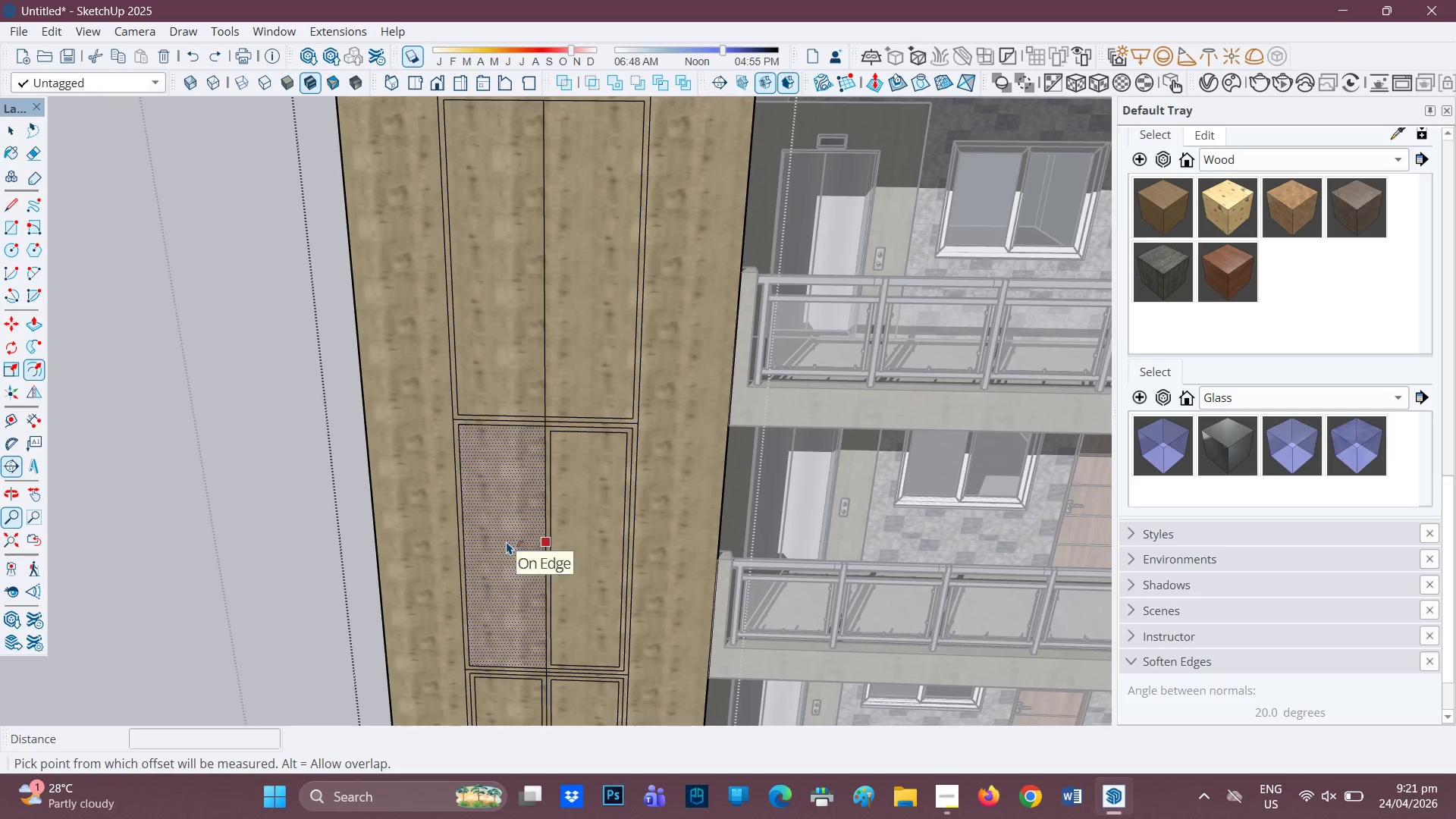 
left_click([507, 541])
 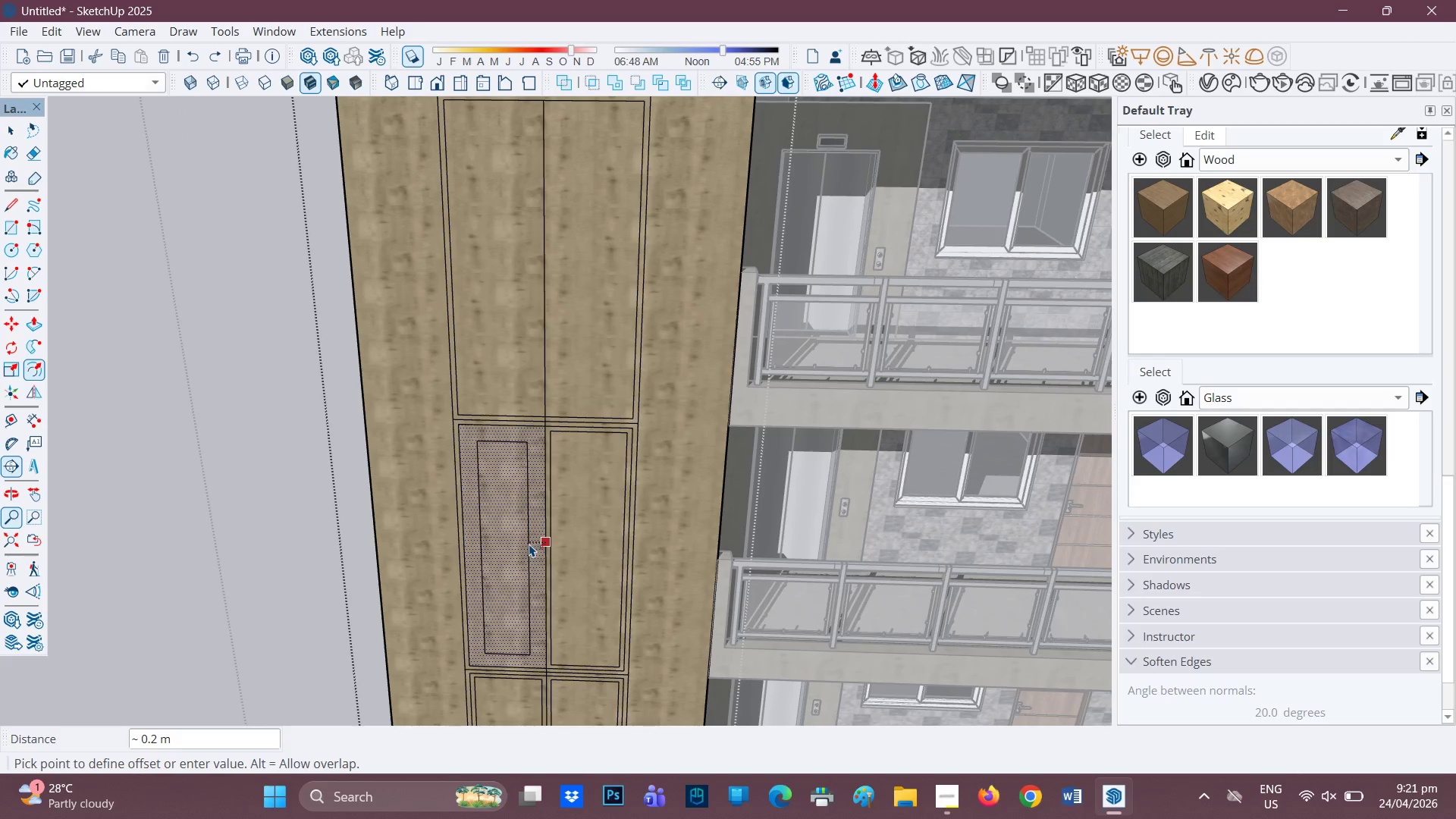 
type(.05)
 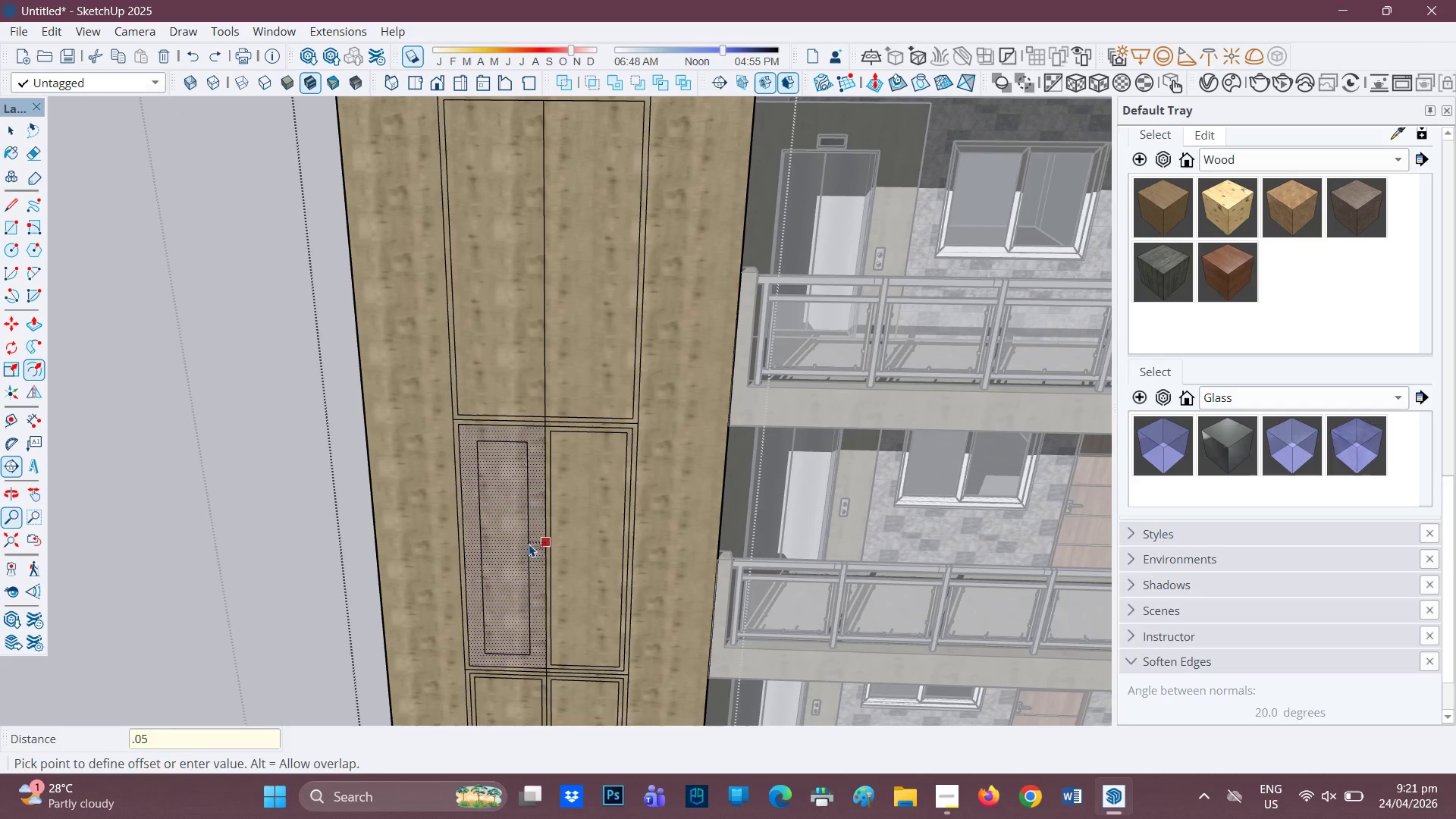 
key(Enter)
 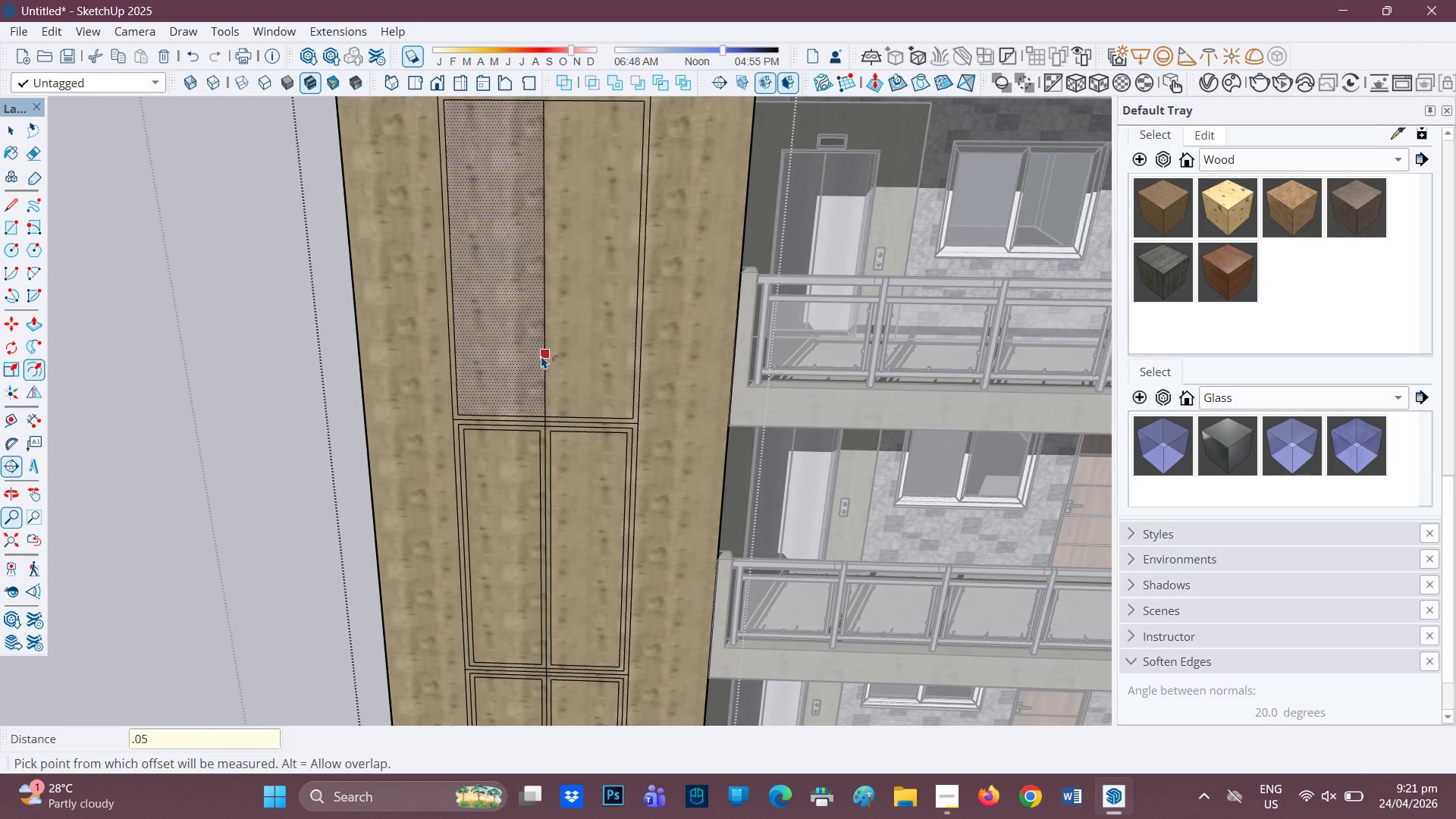 
key(Space)
 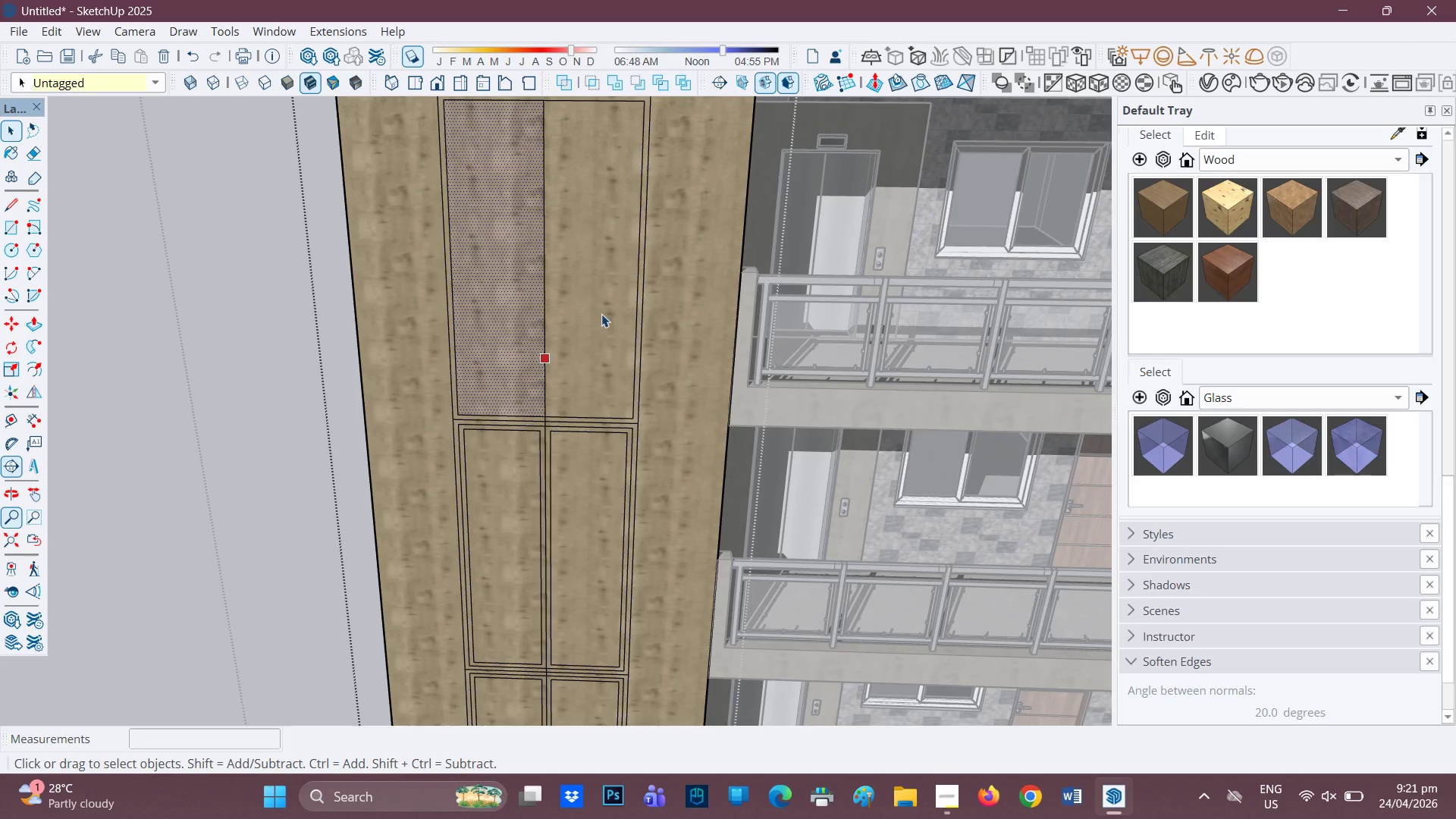 
key(G)
 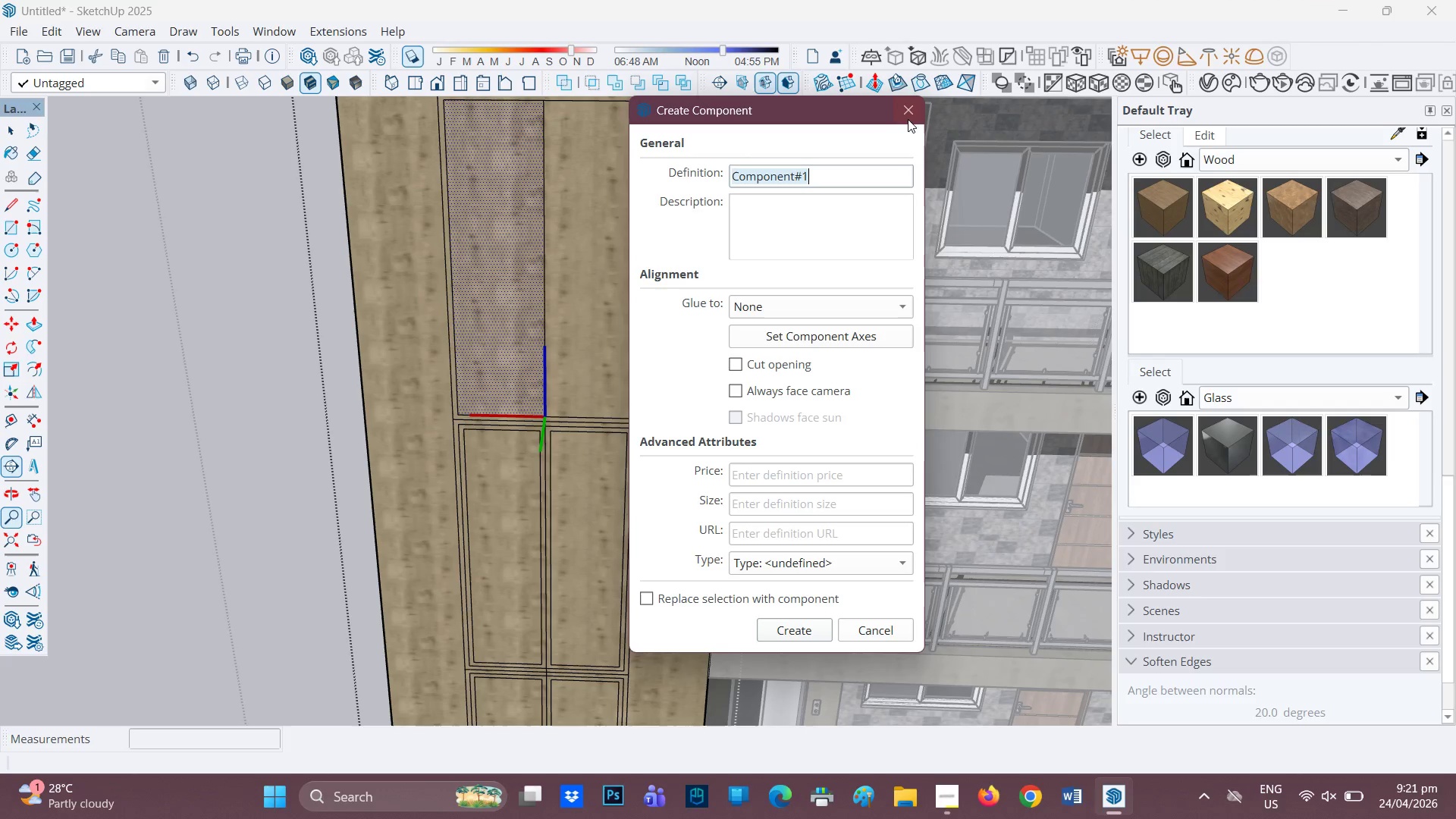 
left_click([915, 105])
 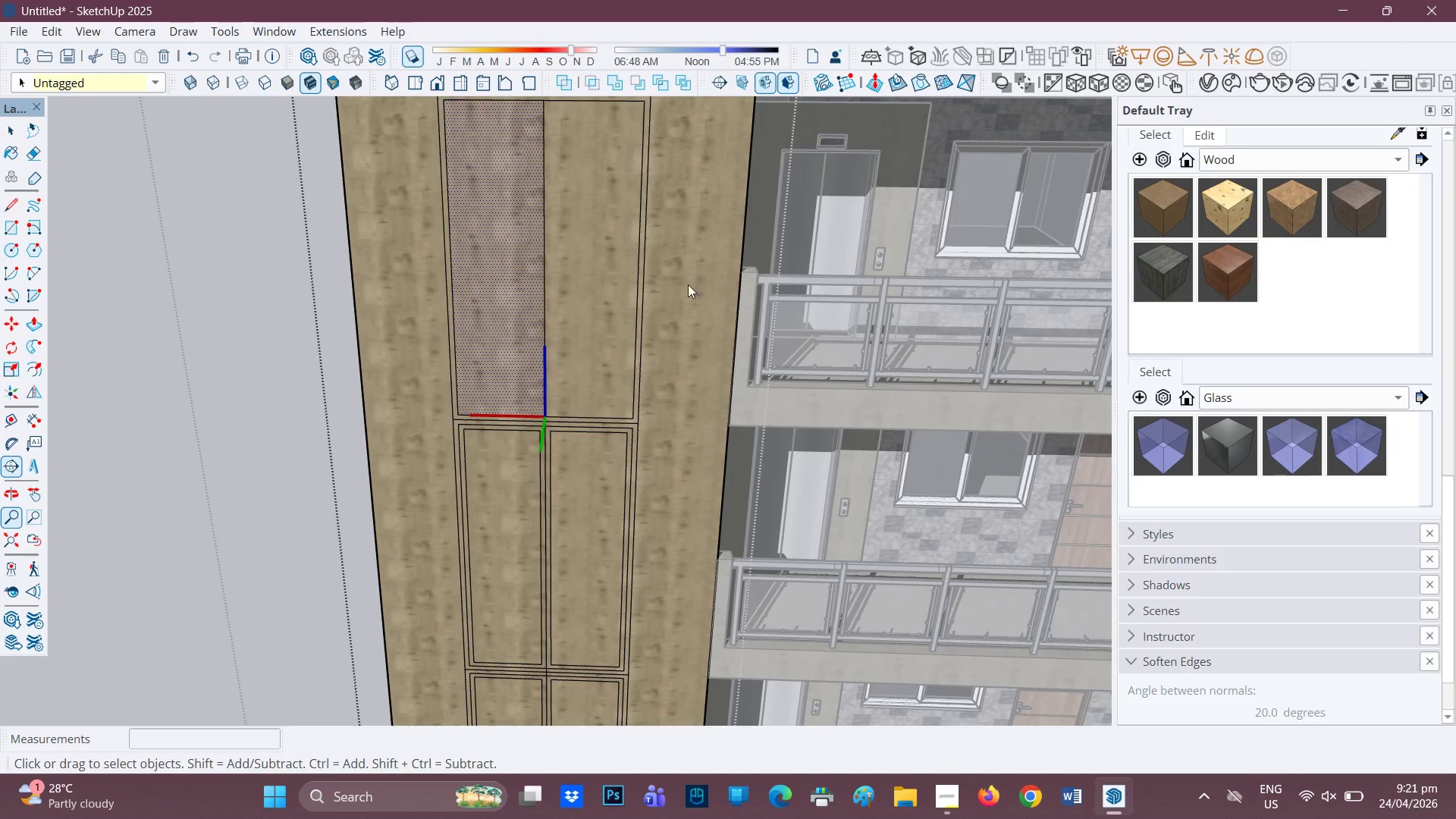 
key(F)
 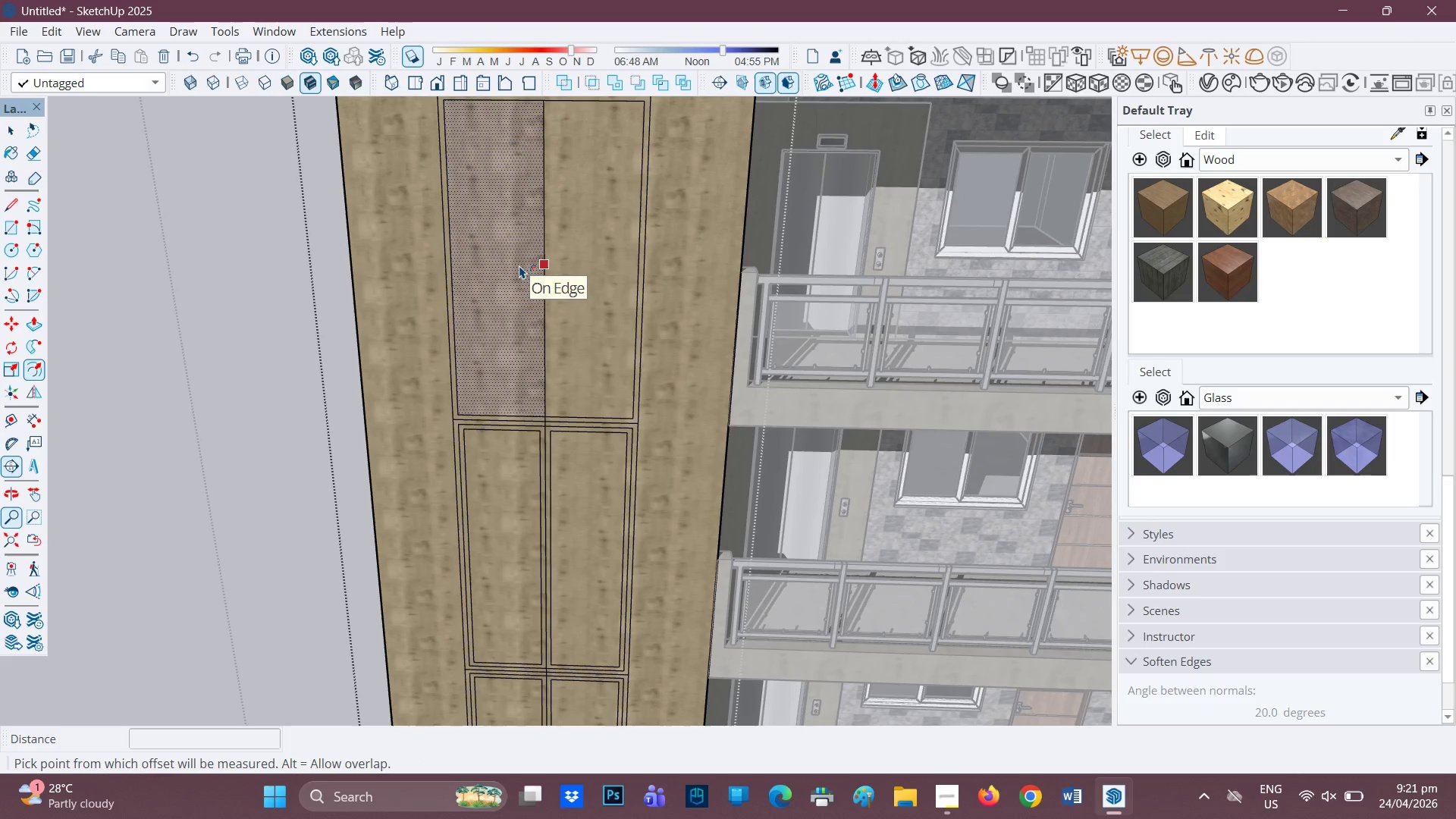 
left_click([519, 265])
 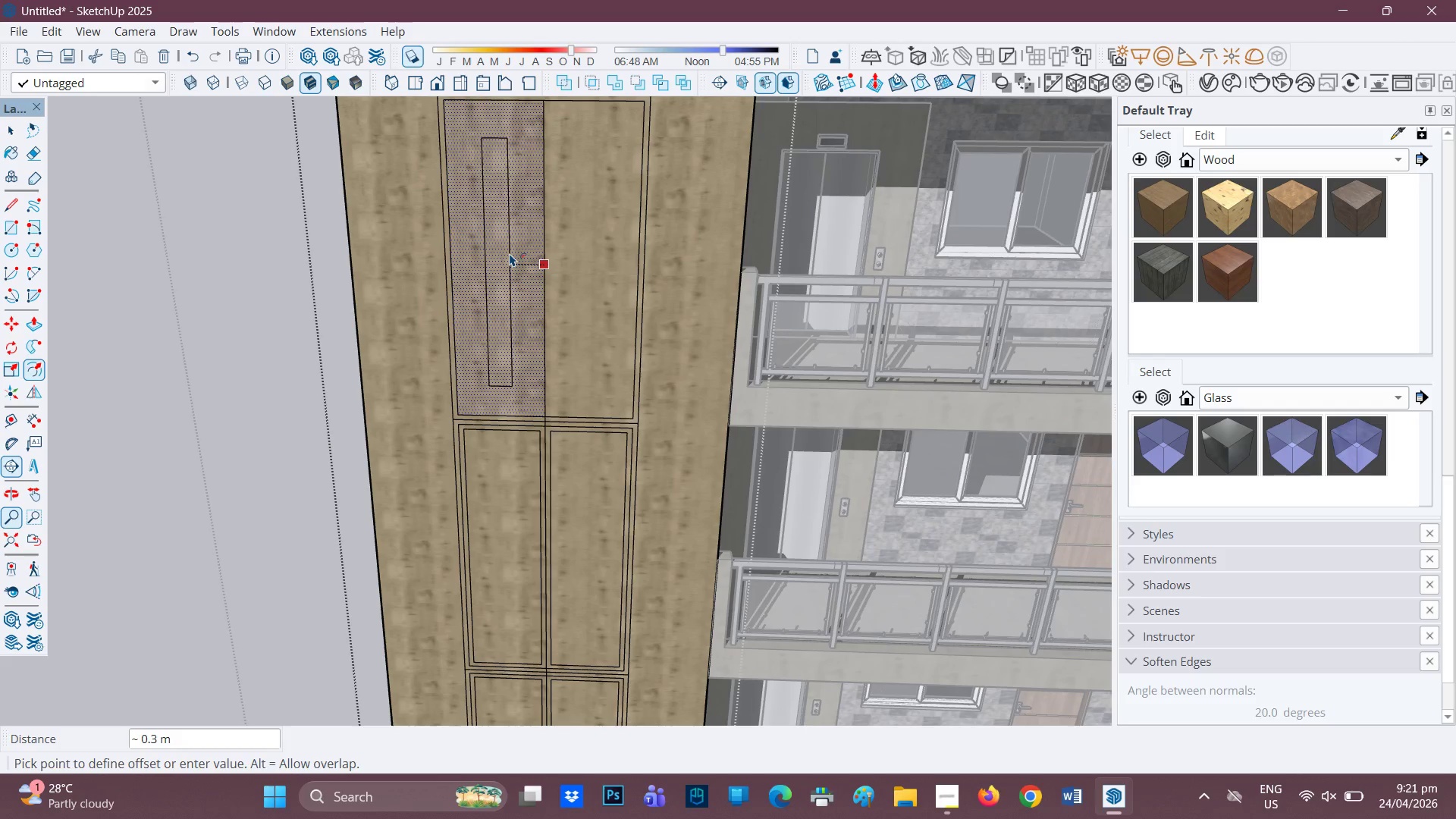 
type(.05)
 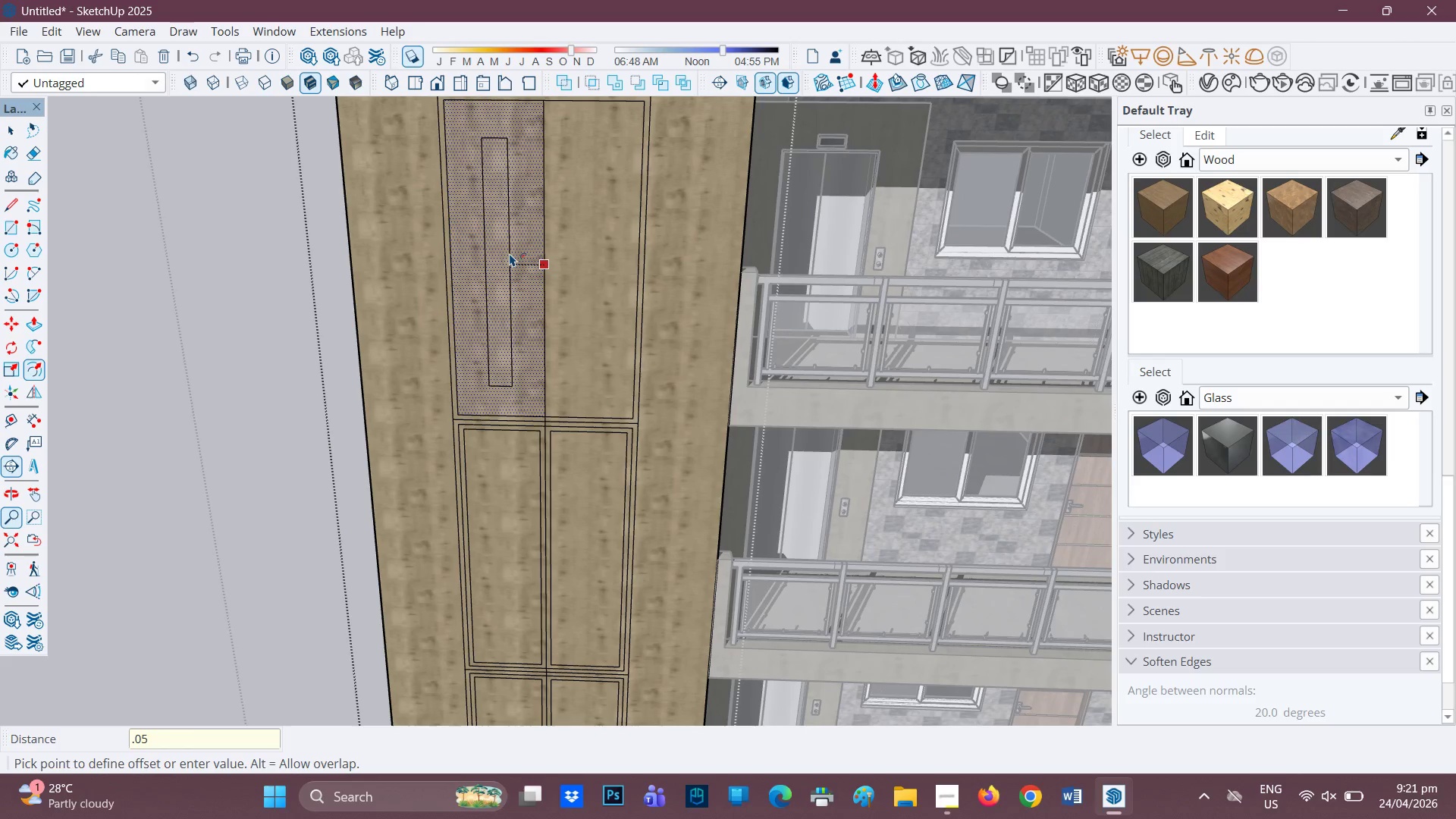 
key(Enter)
 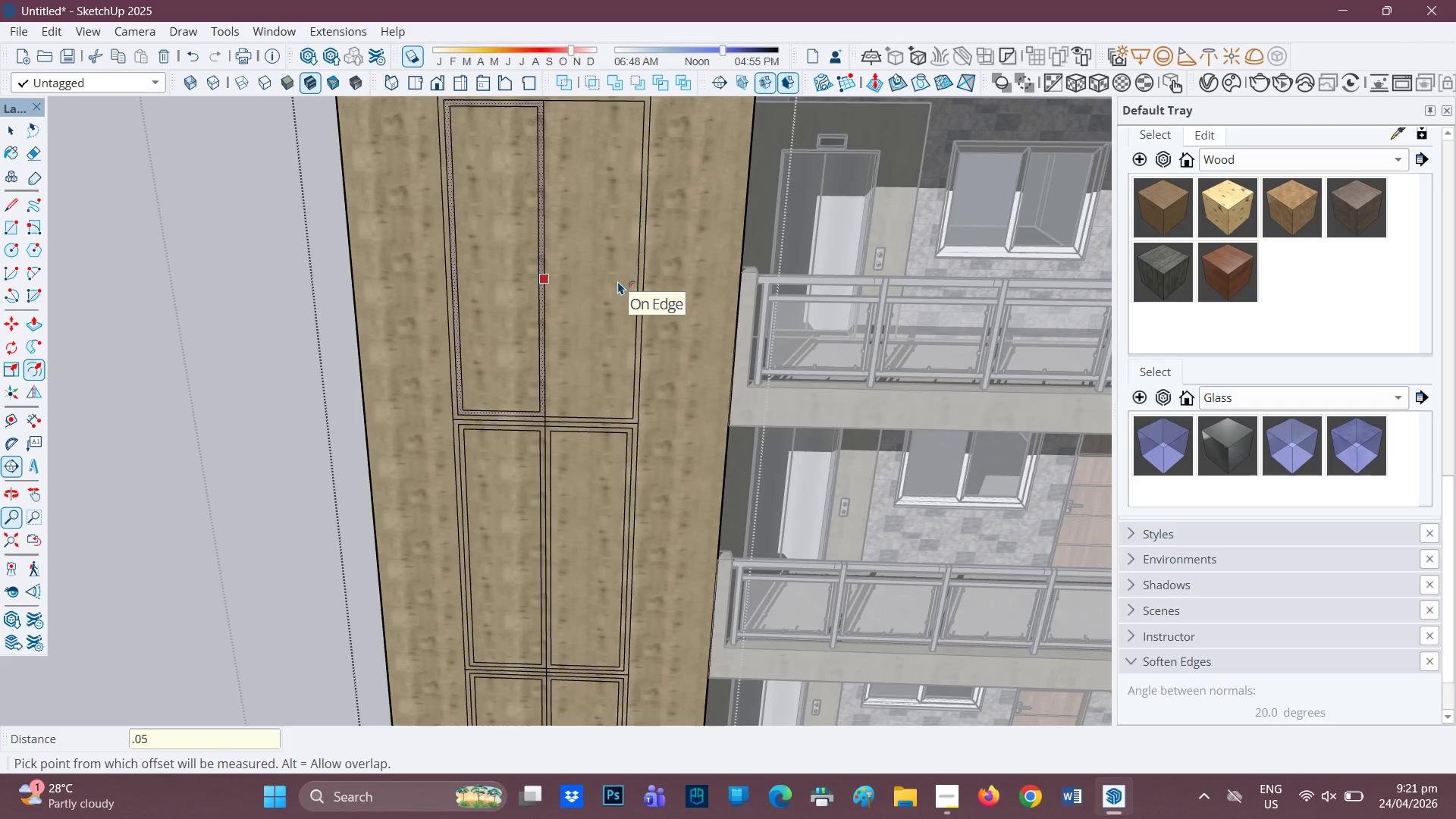 
key(Space)
 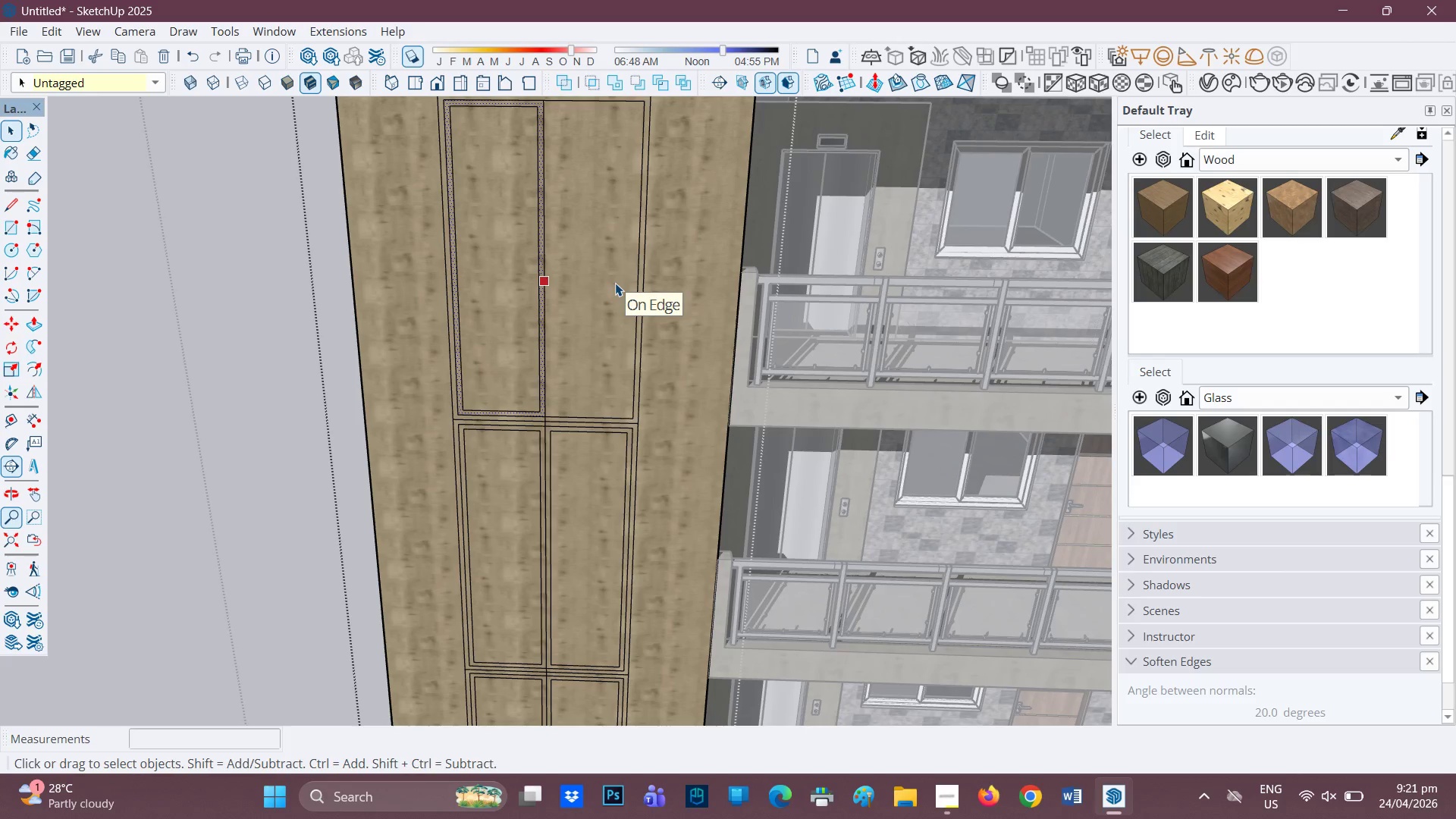 
left_click([615, 283])
 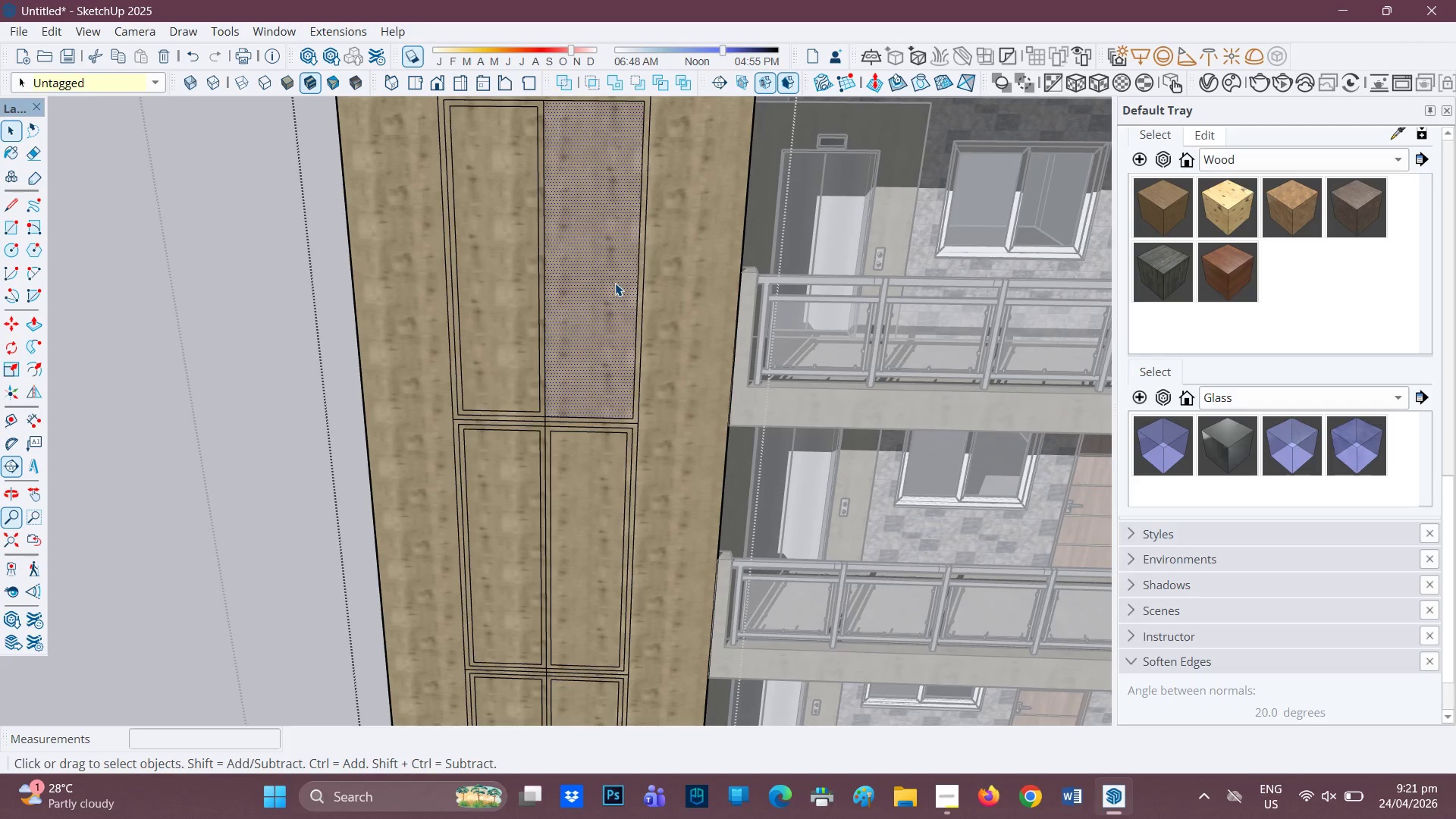 
key(F)
 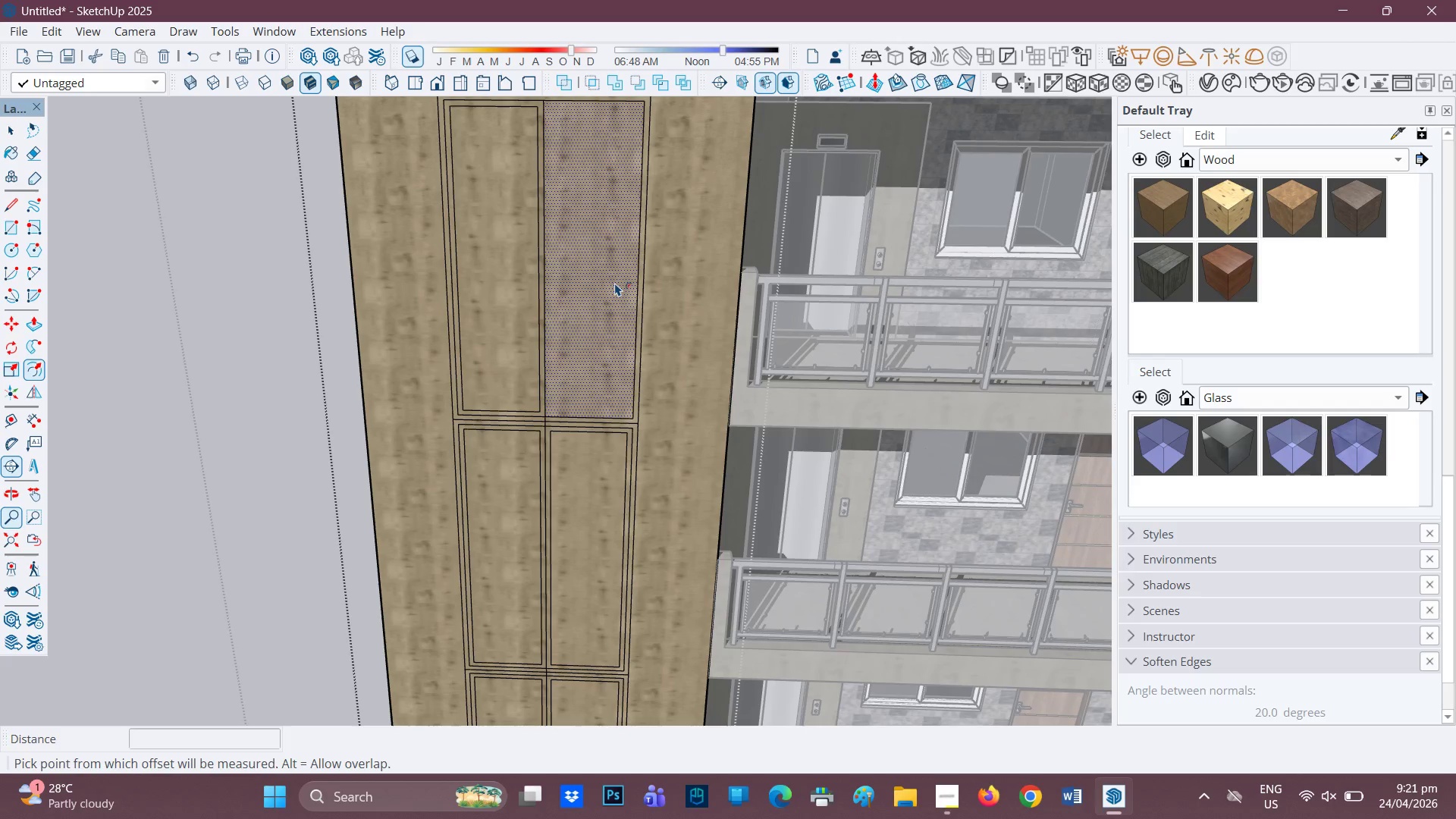 
left_click([615, 283])
 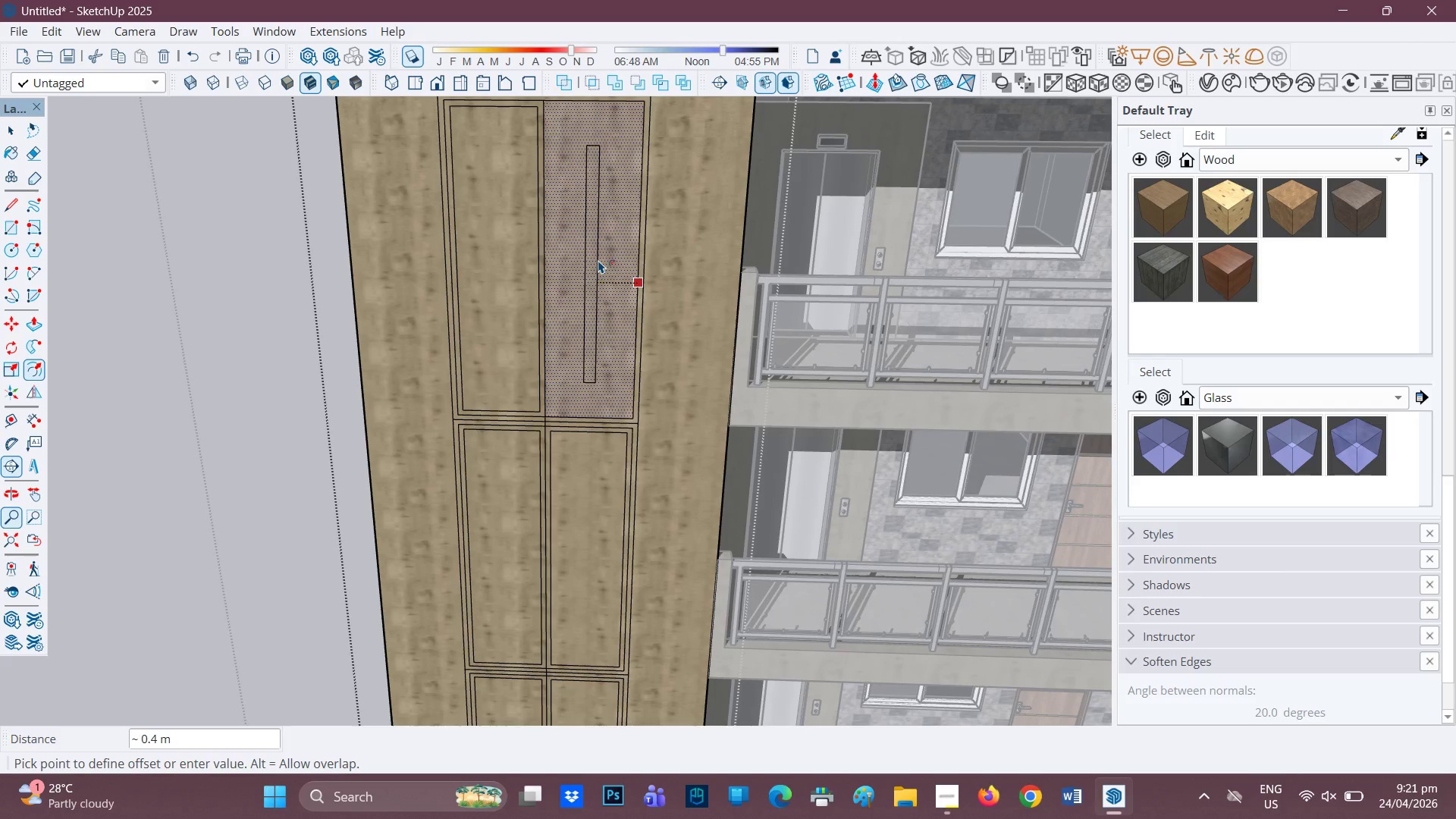 
type(.05)
 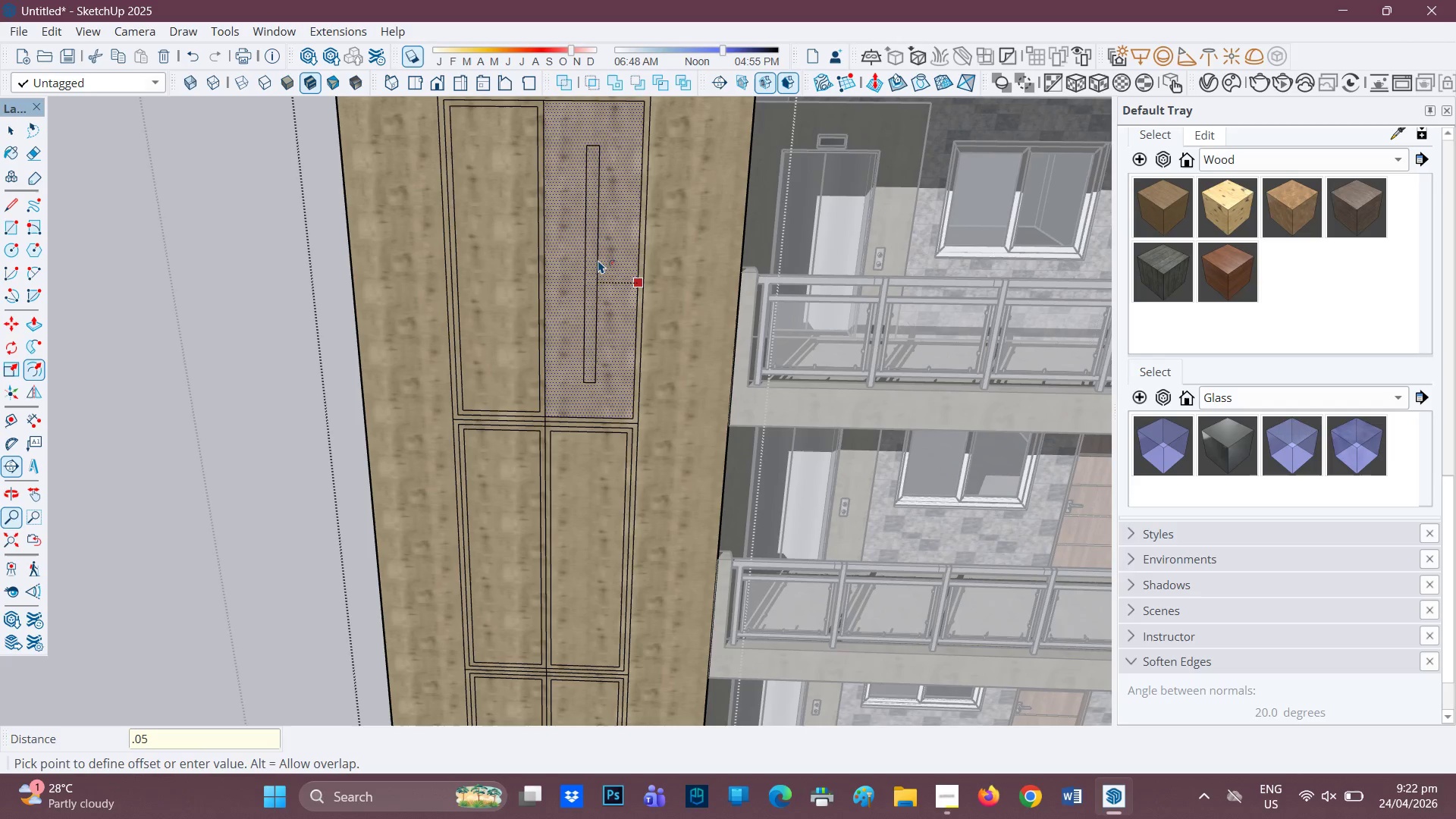 
key(Enter)
 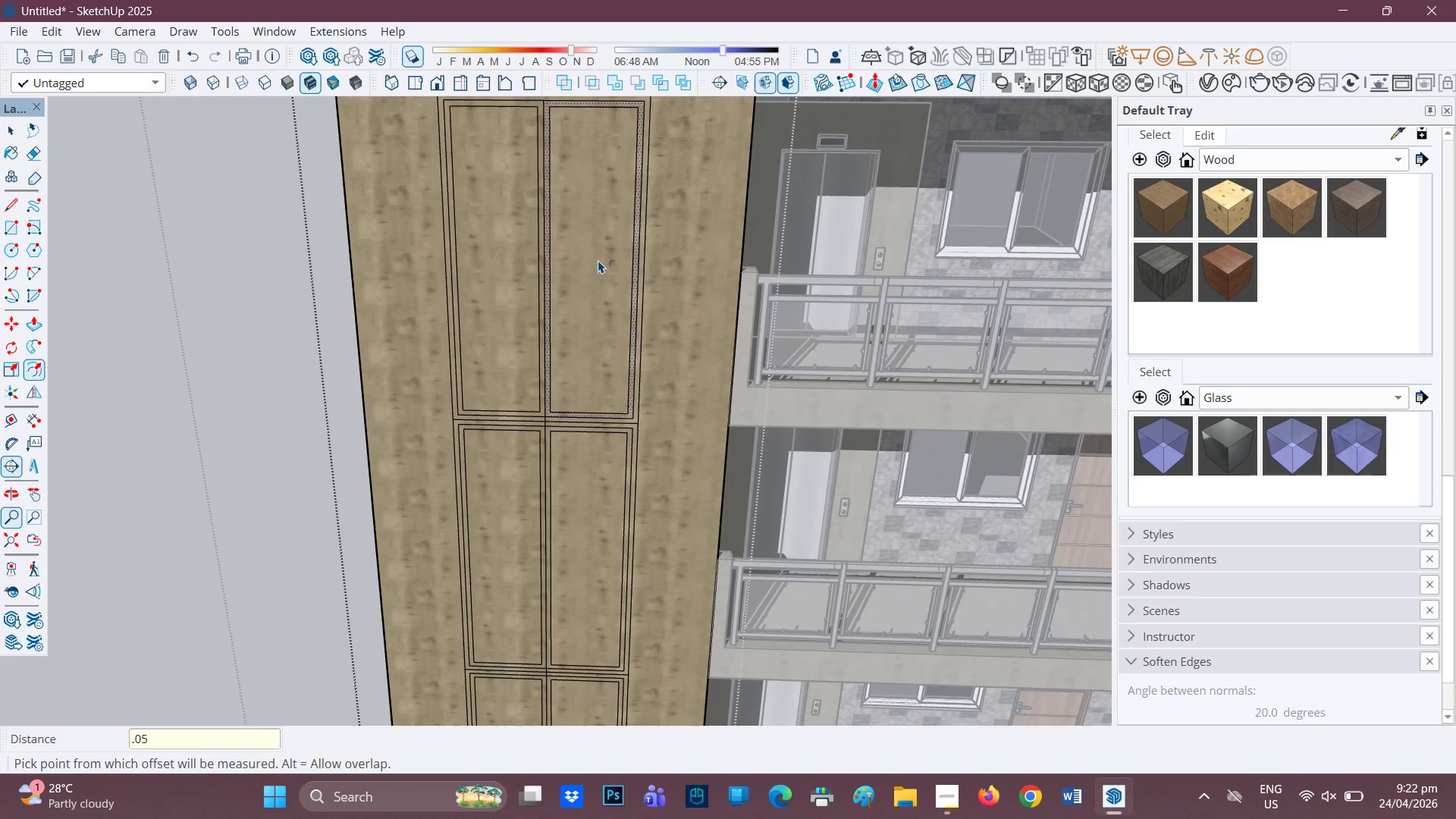 
scroll: coordinate [598, 266], scroll_direction: down, amount: 8.0
 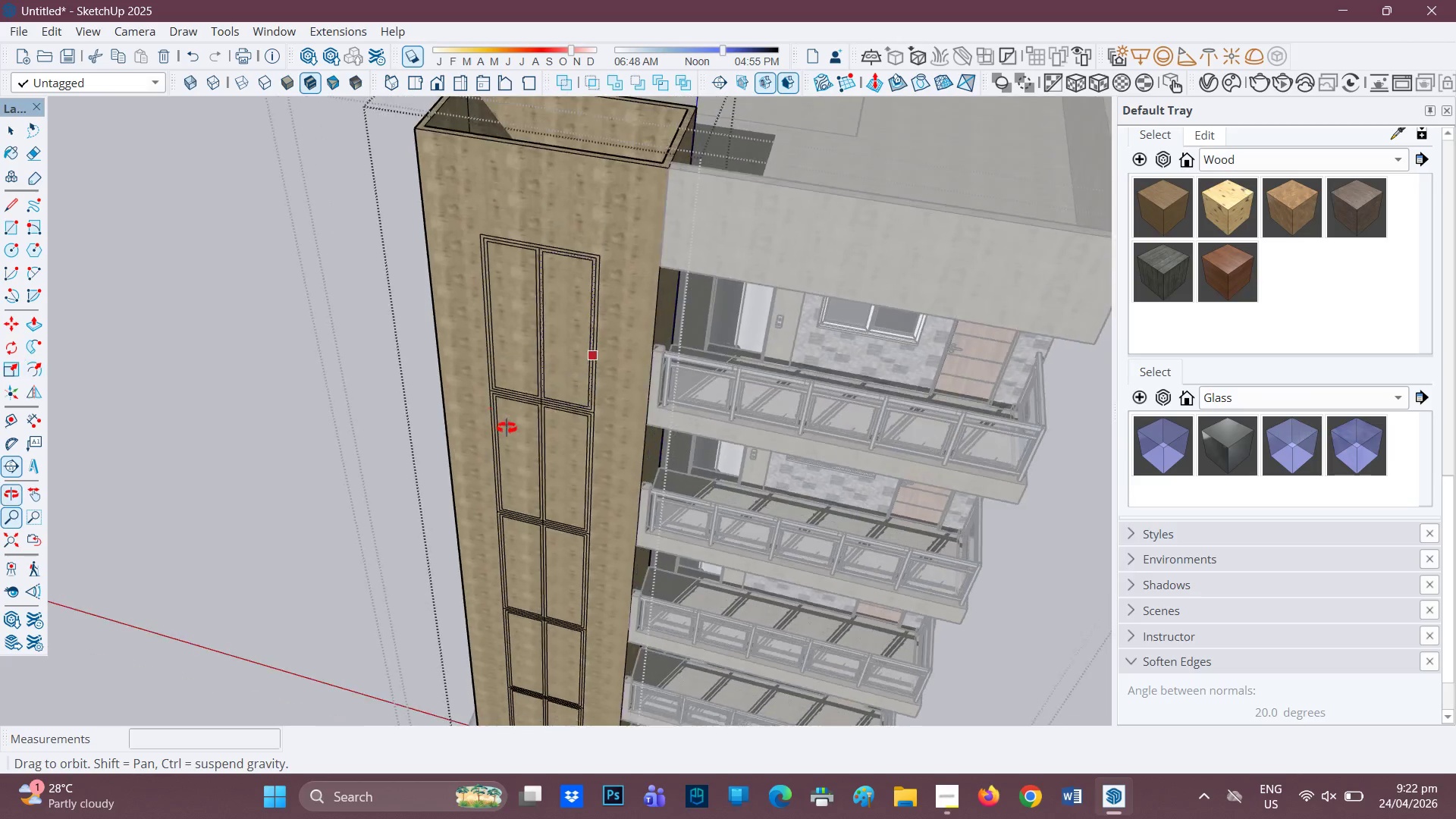 
scroll: coordinate [542, 347], scroll_direction: up, amount: 3.0
 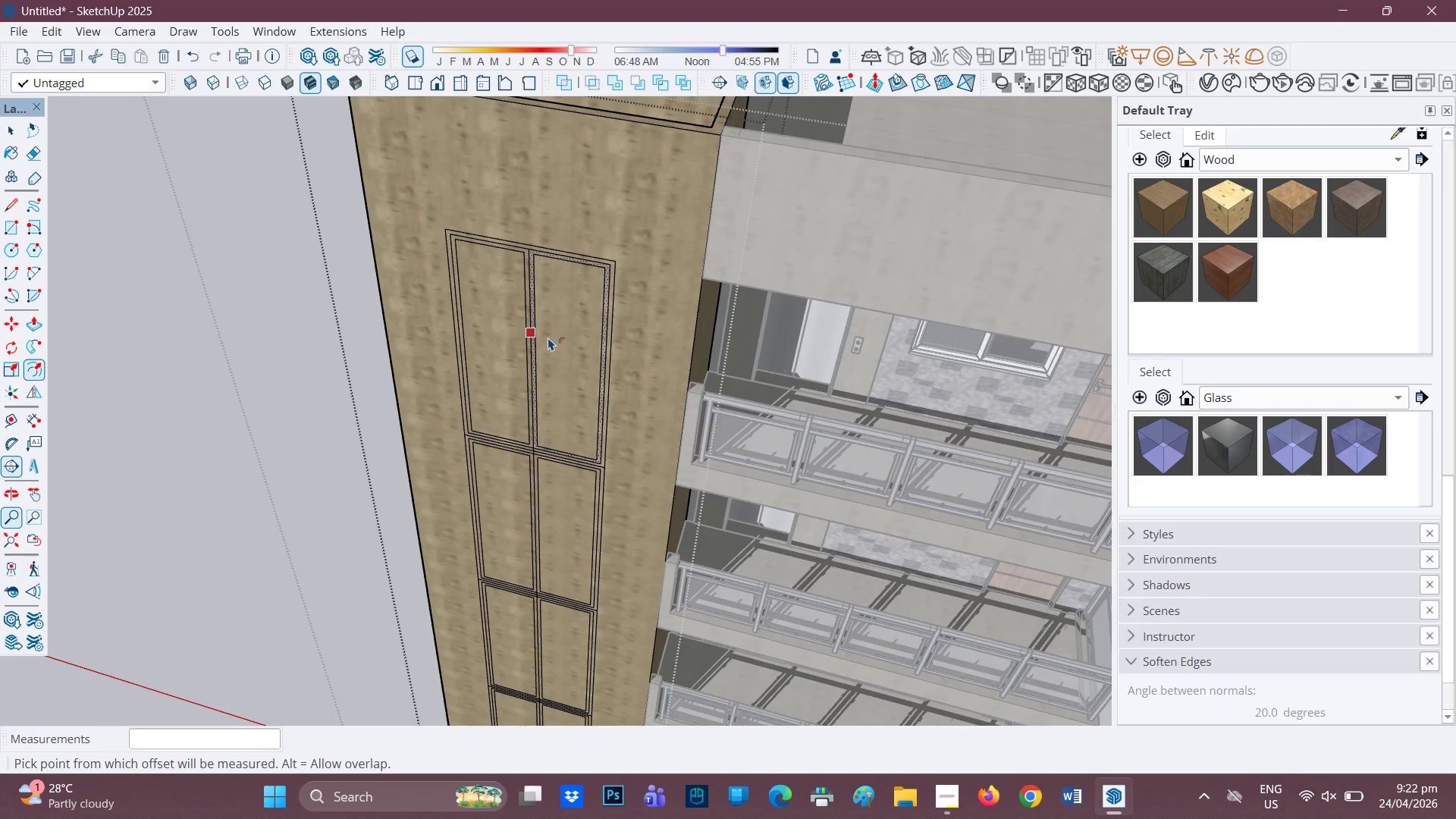 
key(H)
 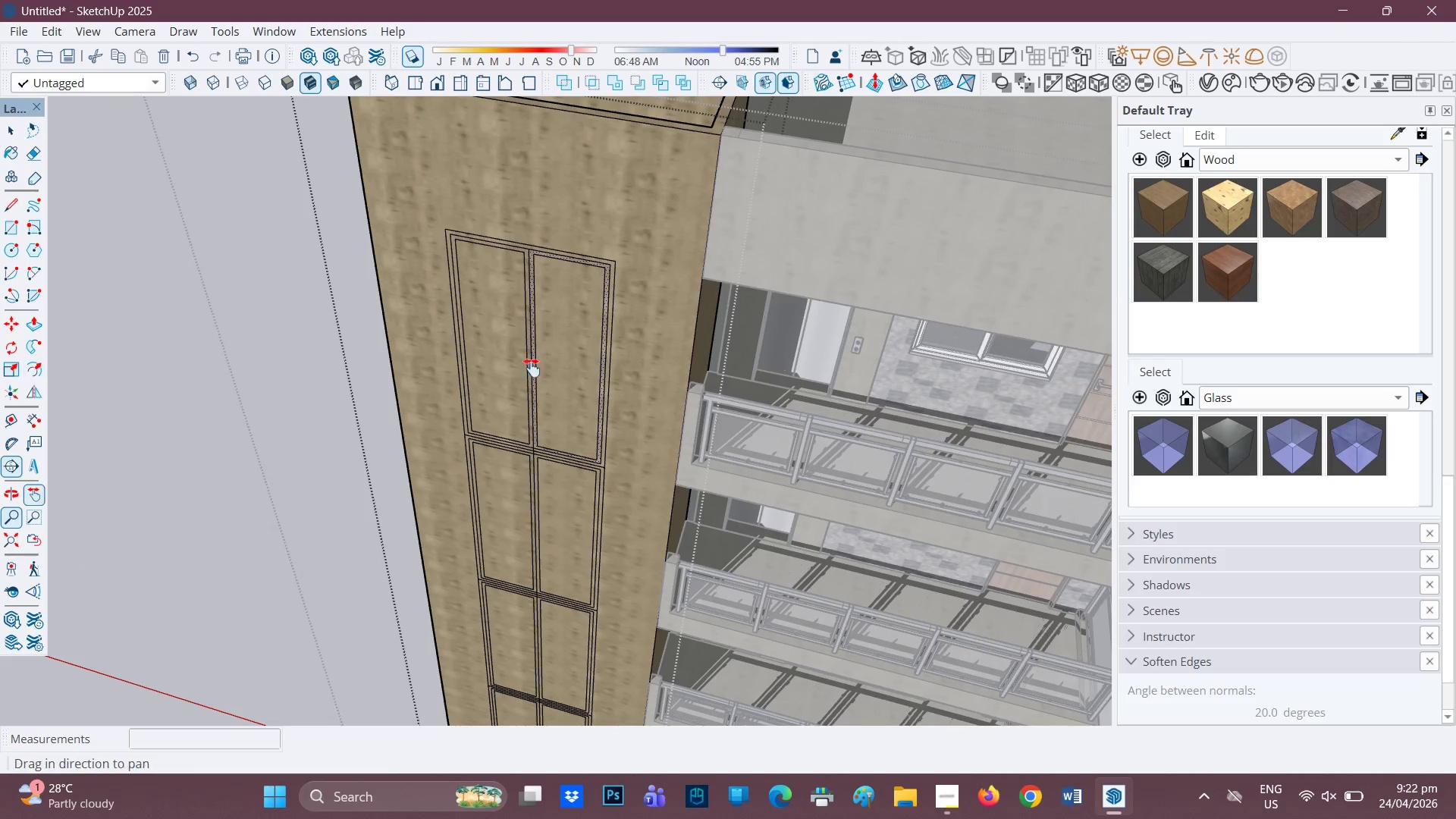 
left_click_drag(start_coordinate=[542, 342], to_coordinate=[502, 478])
 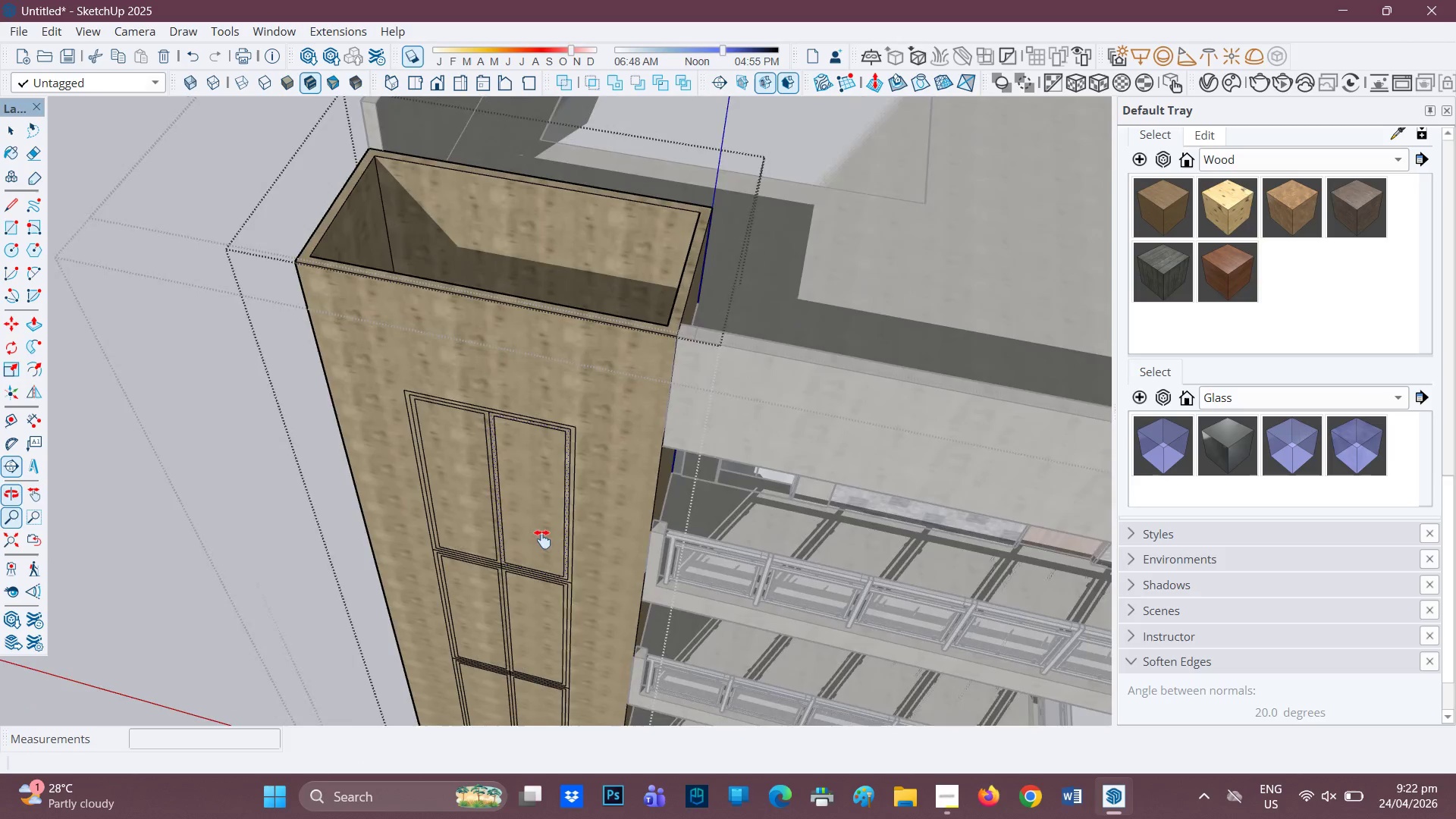 
key(Space)
 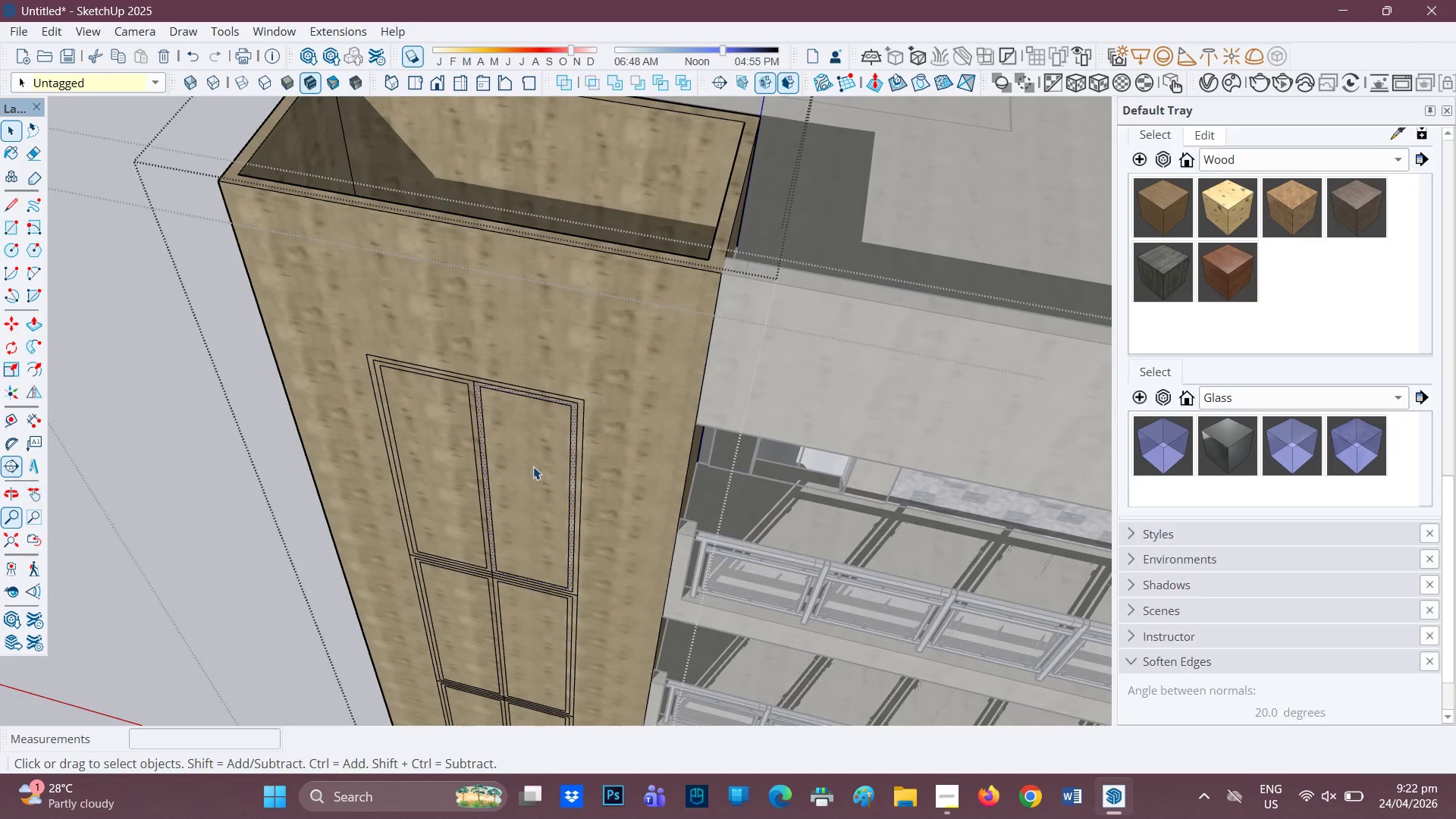 
scroll: coordinate [545, 520], scroll_direction: up, amount: 2.0
 